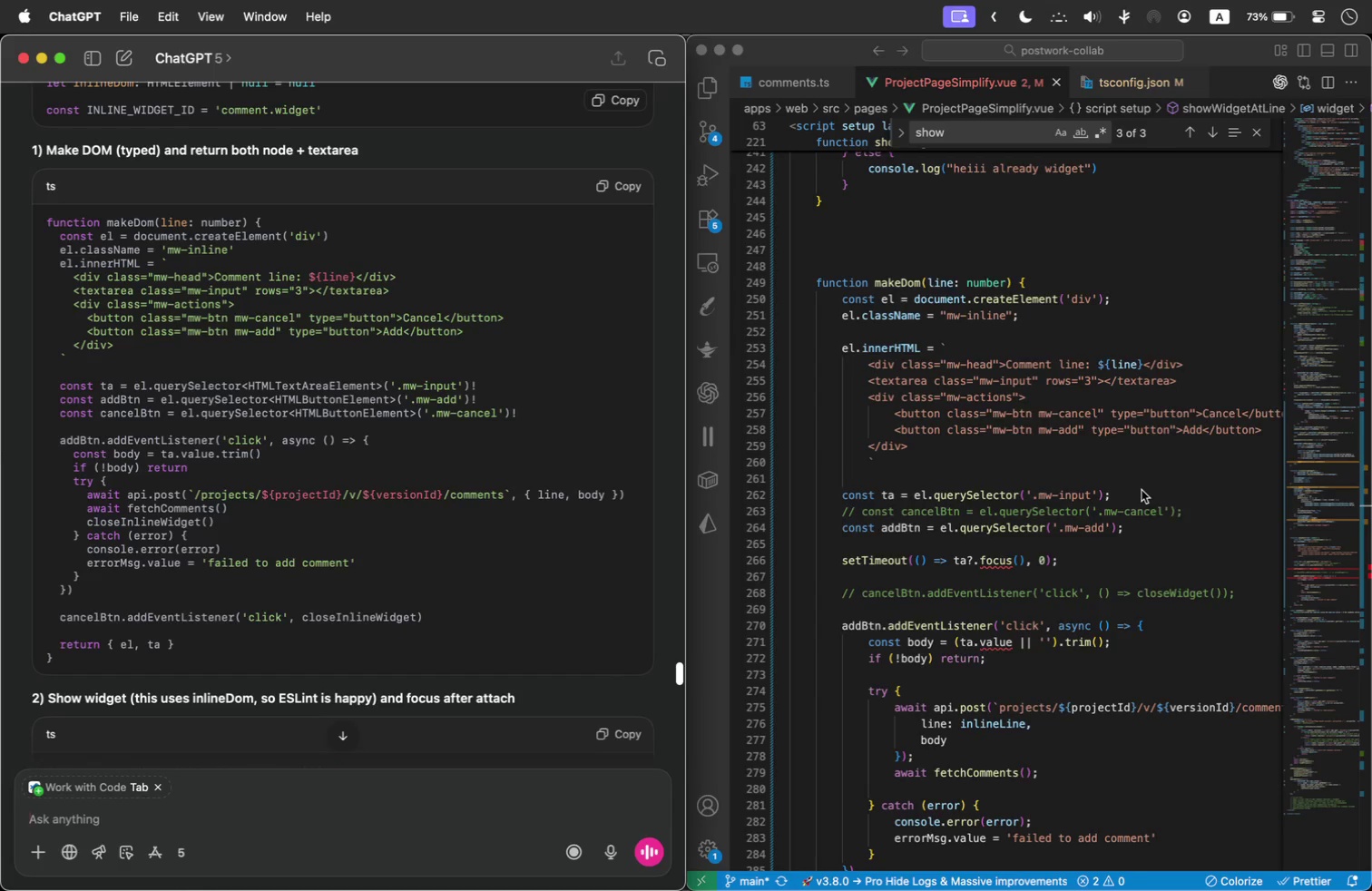 
wait(37.32)
 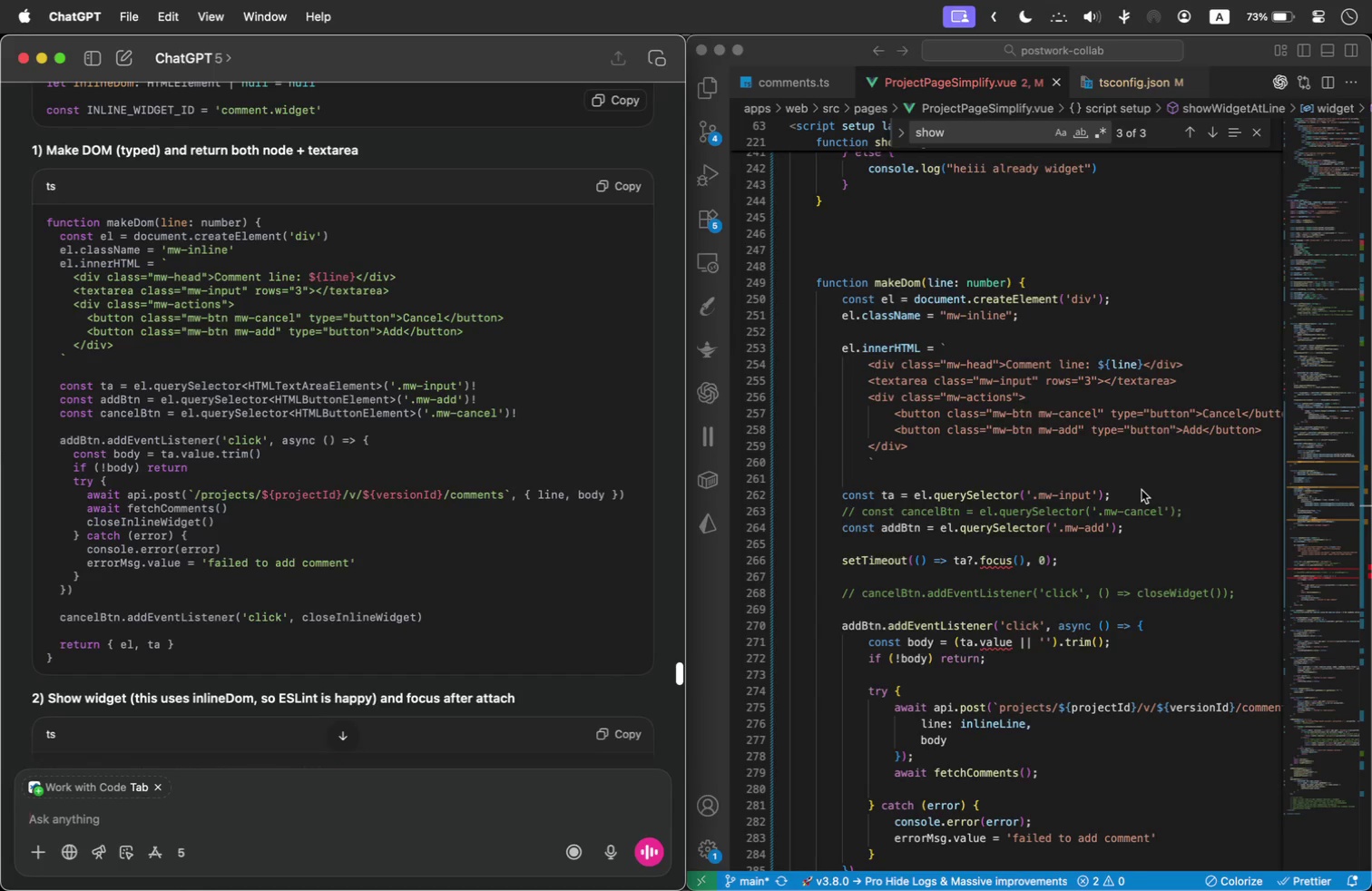 
left_click([1212, 510])
 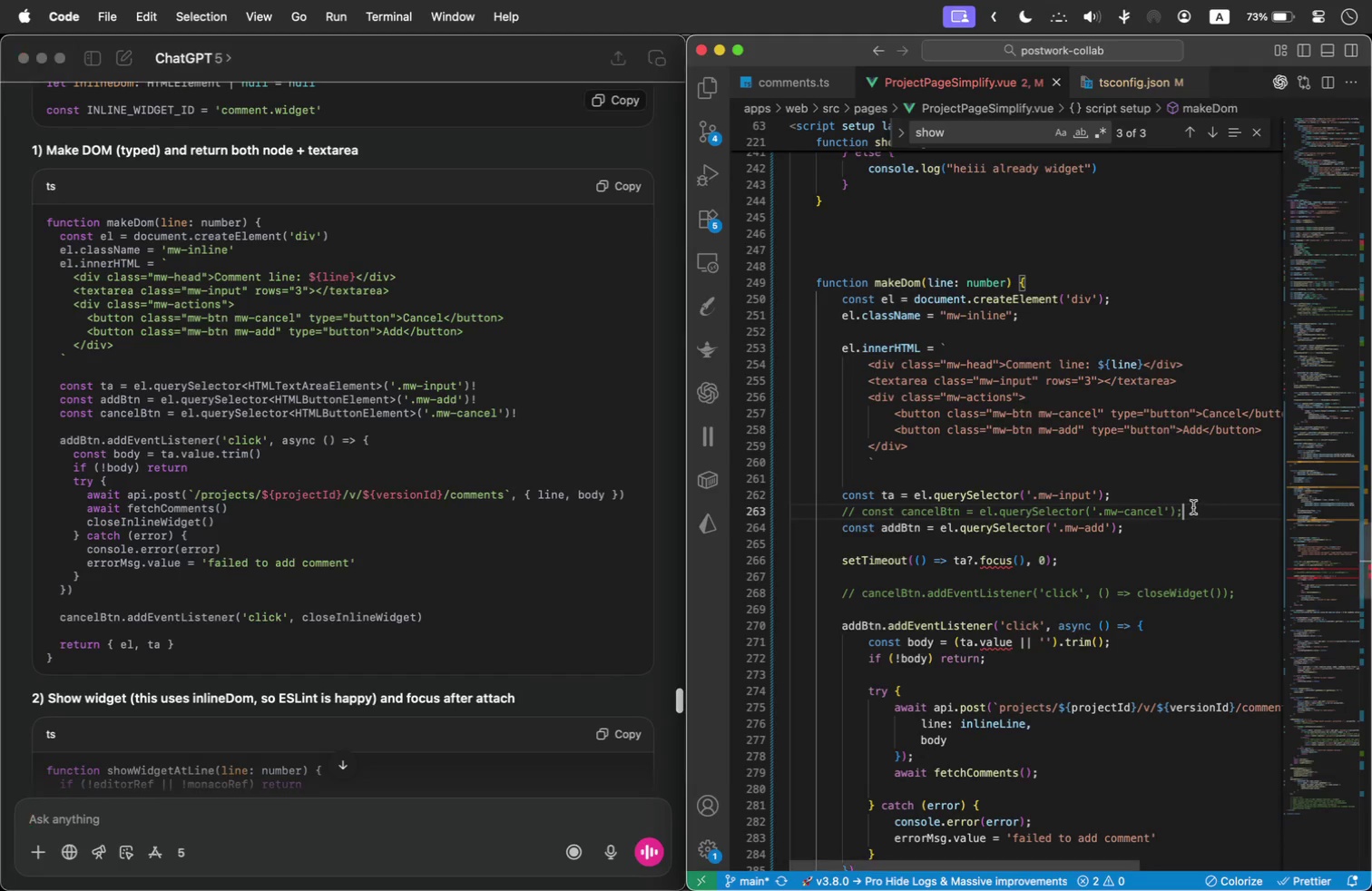 
left_click_drag(start_coordinate=[1193, 507], to_coordinate=[835, 507])
 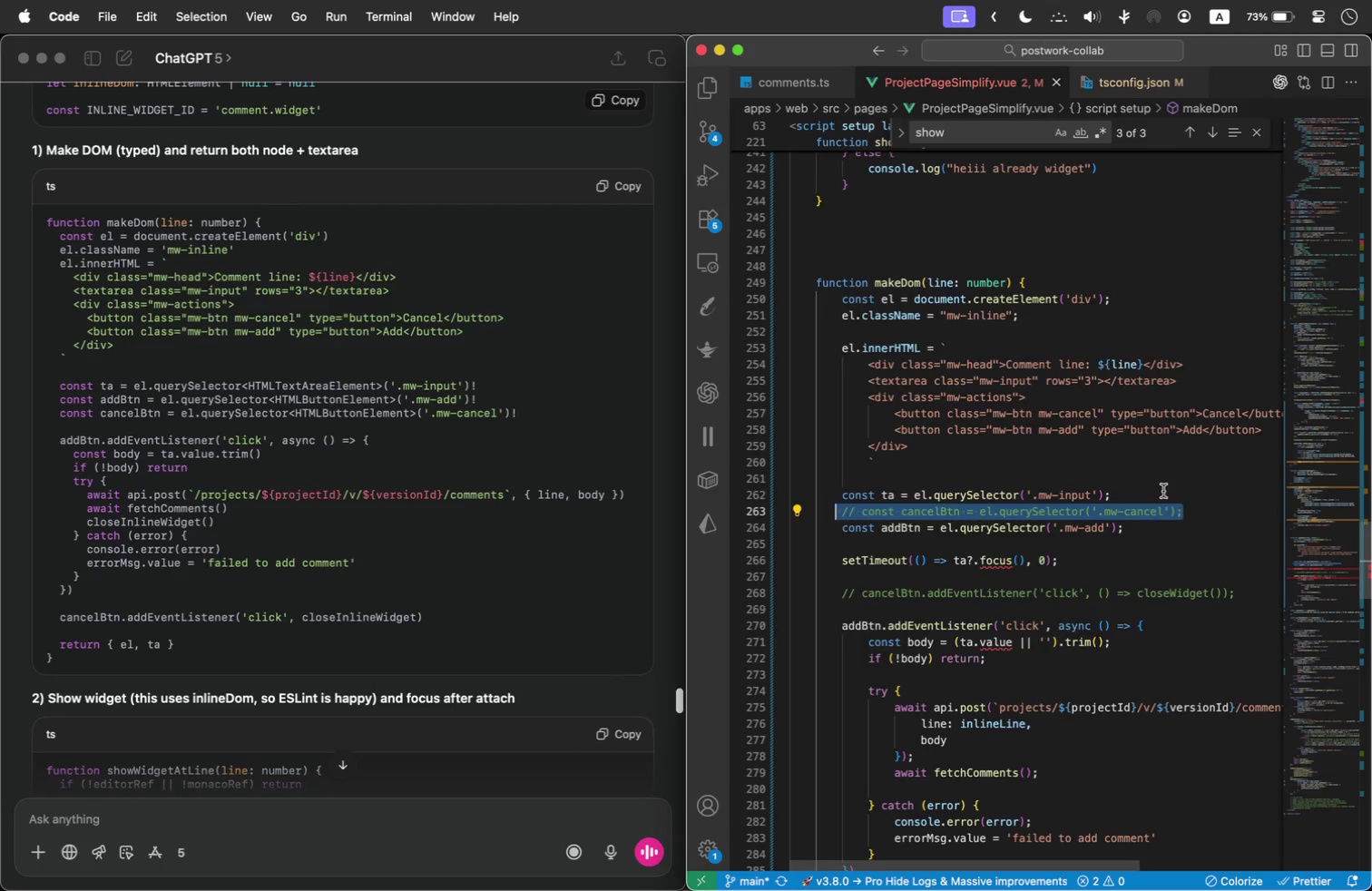 
key(Meta+Slash)
 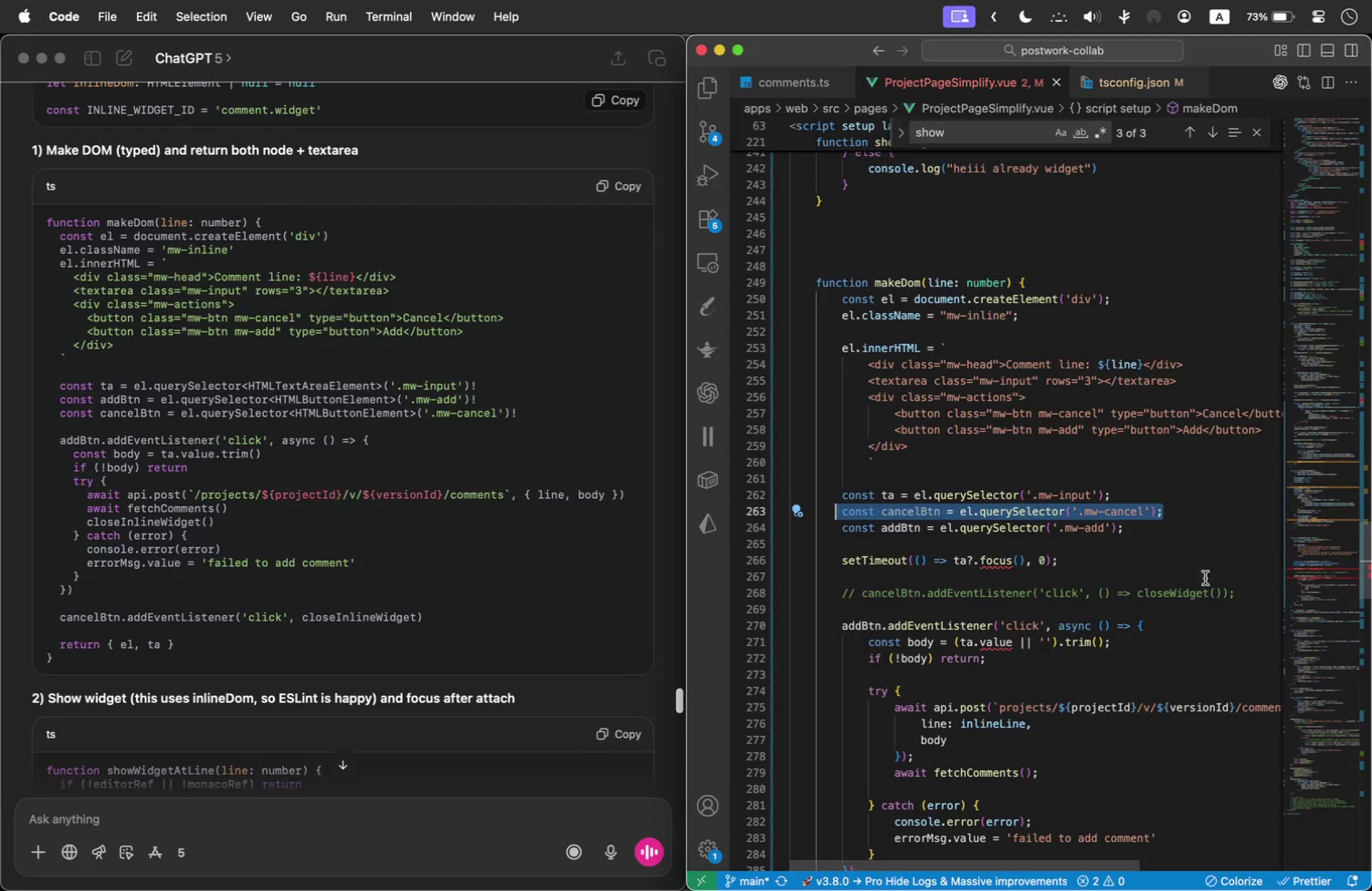 
left_click_drag(start_coordinate=[1251, 591], to_coordinate=[840, 591])
 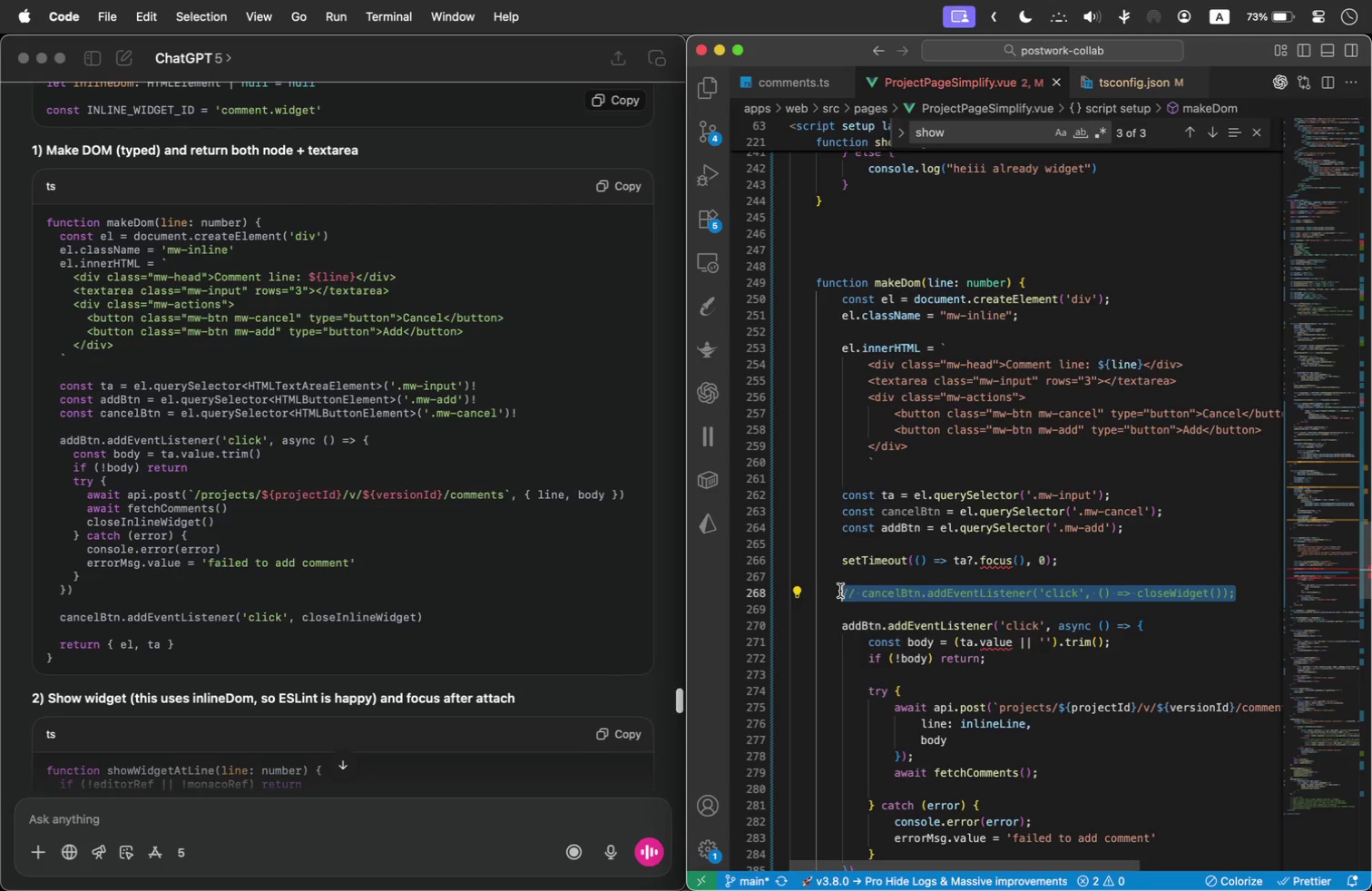 
key(Meta+Slash)
 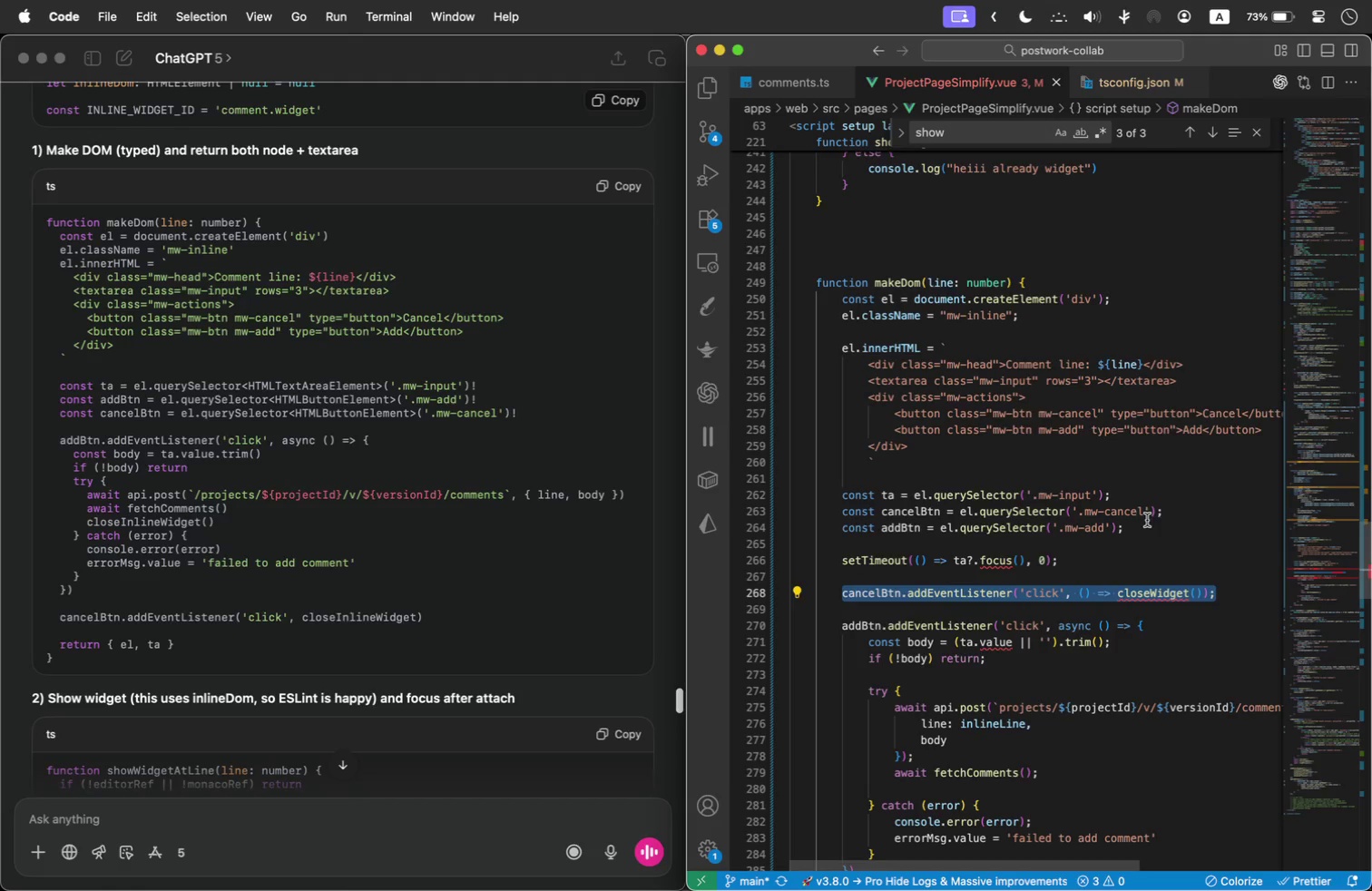 
mouse_move([1115, 615])
 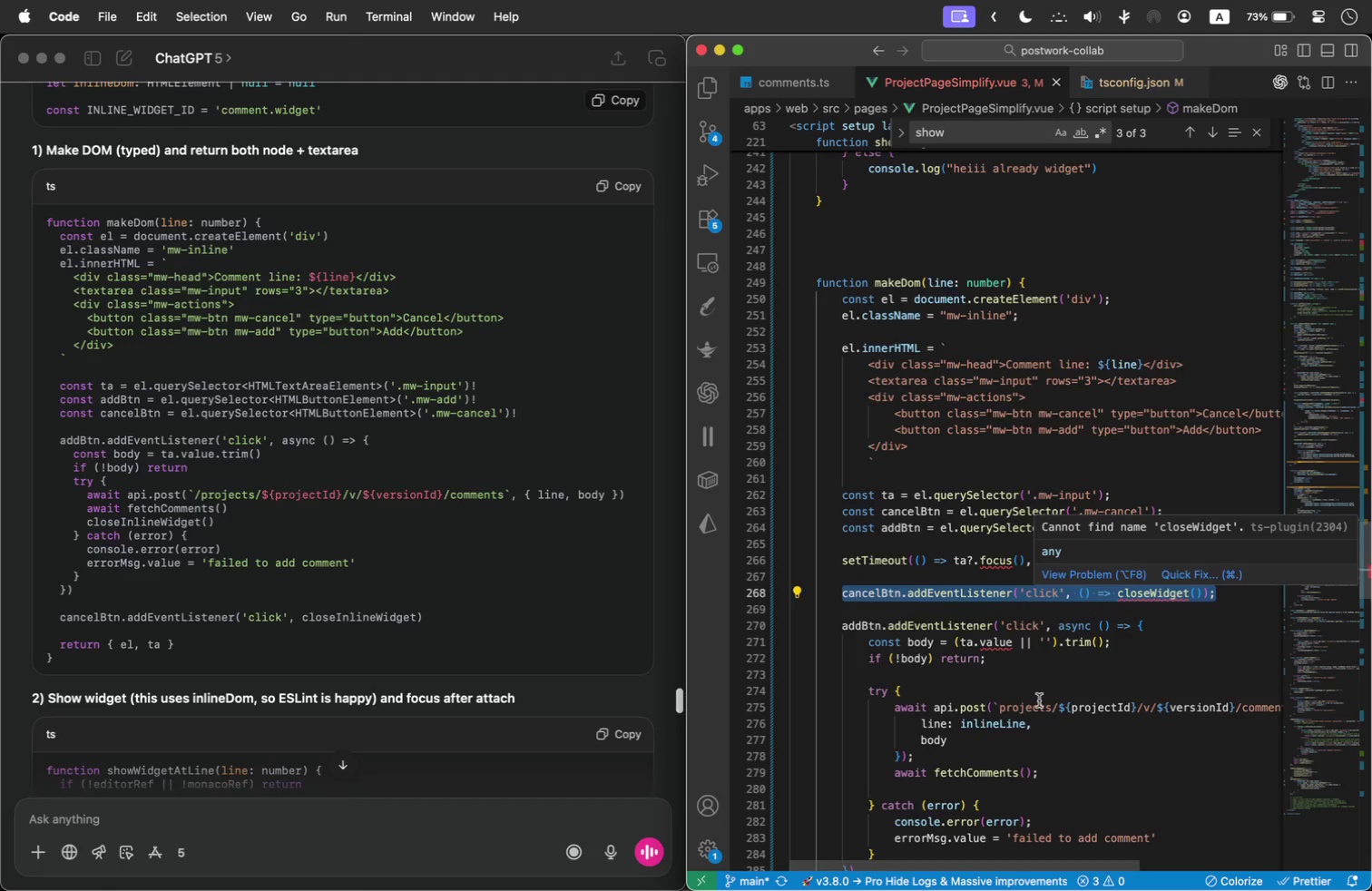 
scroll: coordinate [902, 681], scroll_direction: down, amount: 16.0
 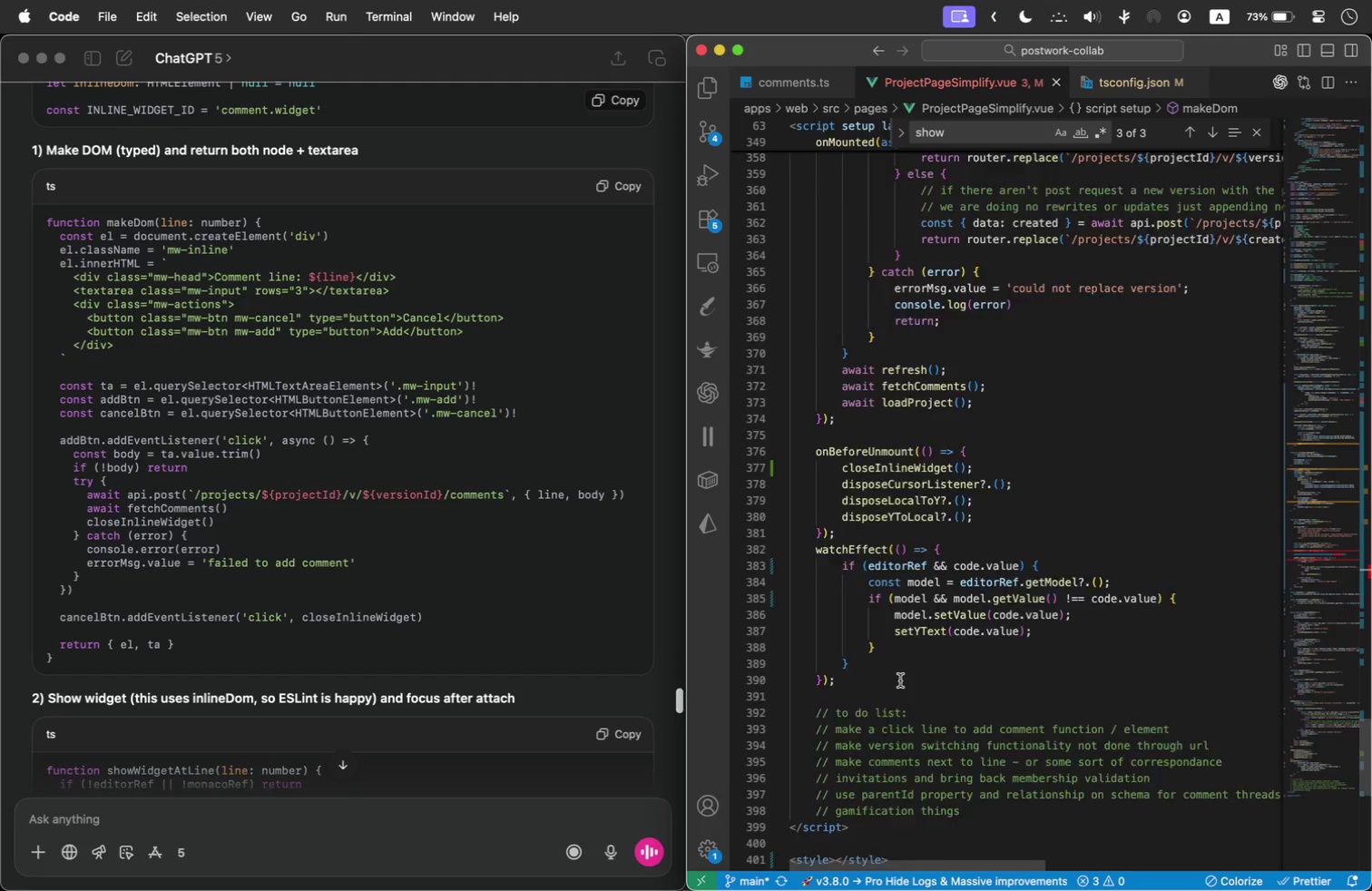 
scroll: coordinate [902, 679], scroll_direction: up, amount: 44.0
 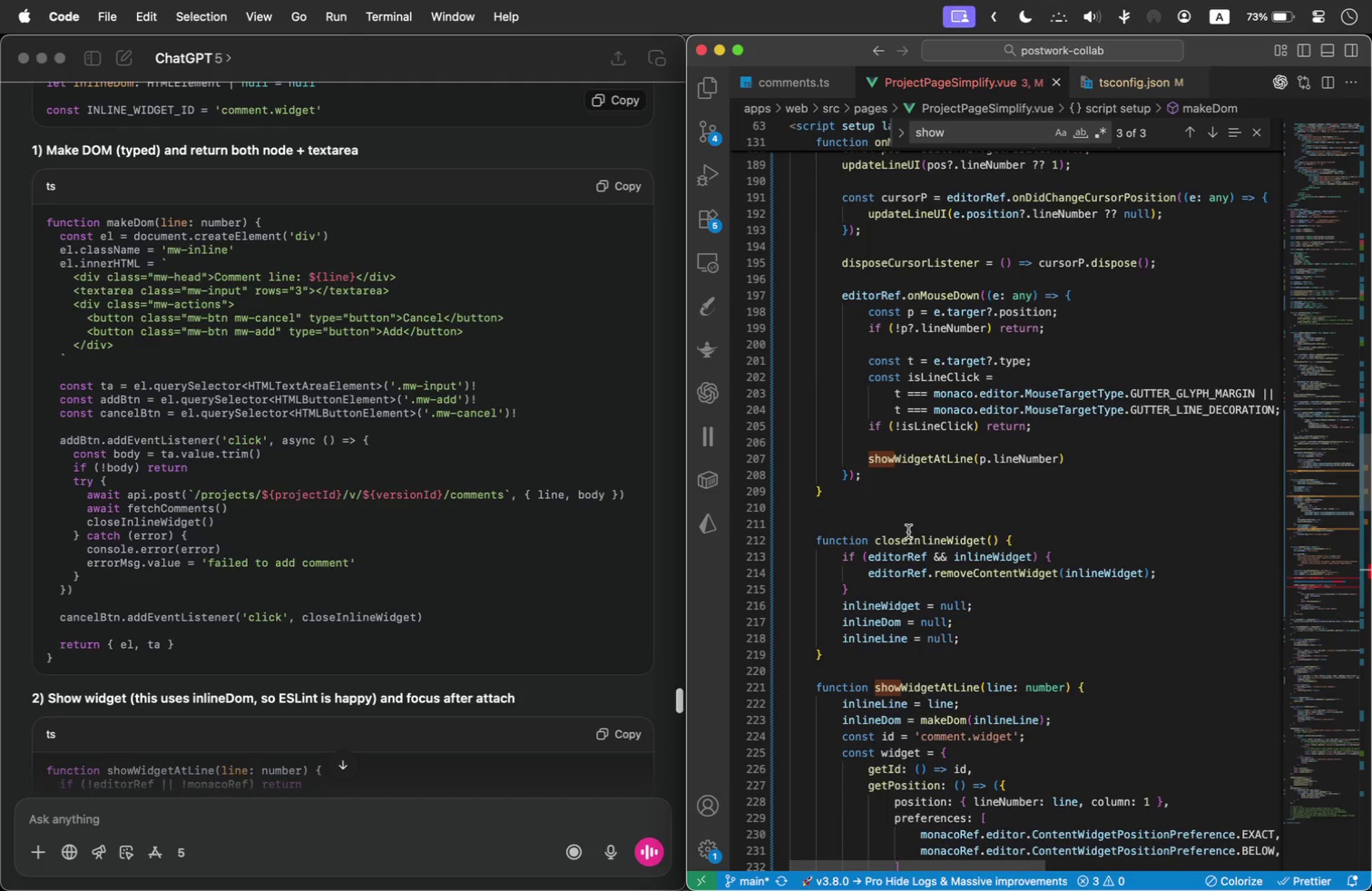 
double_click([924, 539])
 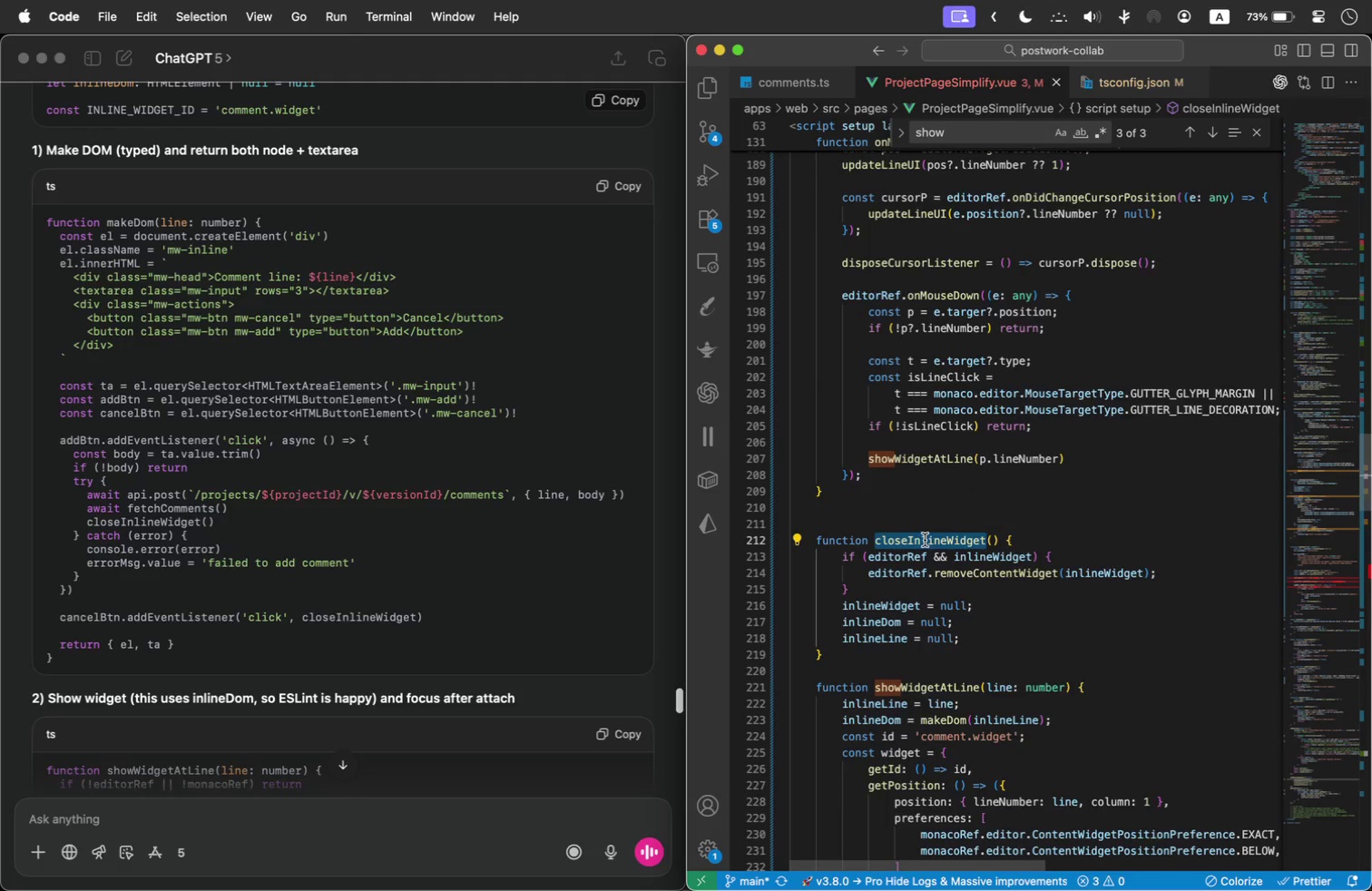 
key(Meta+C)
 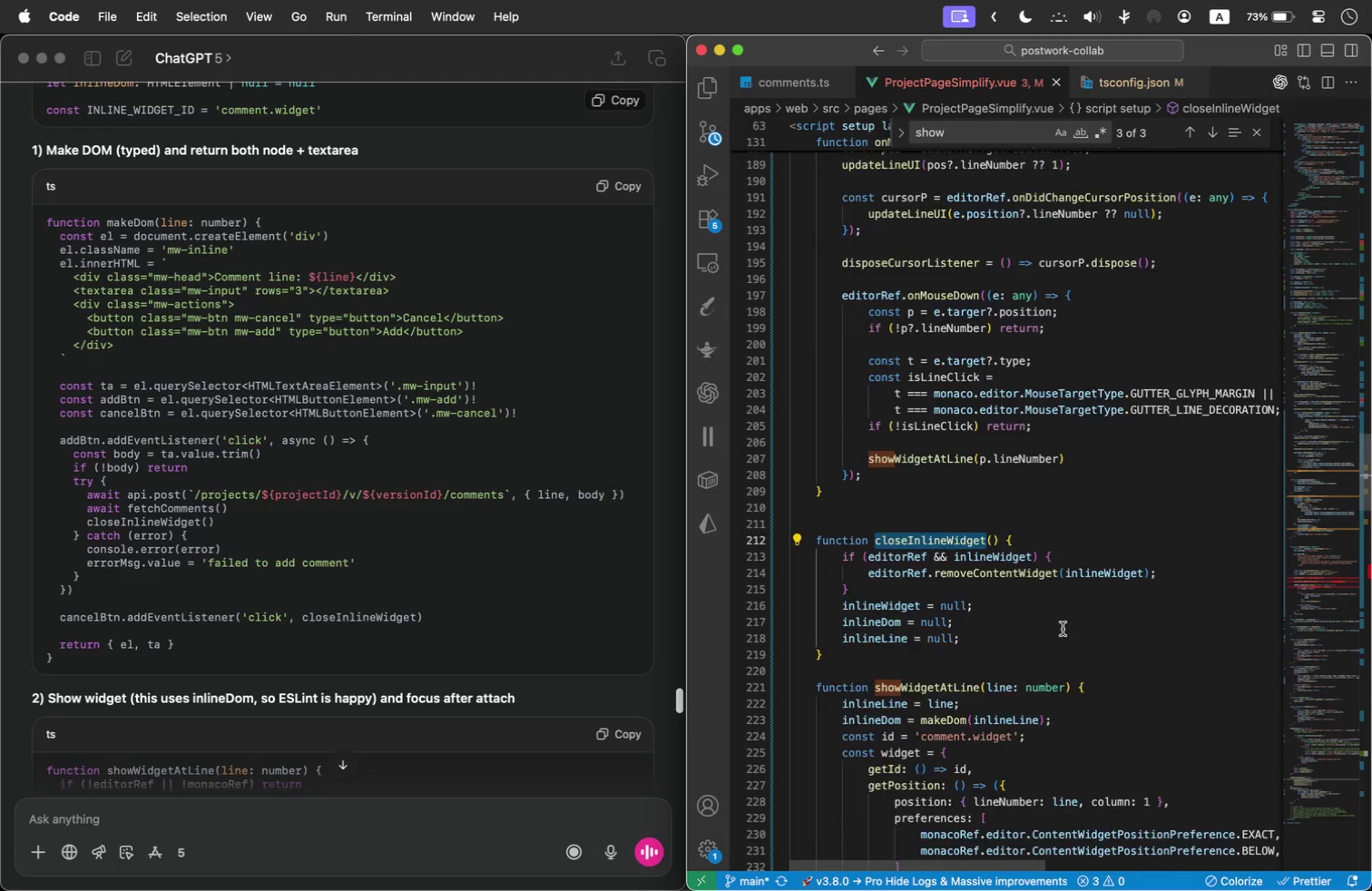 
scroll: coordinate [1053, 623], scroll_direction: down, amount: 7.0
 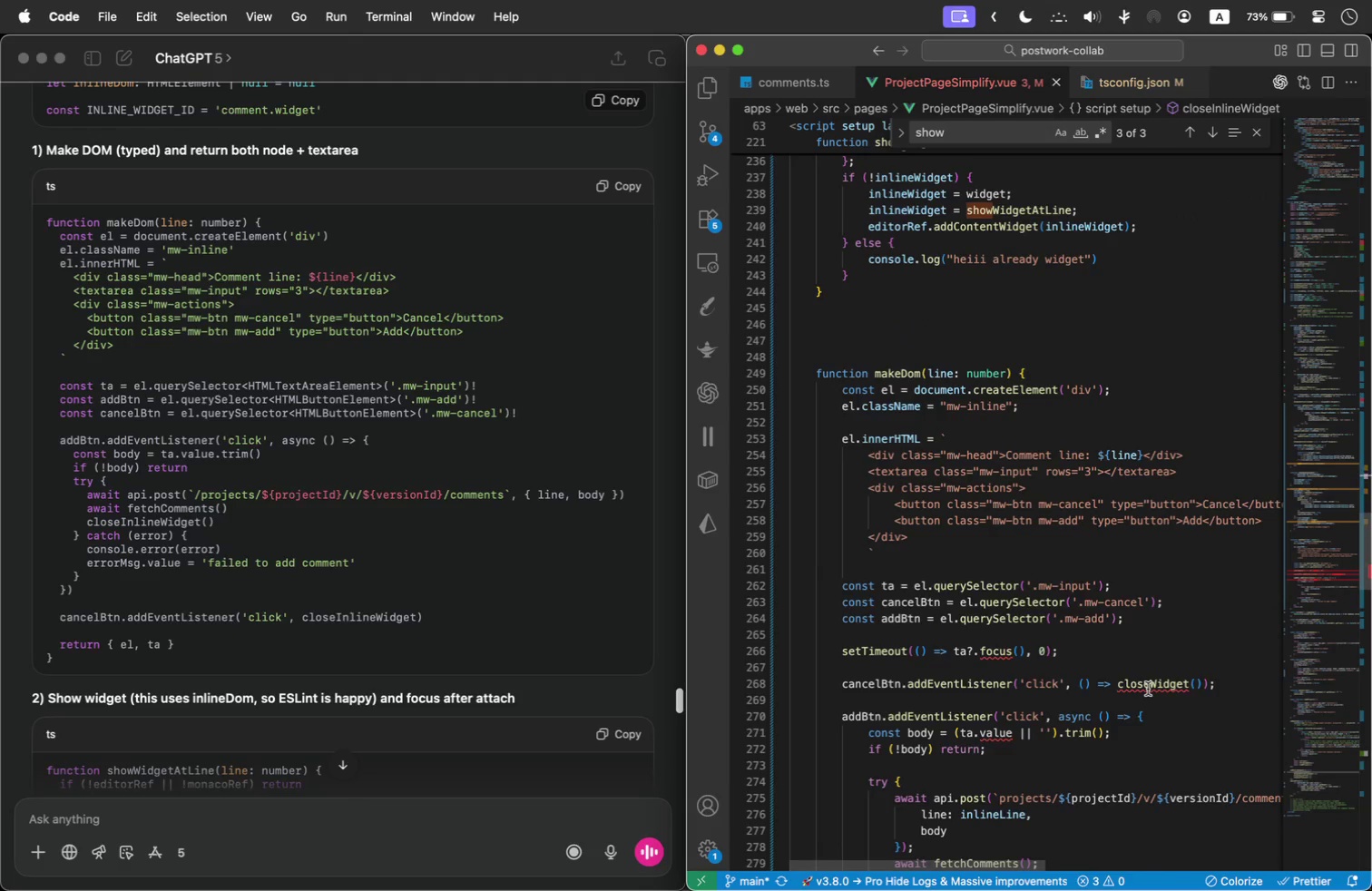 
double_click([1148, 689])
 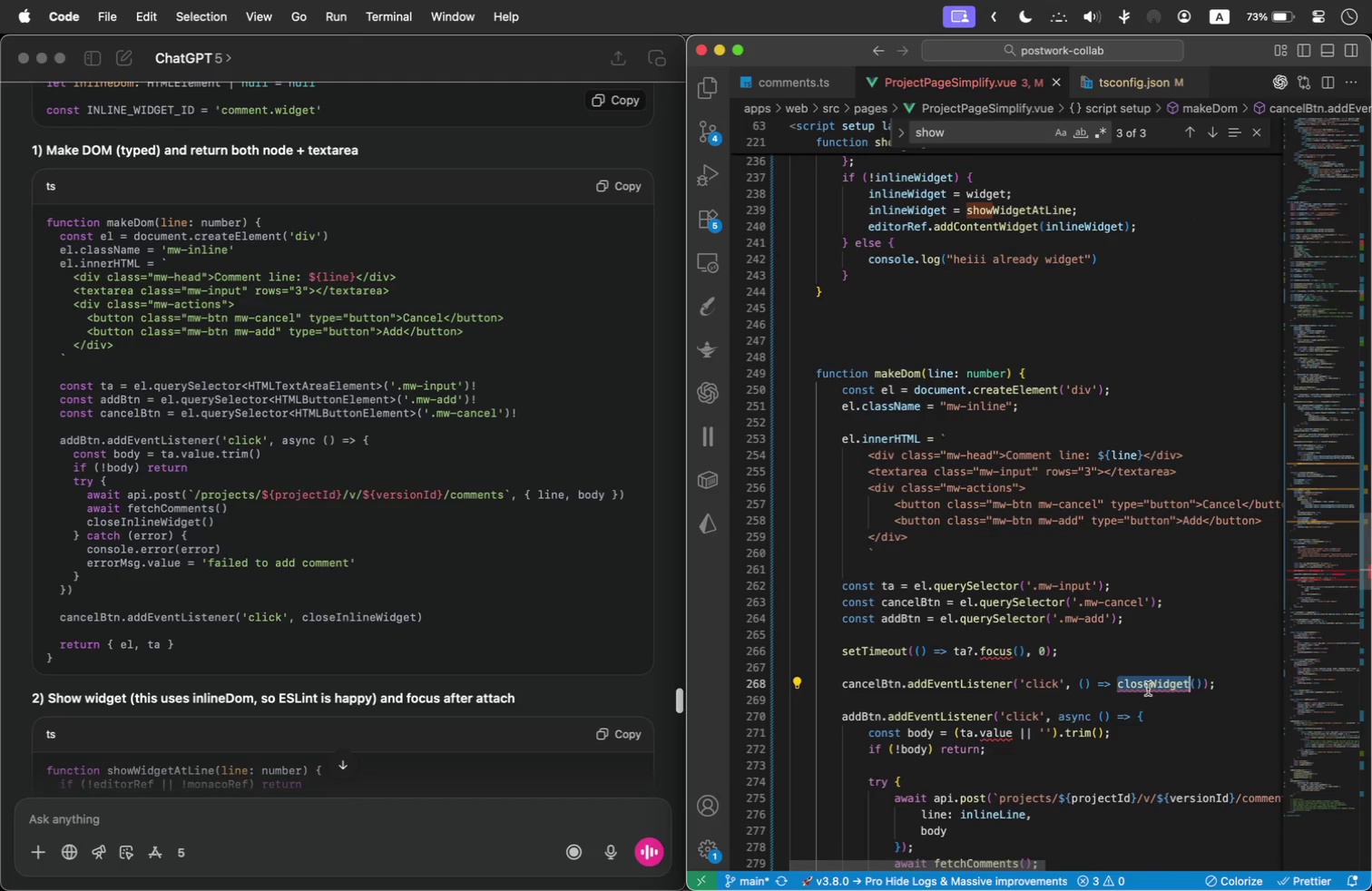 
key(Meta+V)
 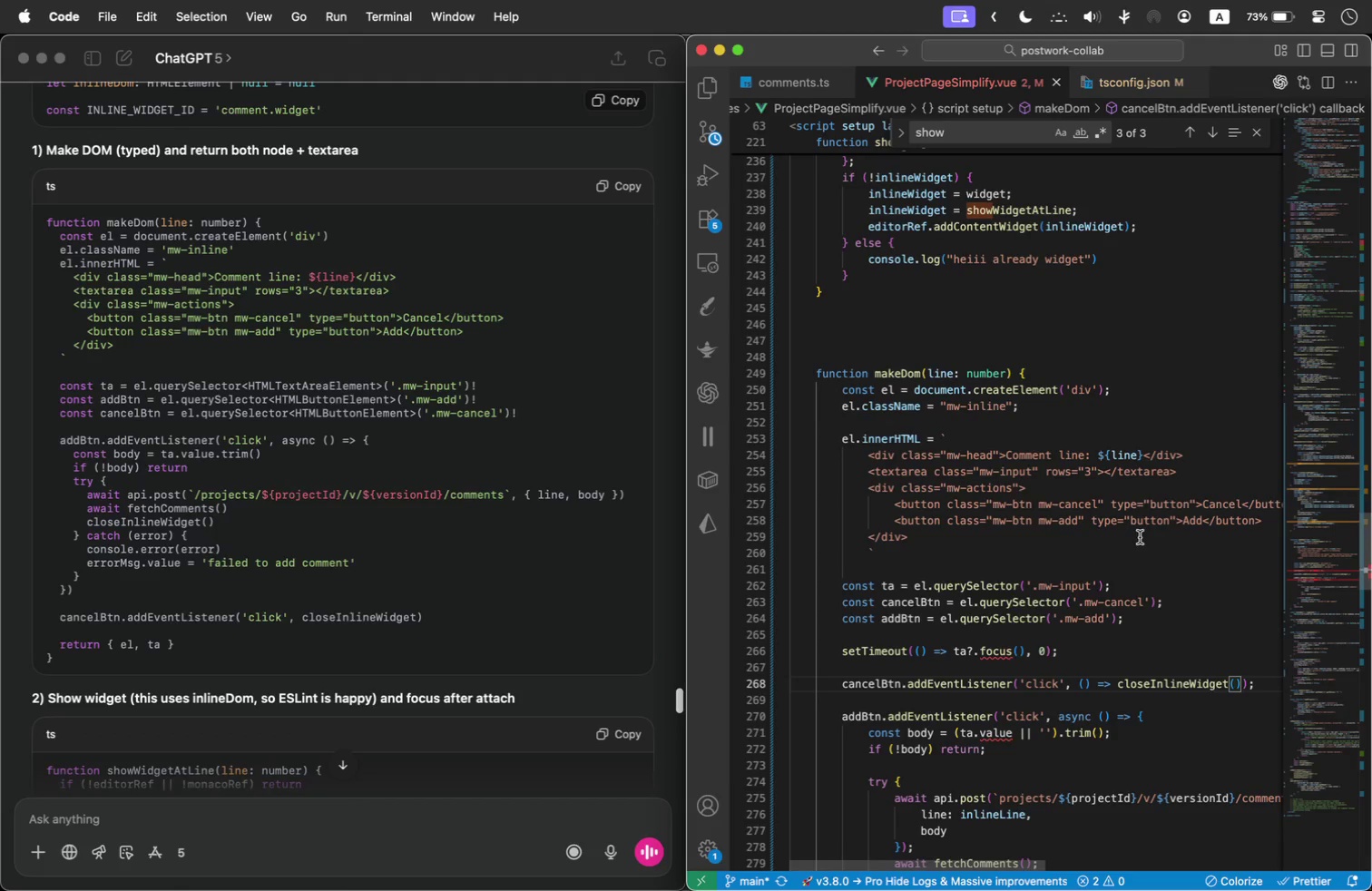 
mouse_move([1036, 627])
 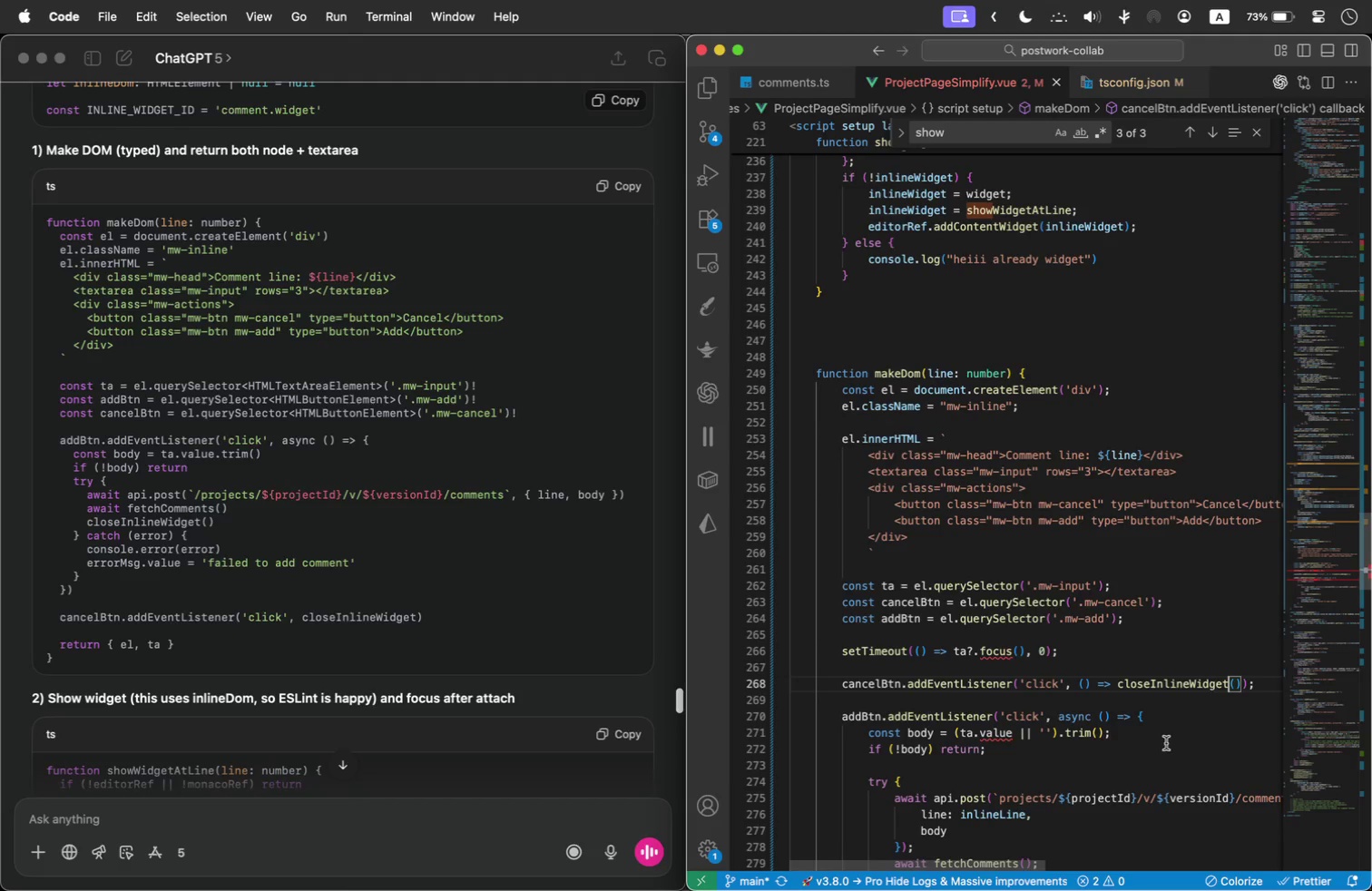 
scroll: coordinate [1166, 743], scroll_direction: down, amount: 1.0
 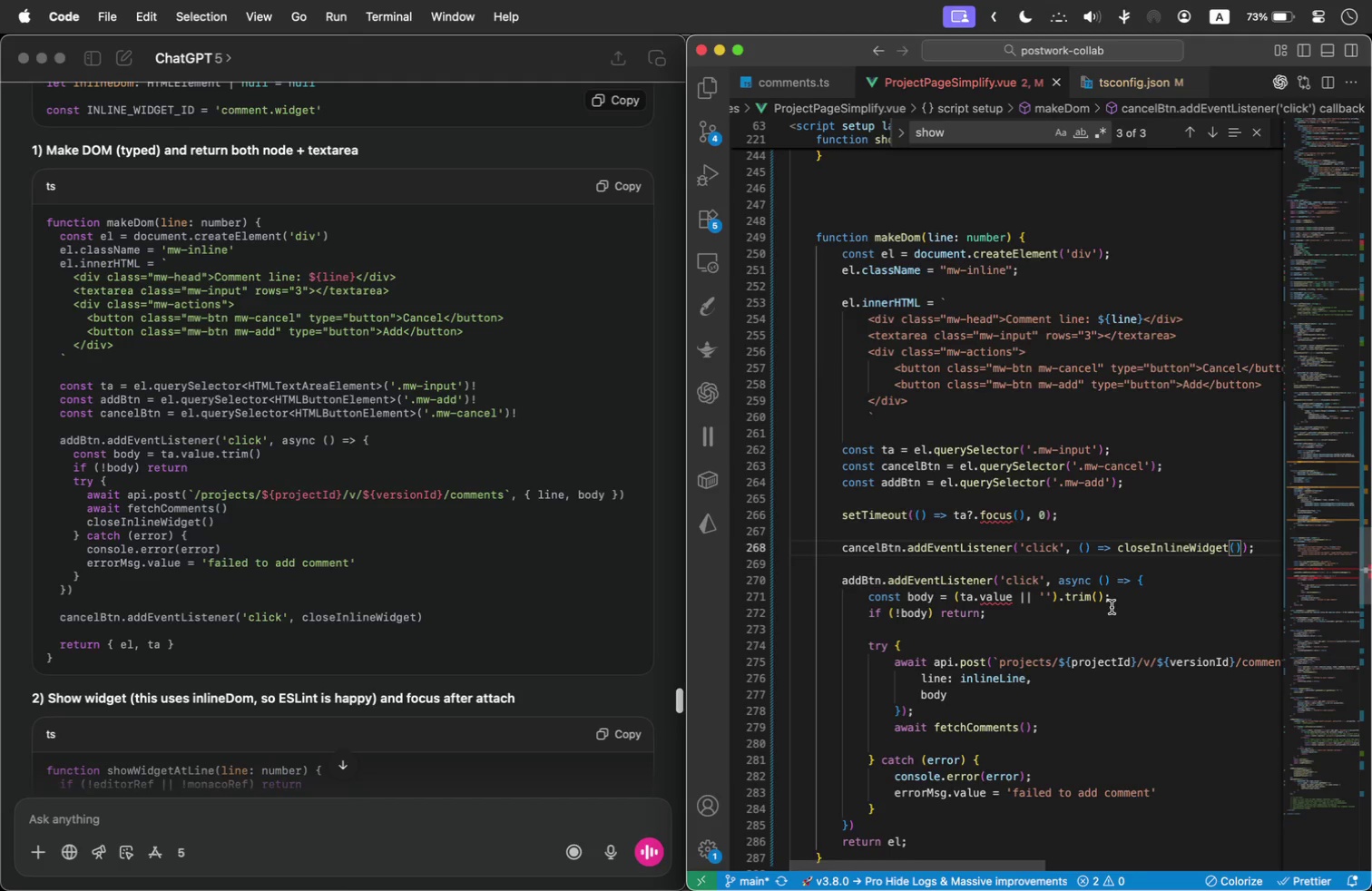 
left_click([895, 632])
 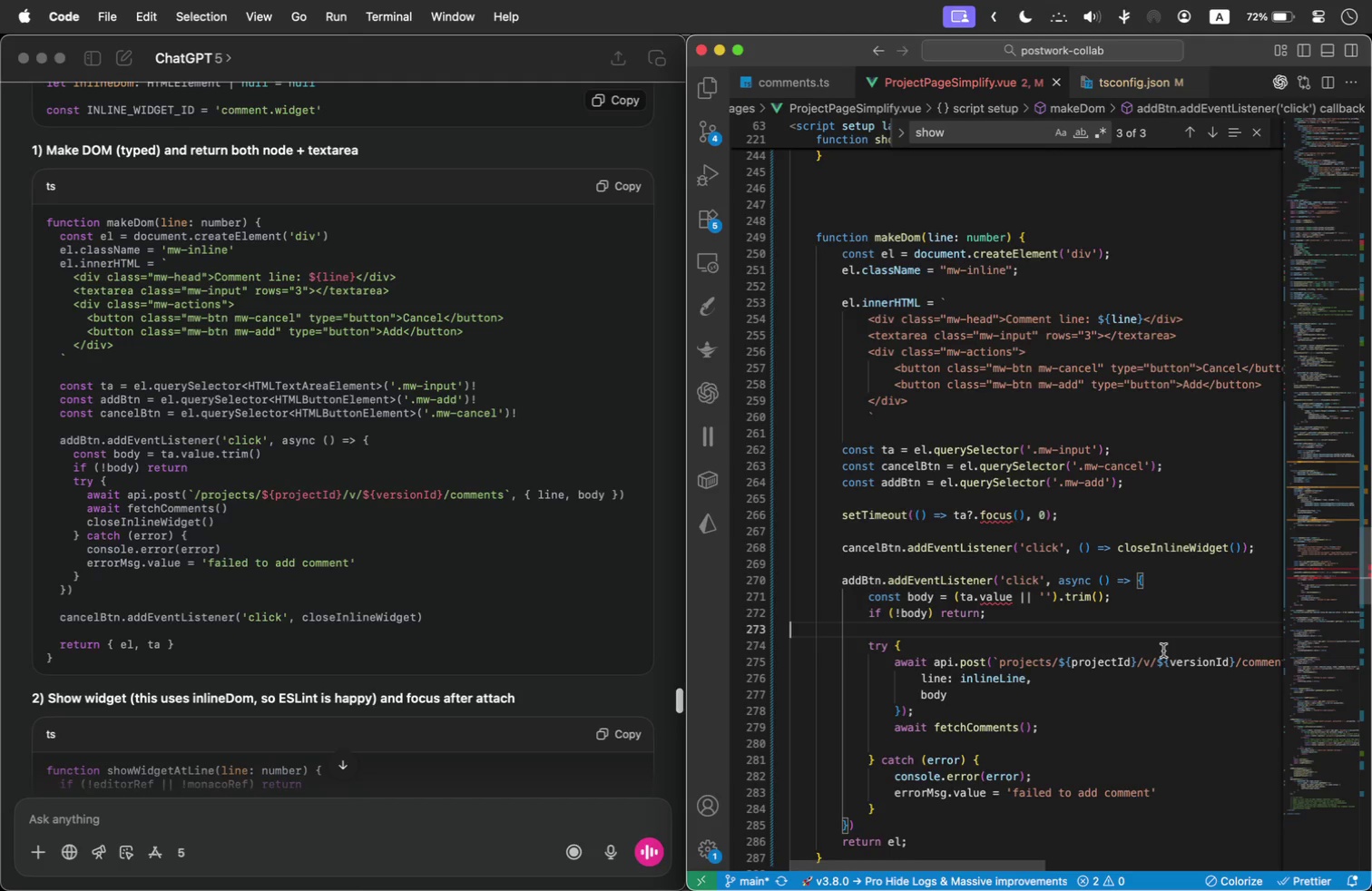 
key(Backspace)
 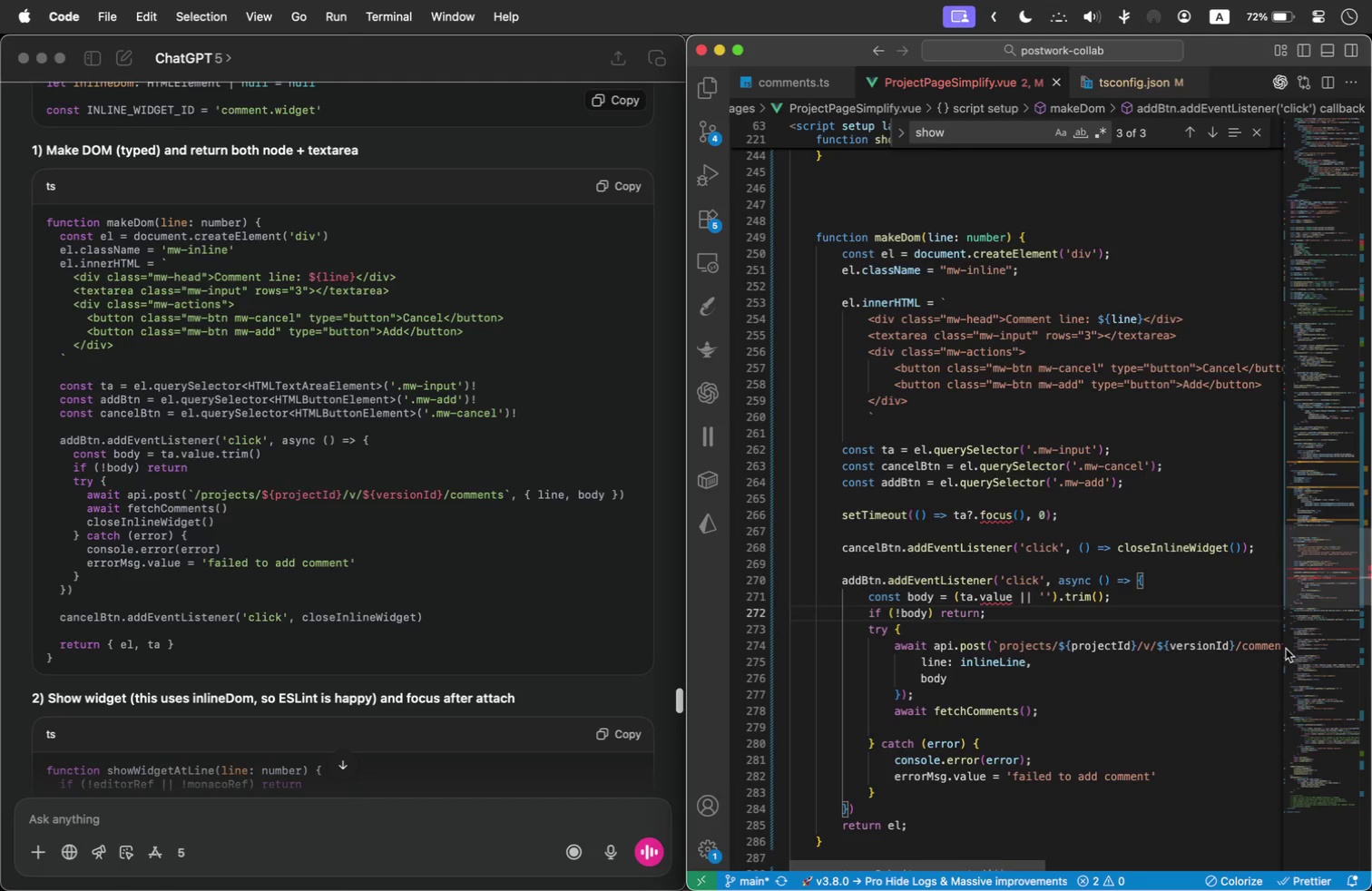 
left_click_drag(start_coordinate=[1264, 648], to_coordinate=[1038, 648])
 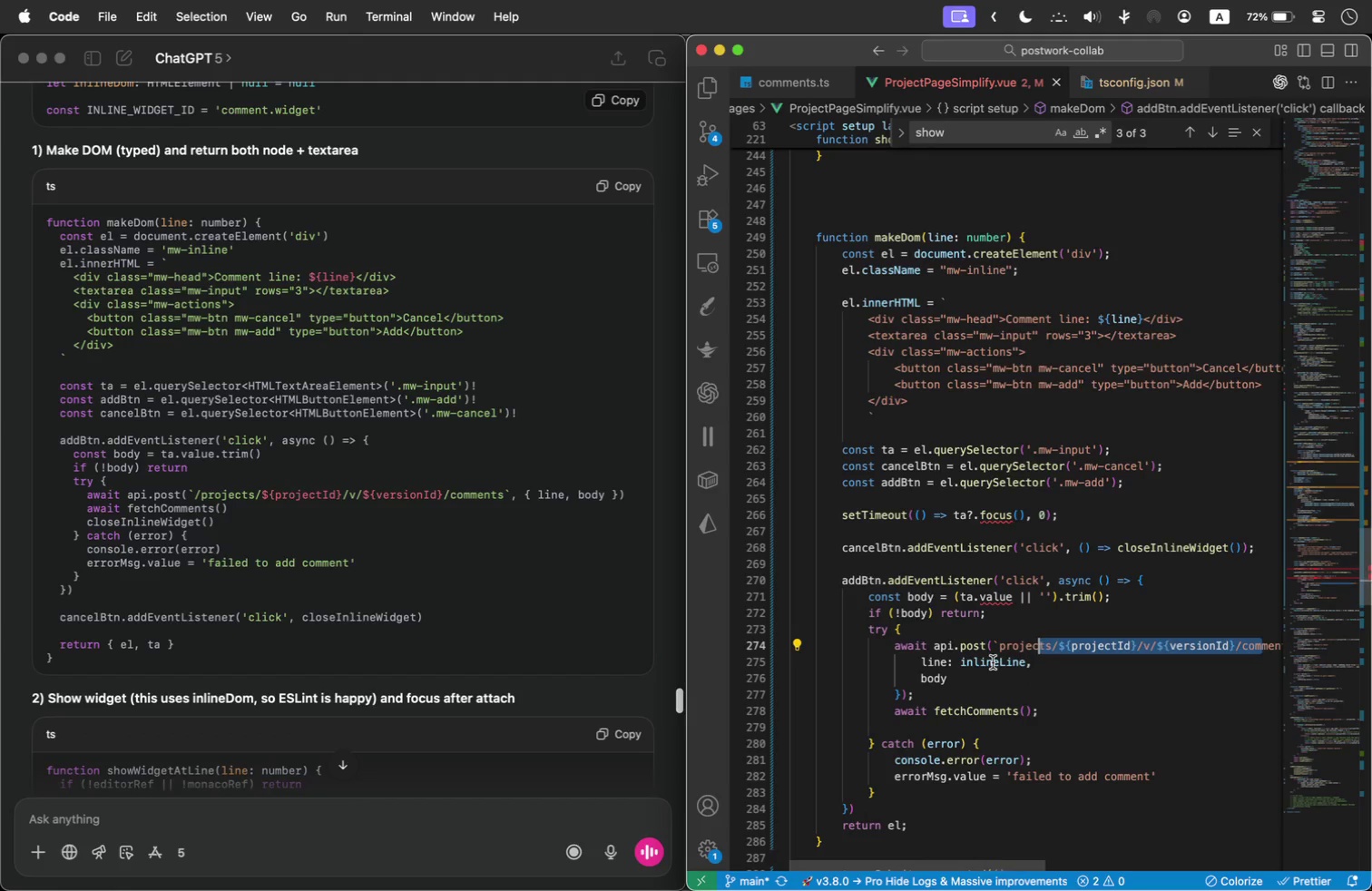 
double_click([993, 662])
 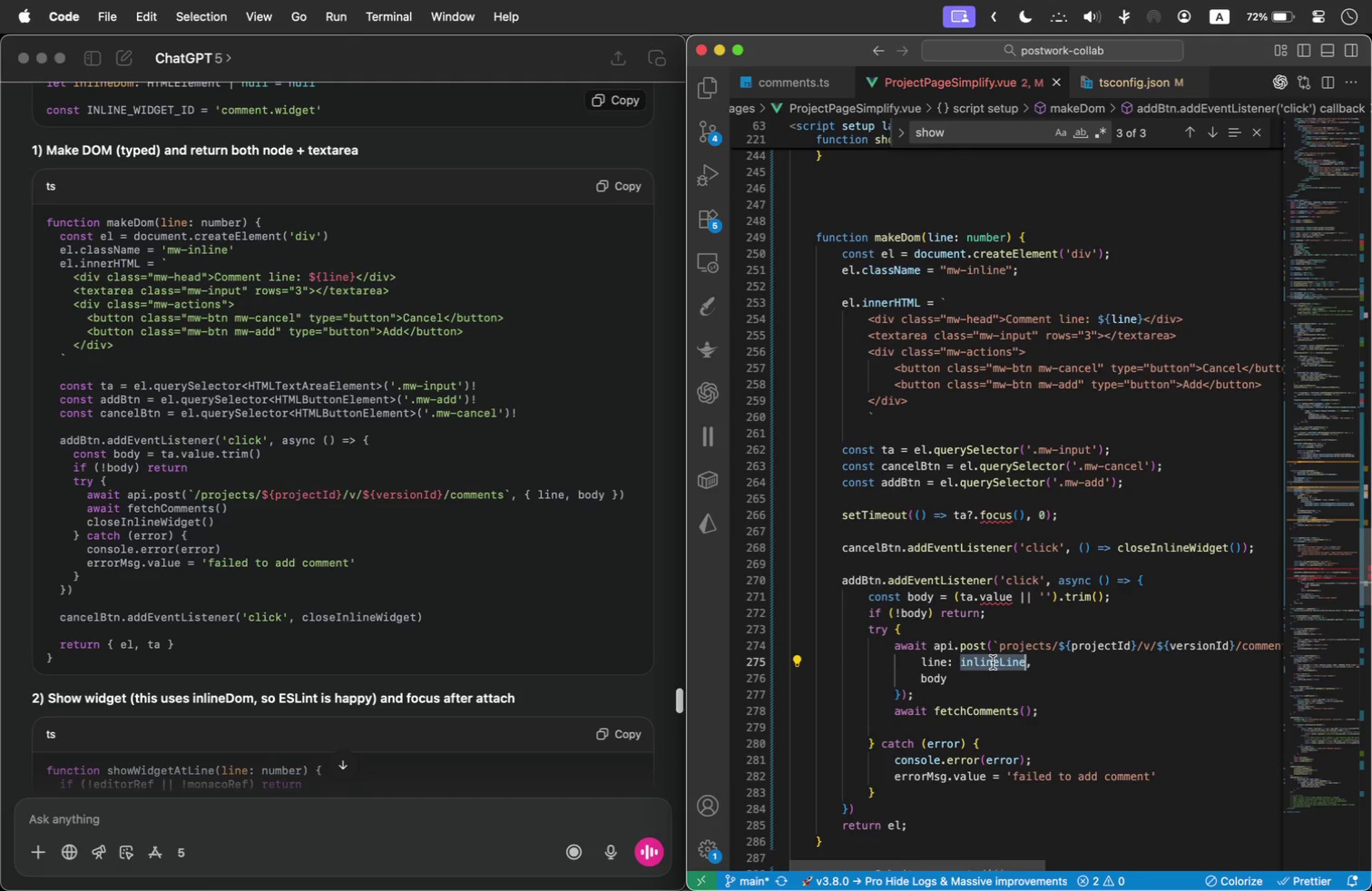 
wait(8.21)
 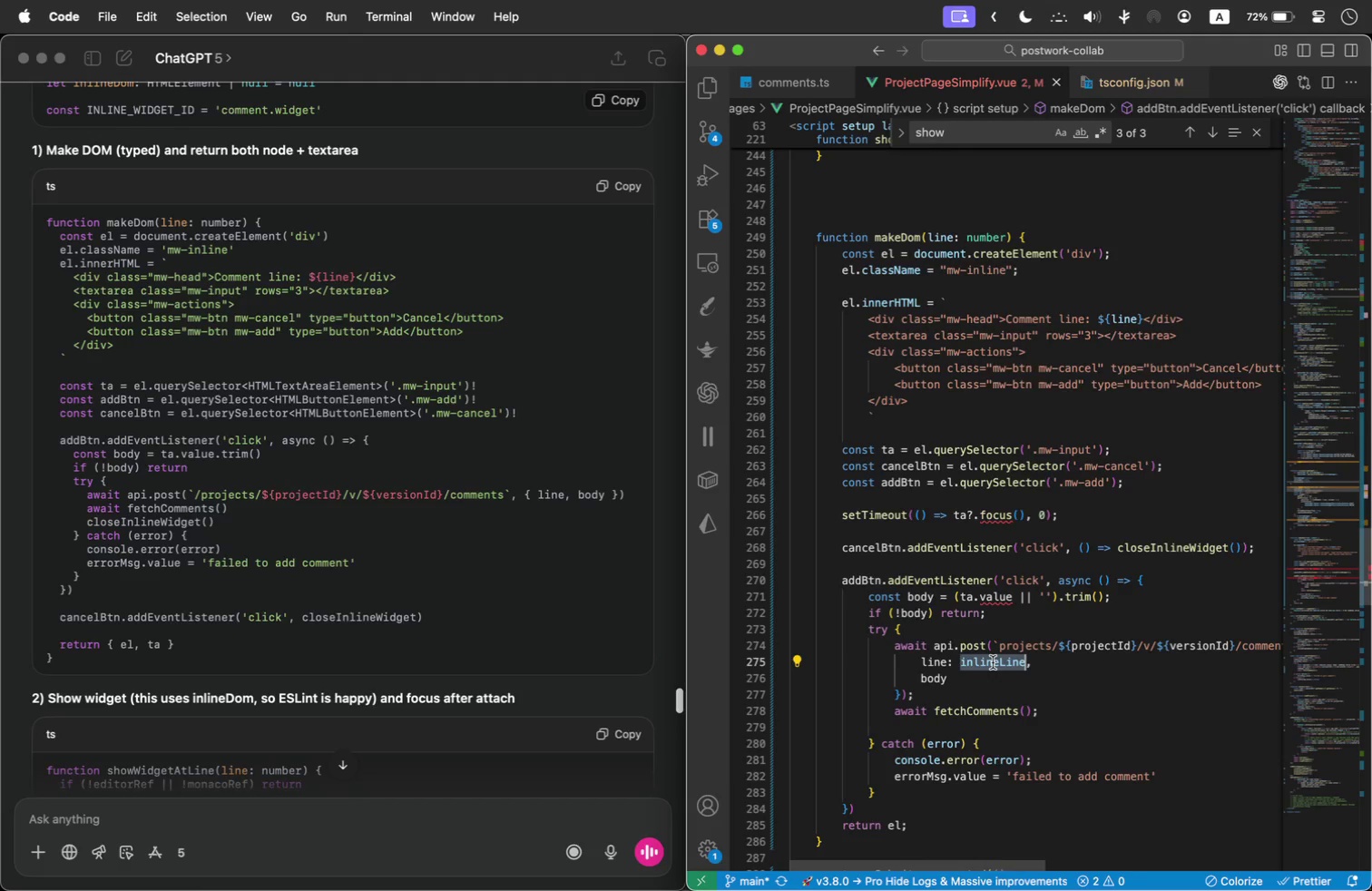 
key(Backspace)
 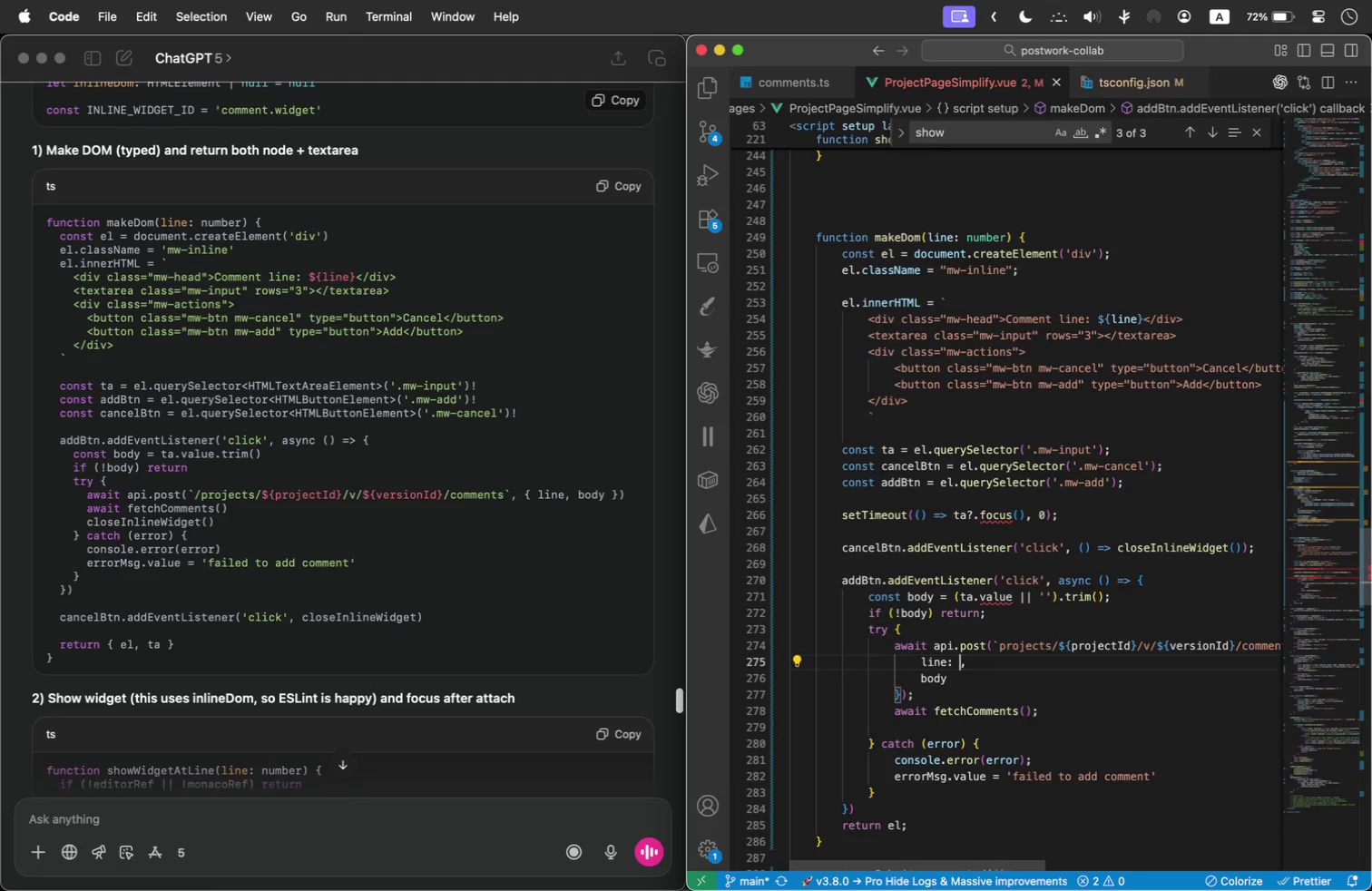 
key(Backspace)
 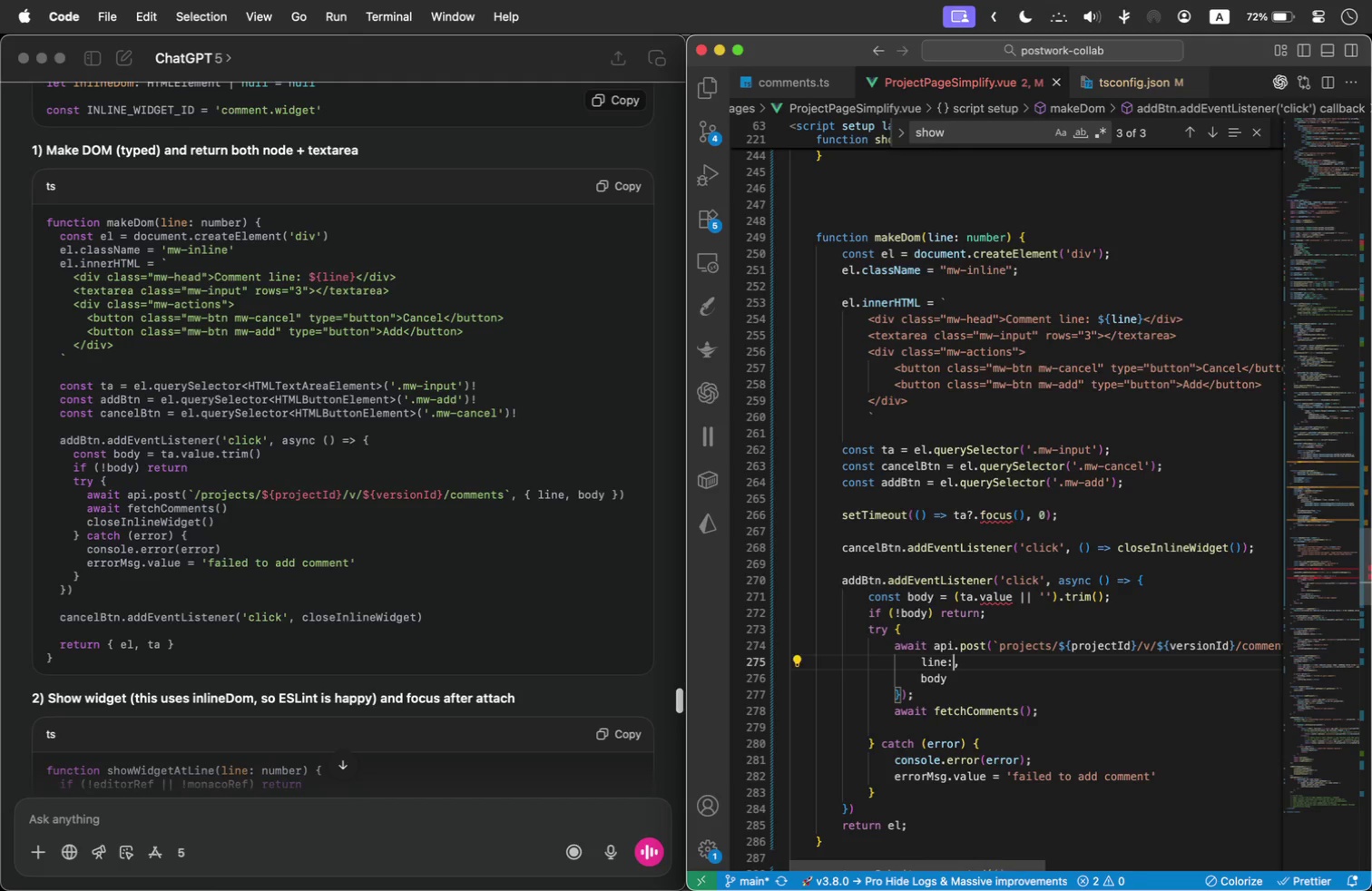 
key(Backspace)
 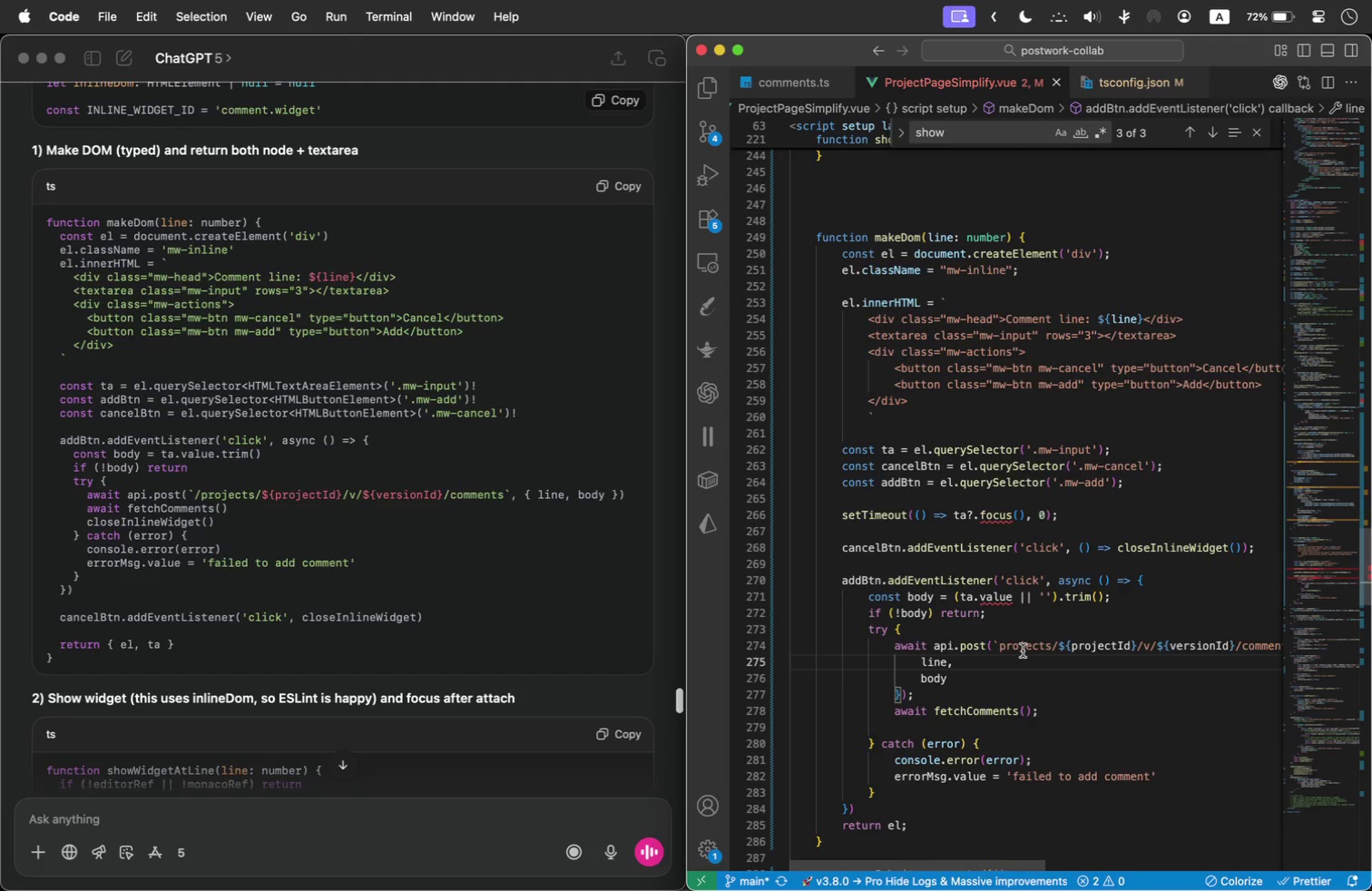 
wait(14.6)
 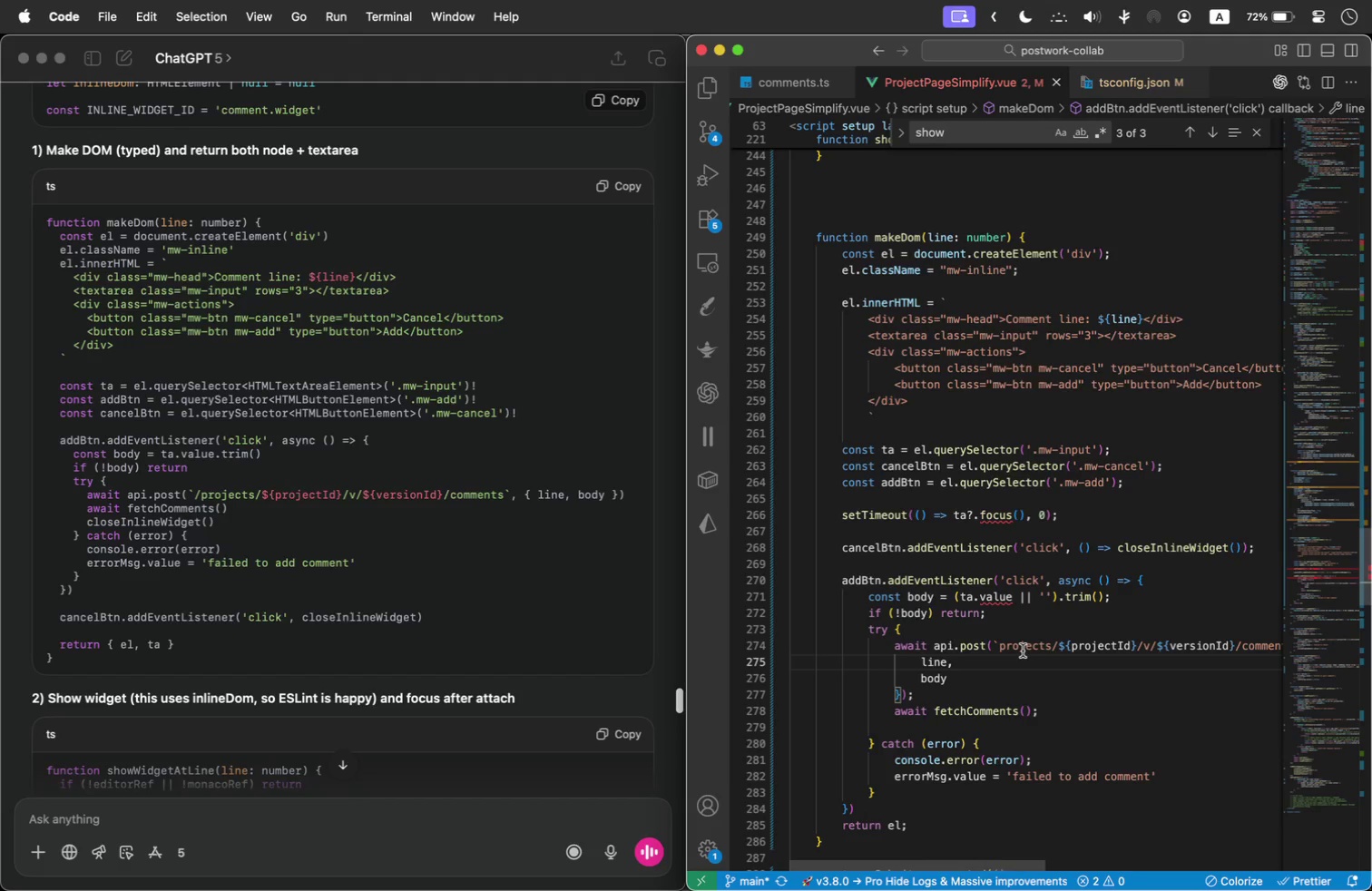 
left_click([990, 724])
 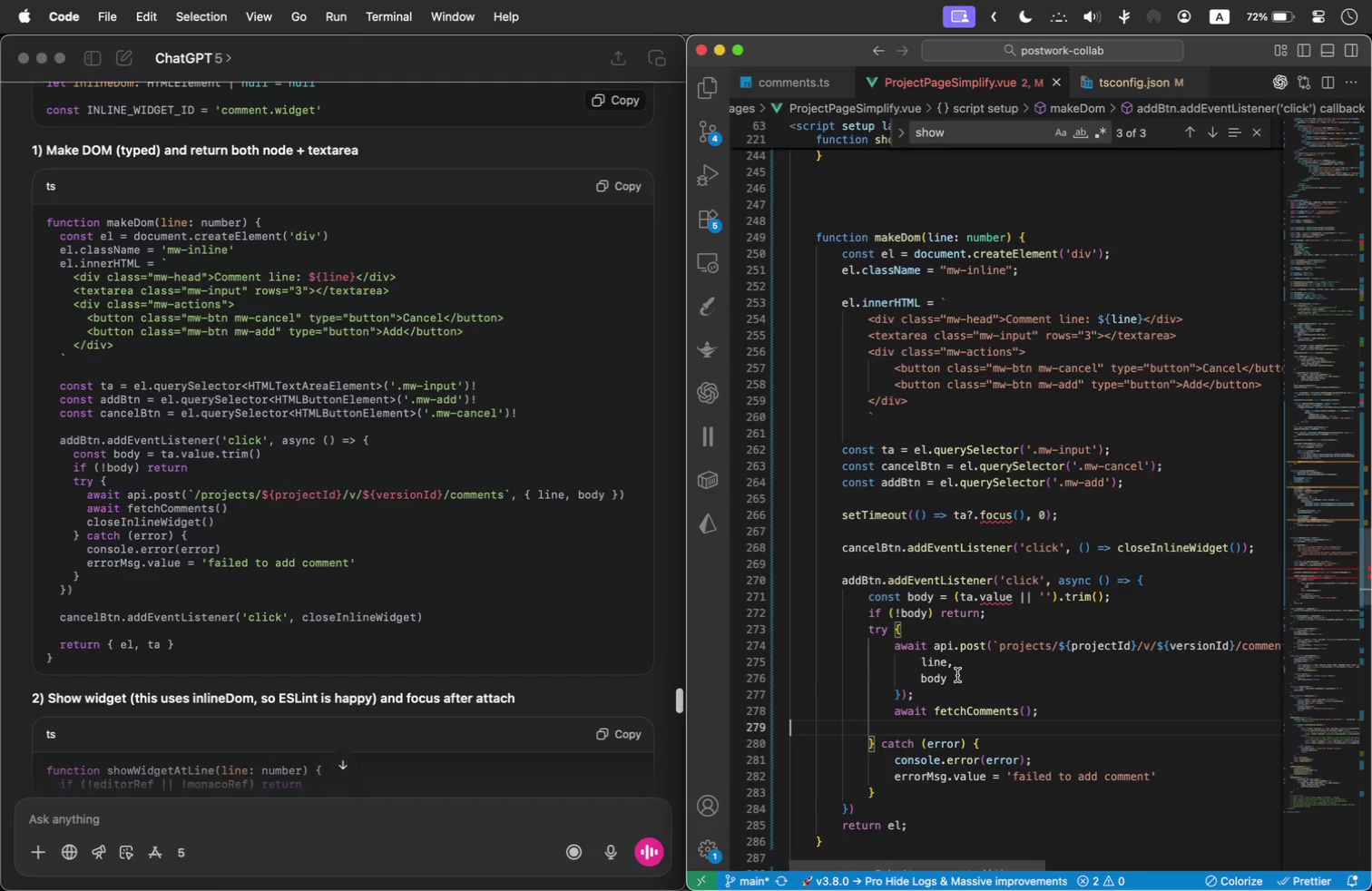 
key(Tab)
 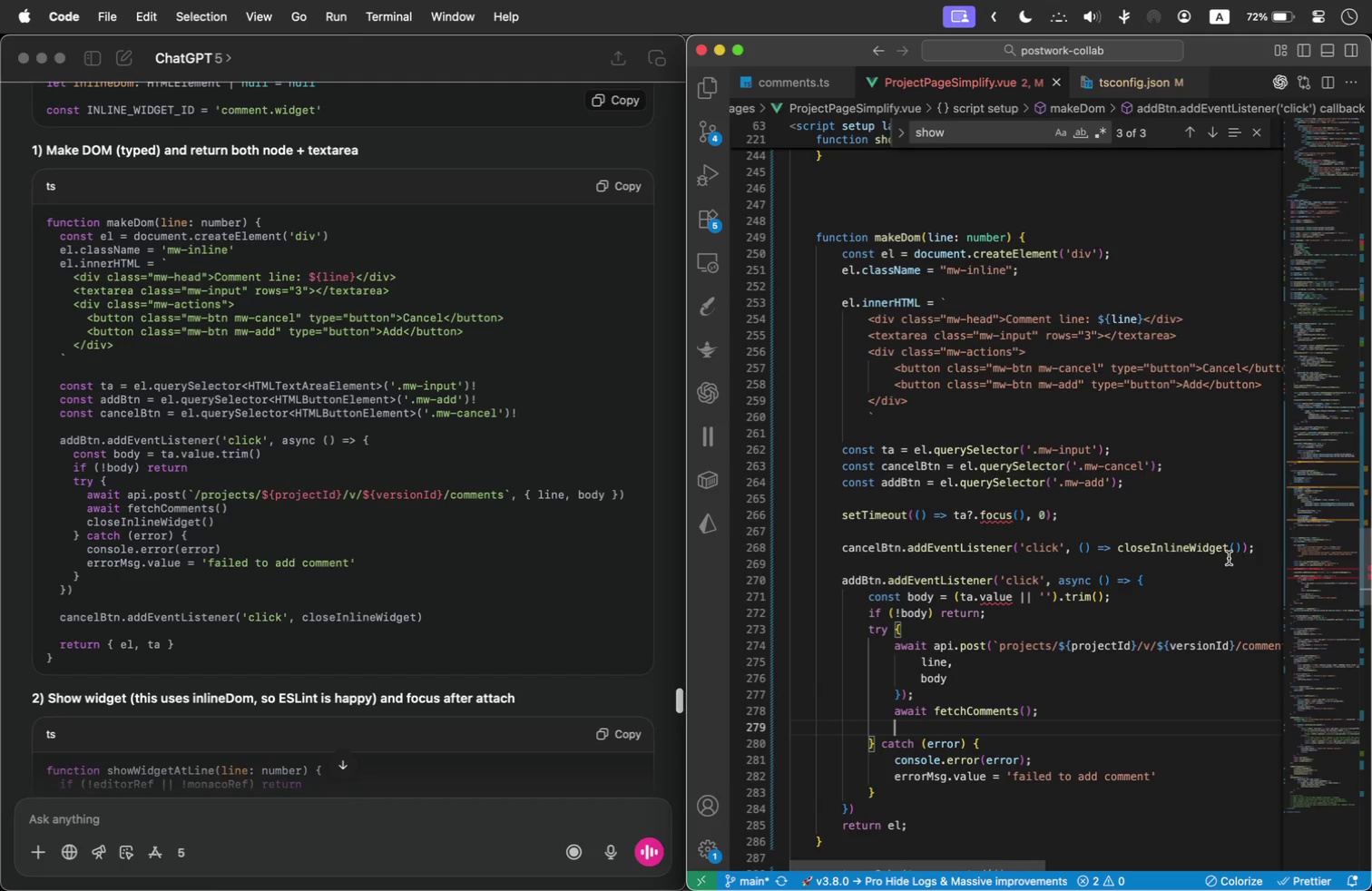 
double_click([1188, 547])
 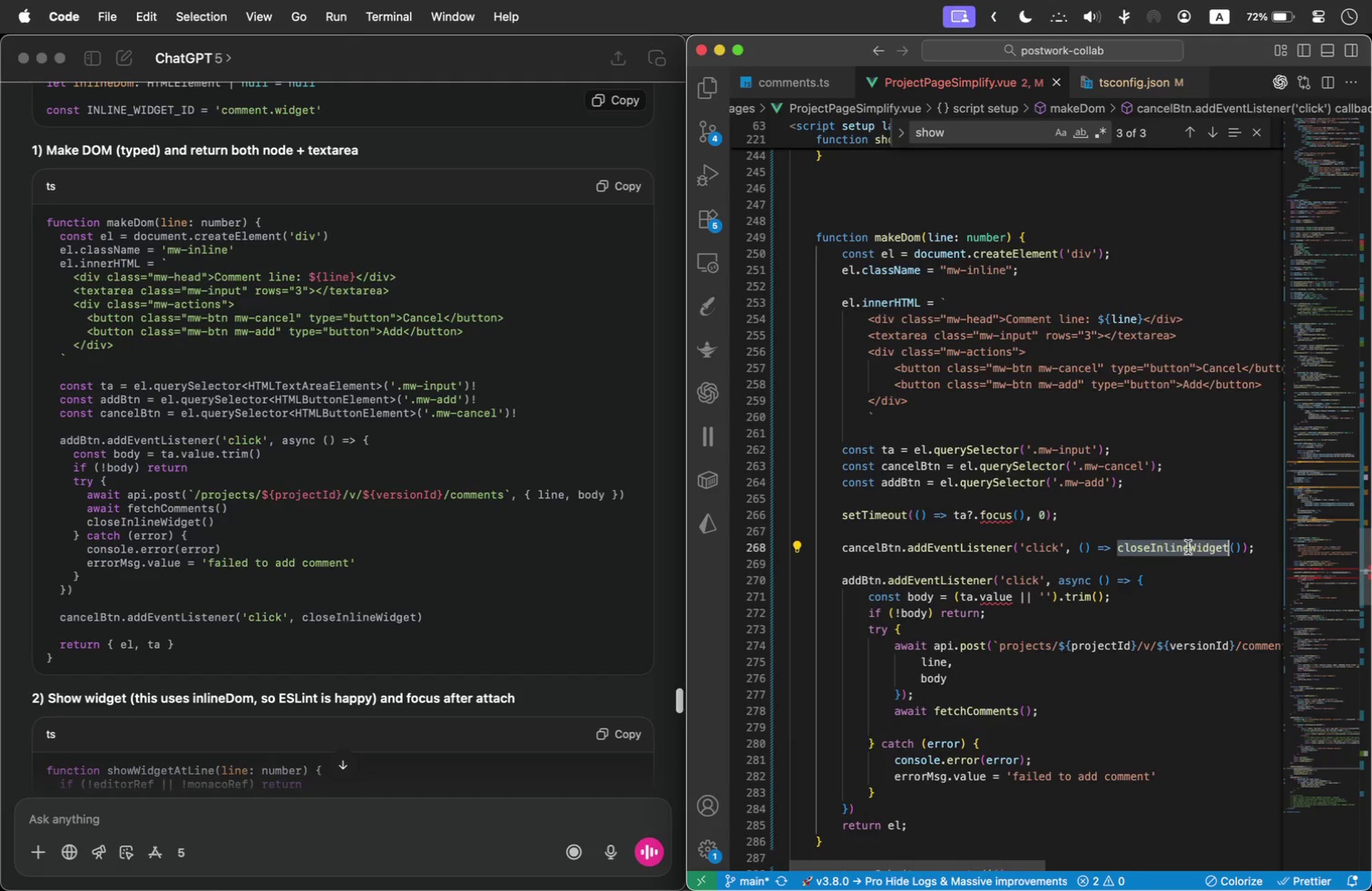 
key(Meta+C)
 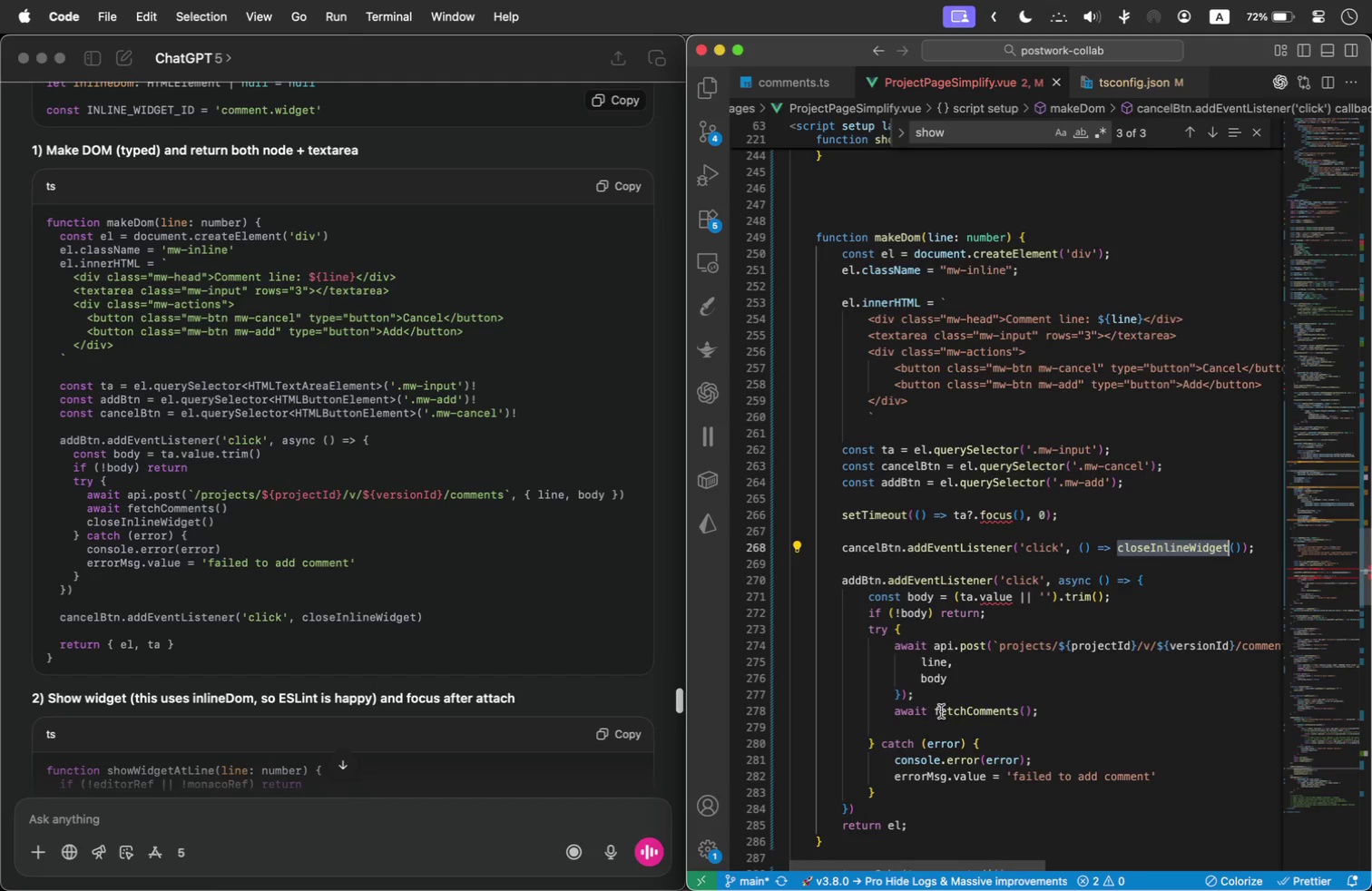 
left_click([940, 727])
 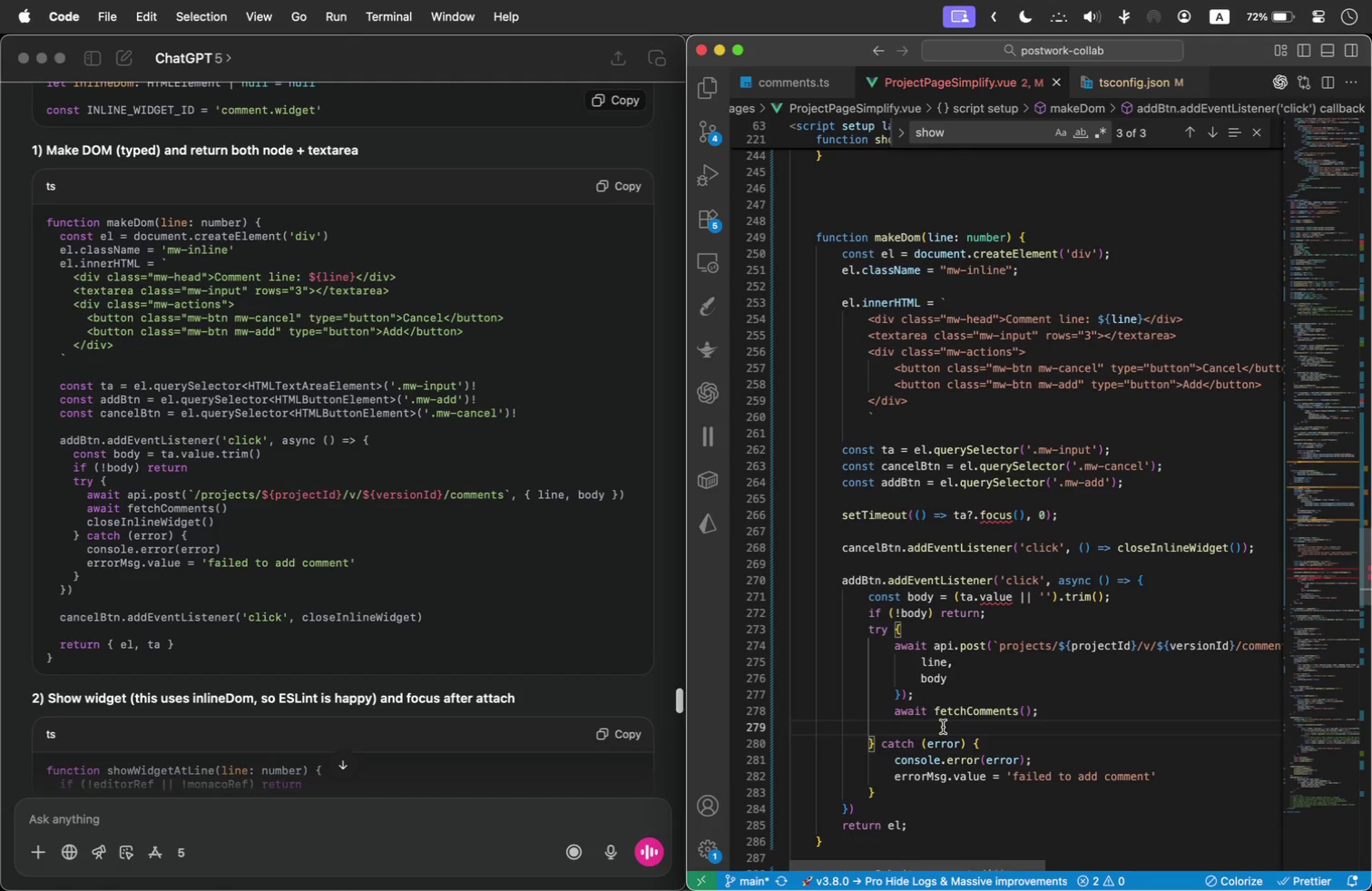 
type(clo)
 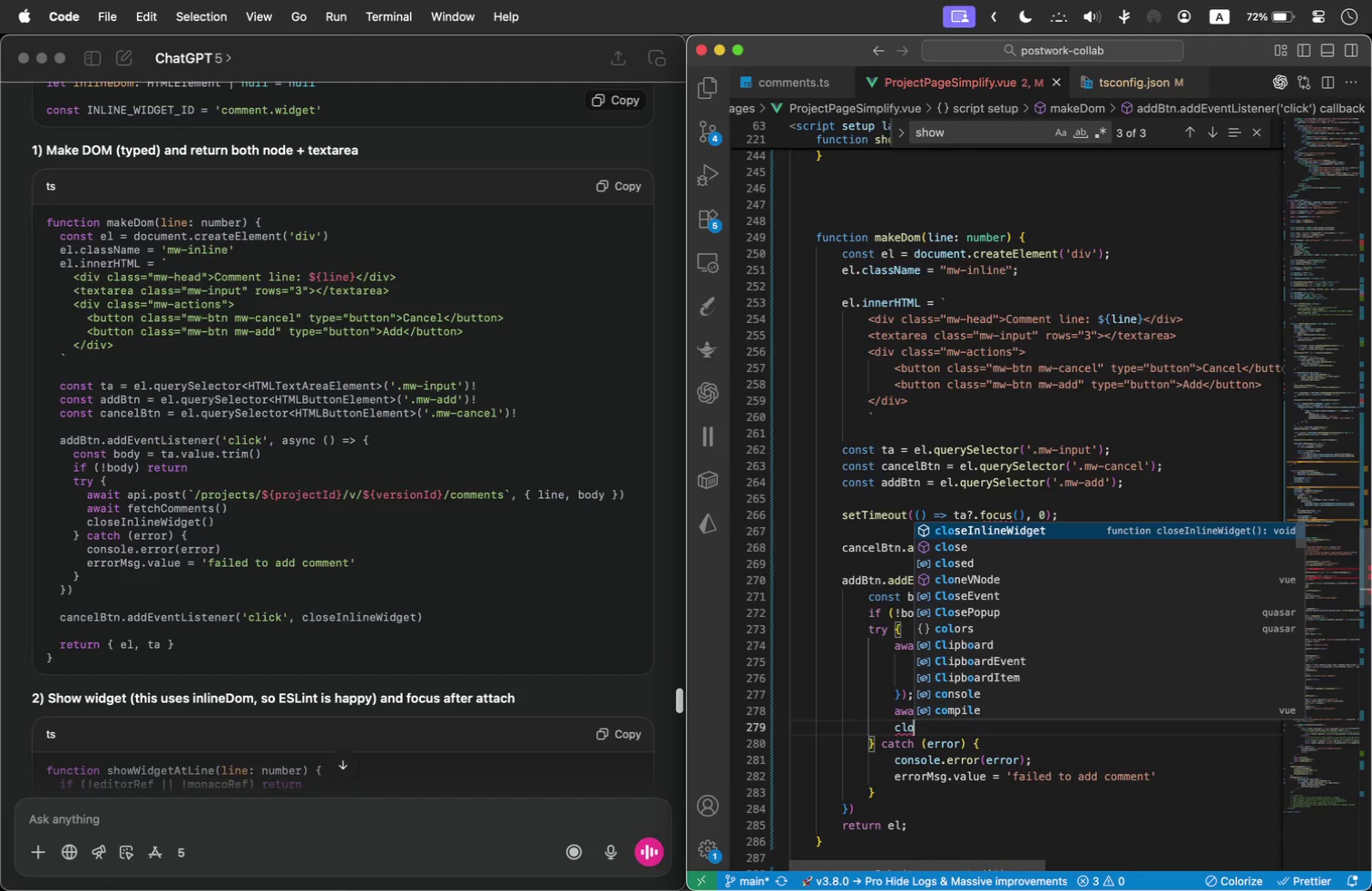 
key(Enter)
 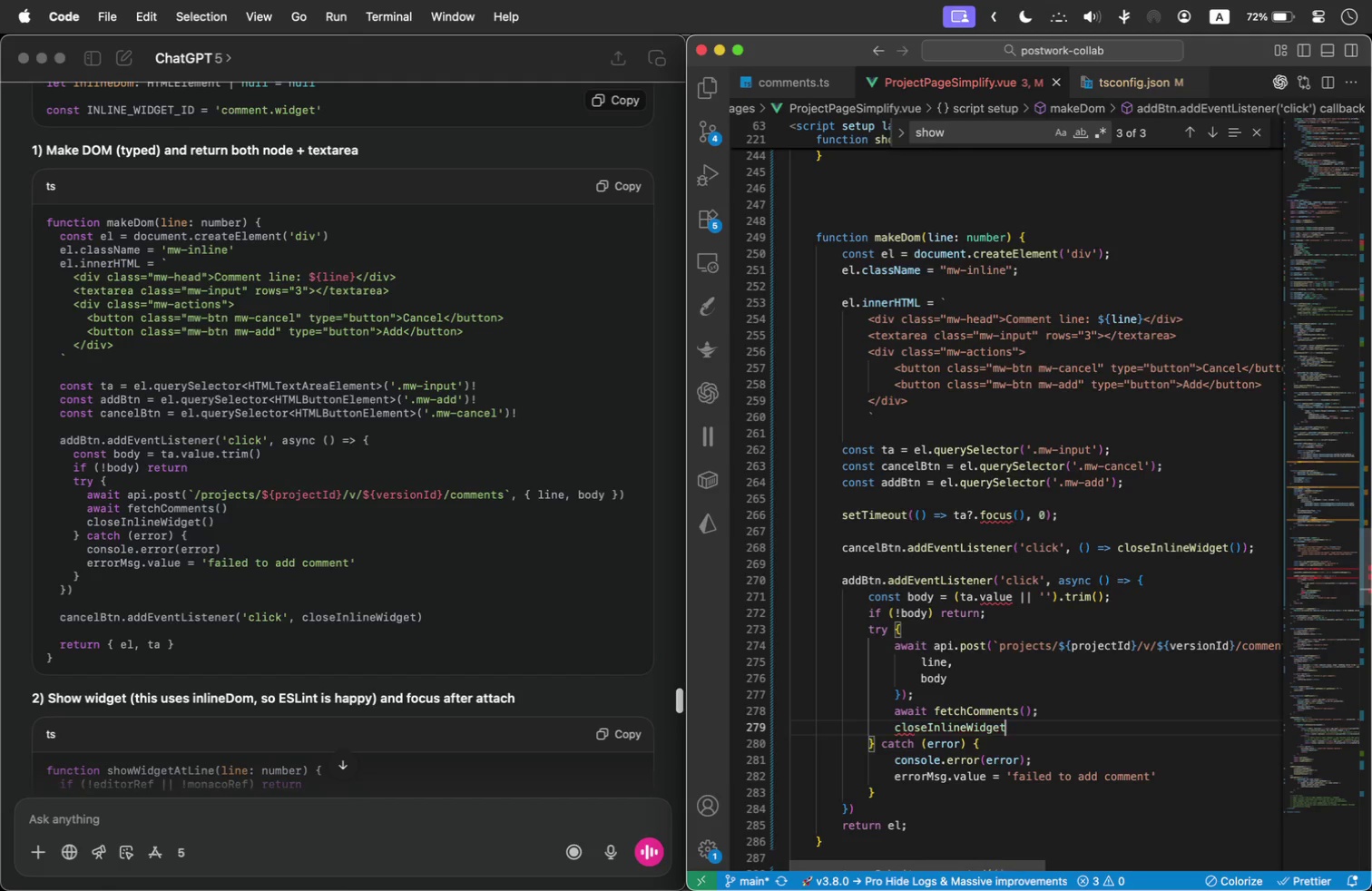 
key(Shift+9)
 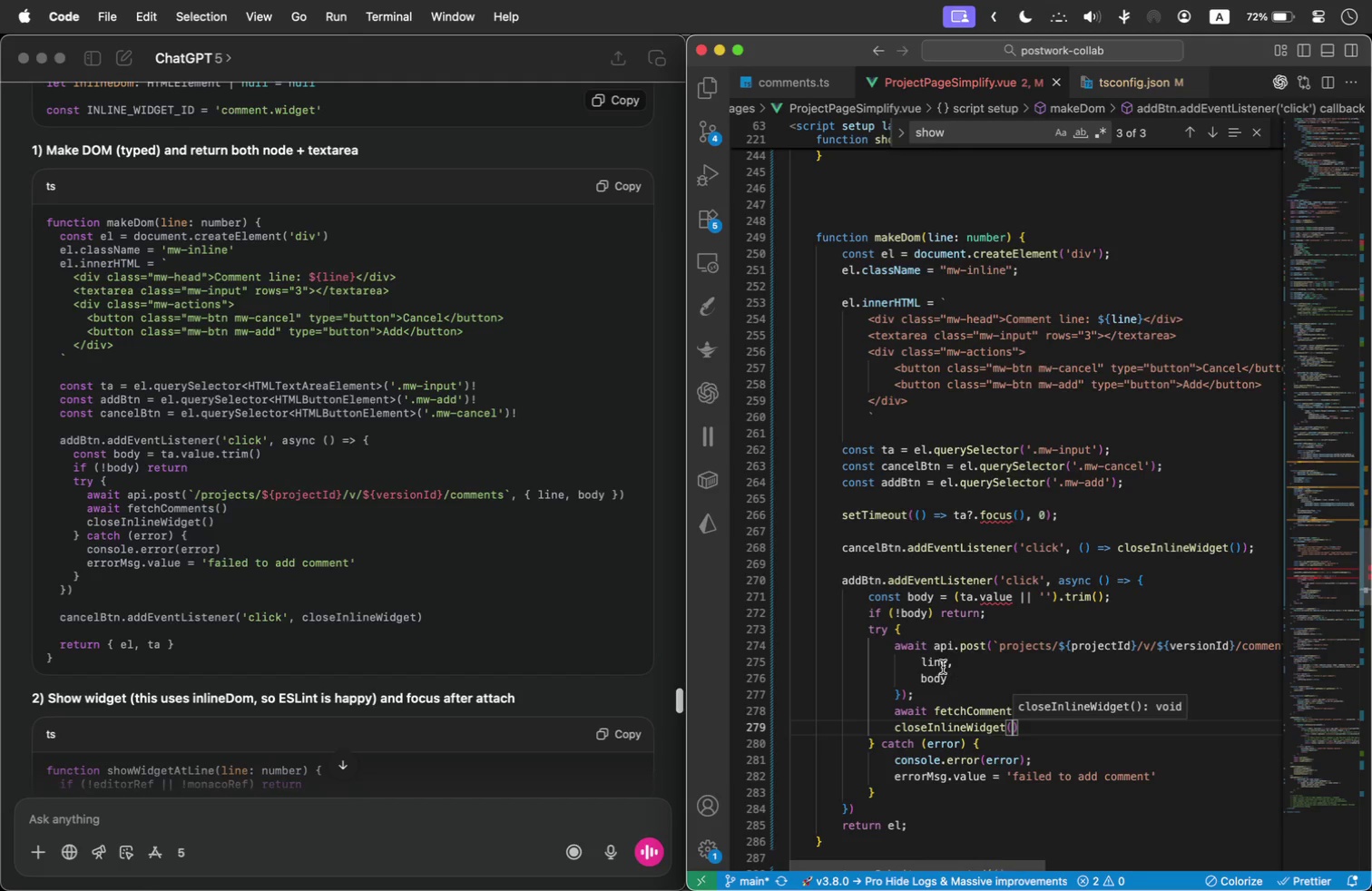 
left_click([1006, 656])
 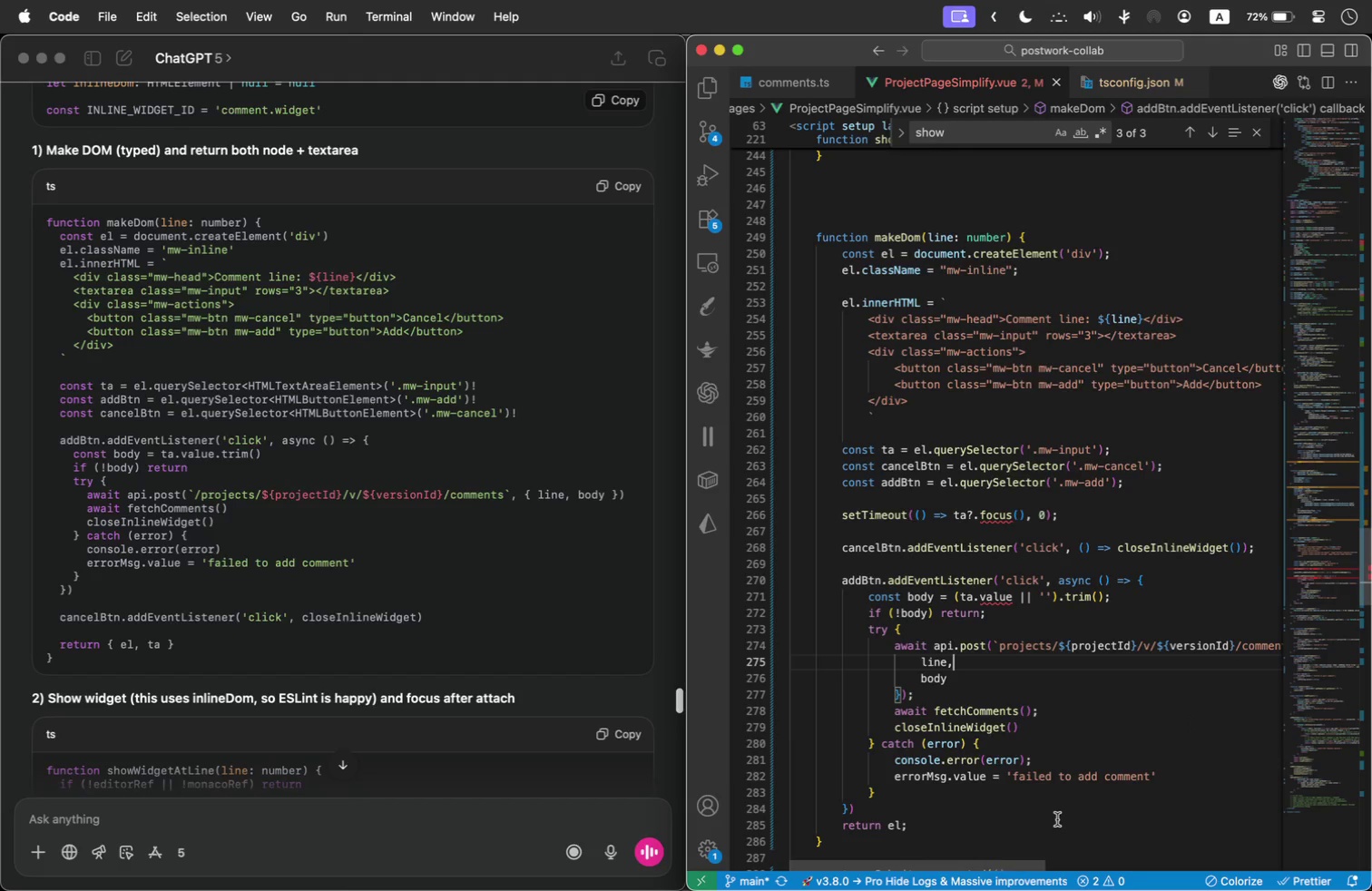 
scroll: coordinate [1073, 744], scroll_direction: down, amount: 2.0
 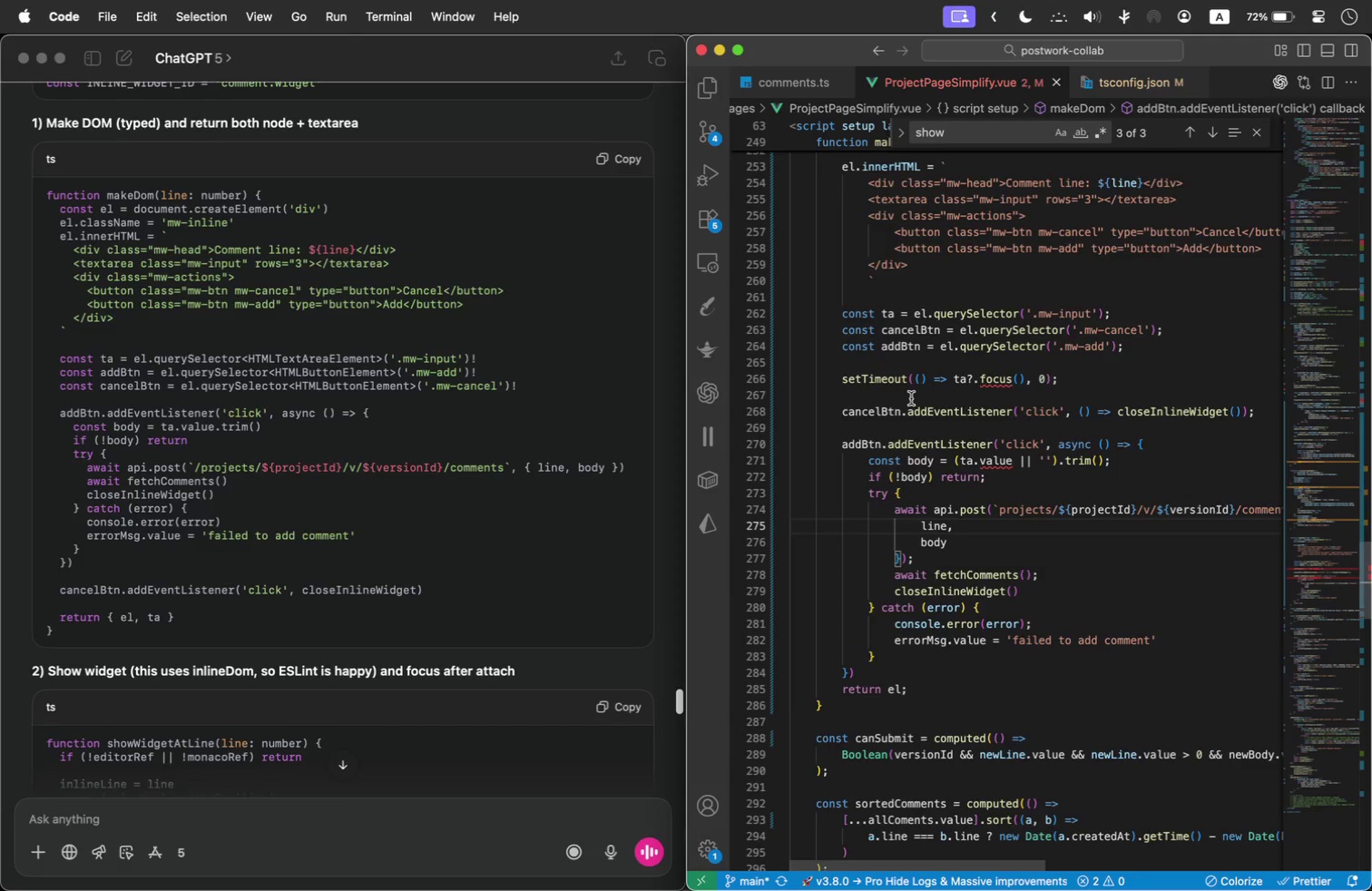 
wait(12.87)
 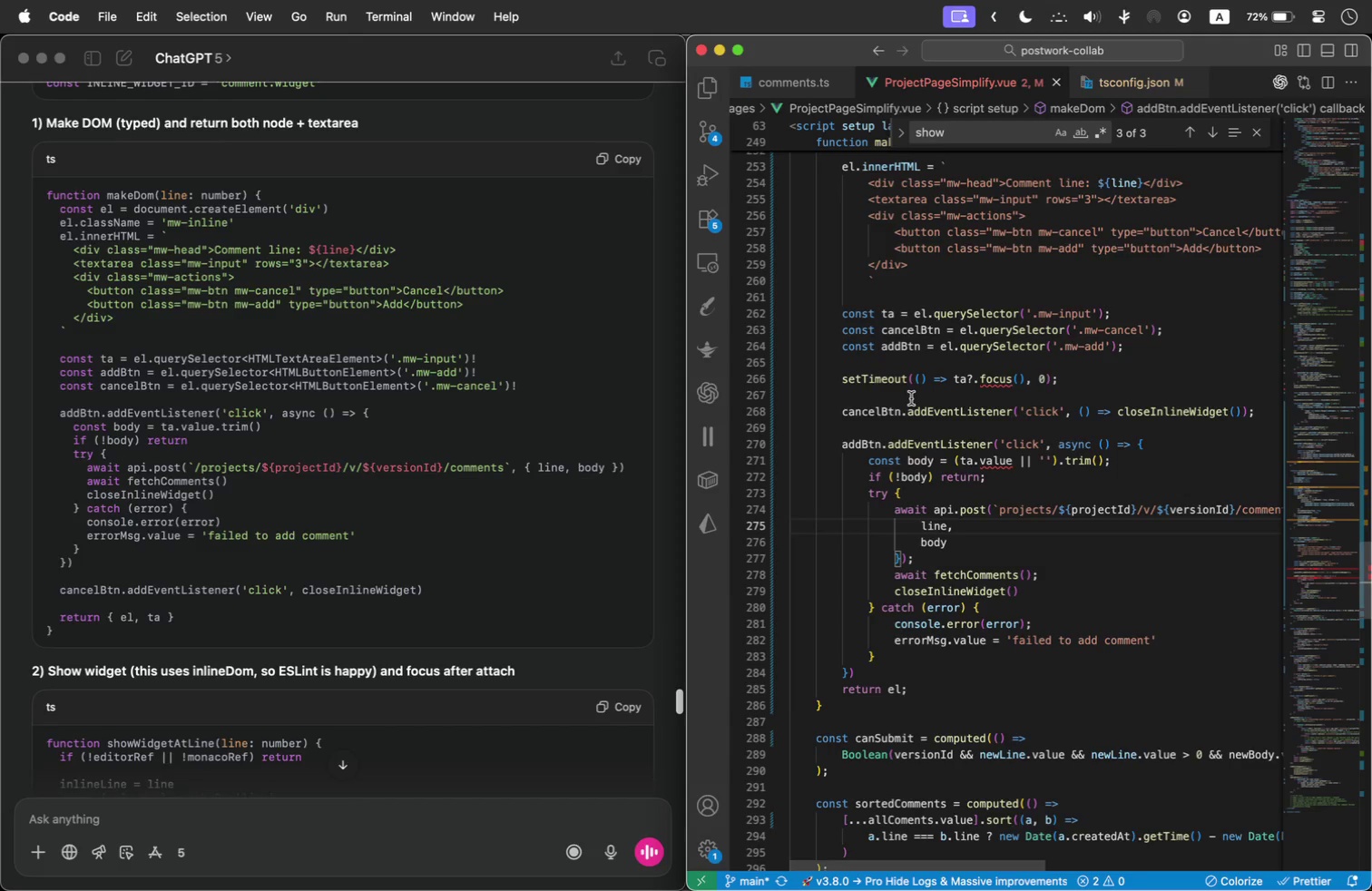 
scroll: coordinate [946, 447], scroll_direction: down, amount: 14.0
 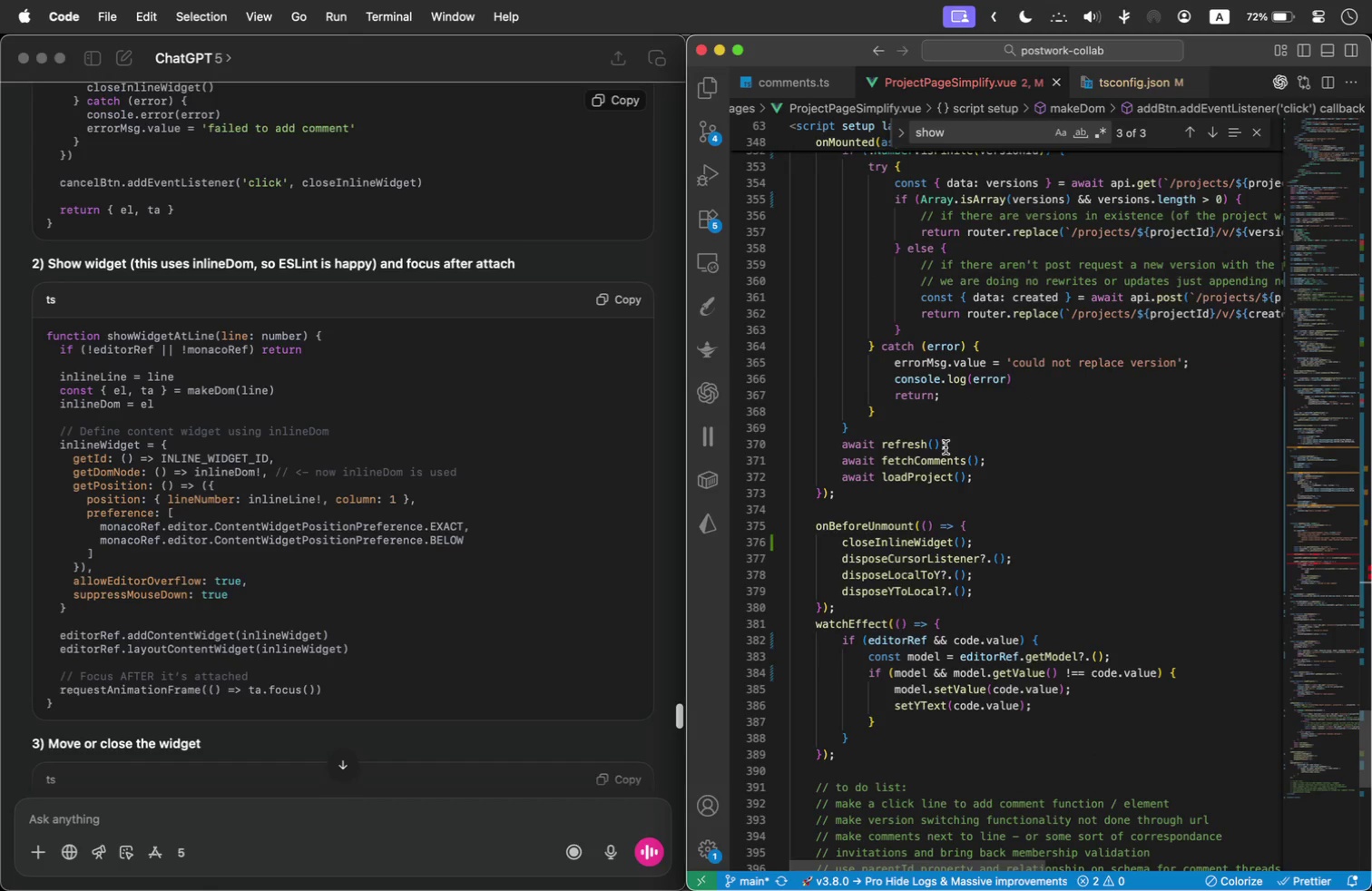 
left_click([1005, 423])
 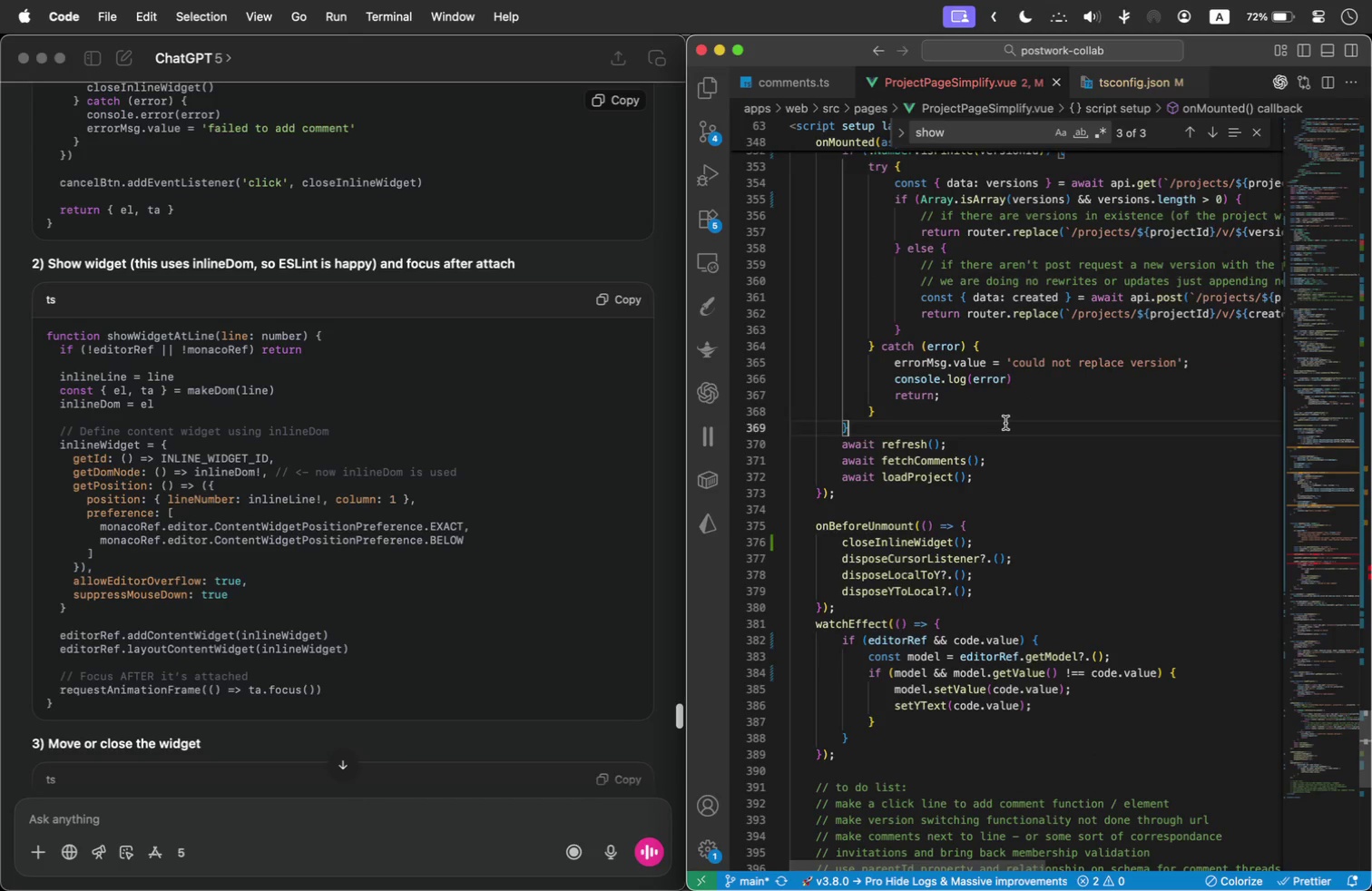 
key(Meta+F)
 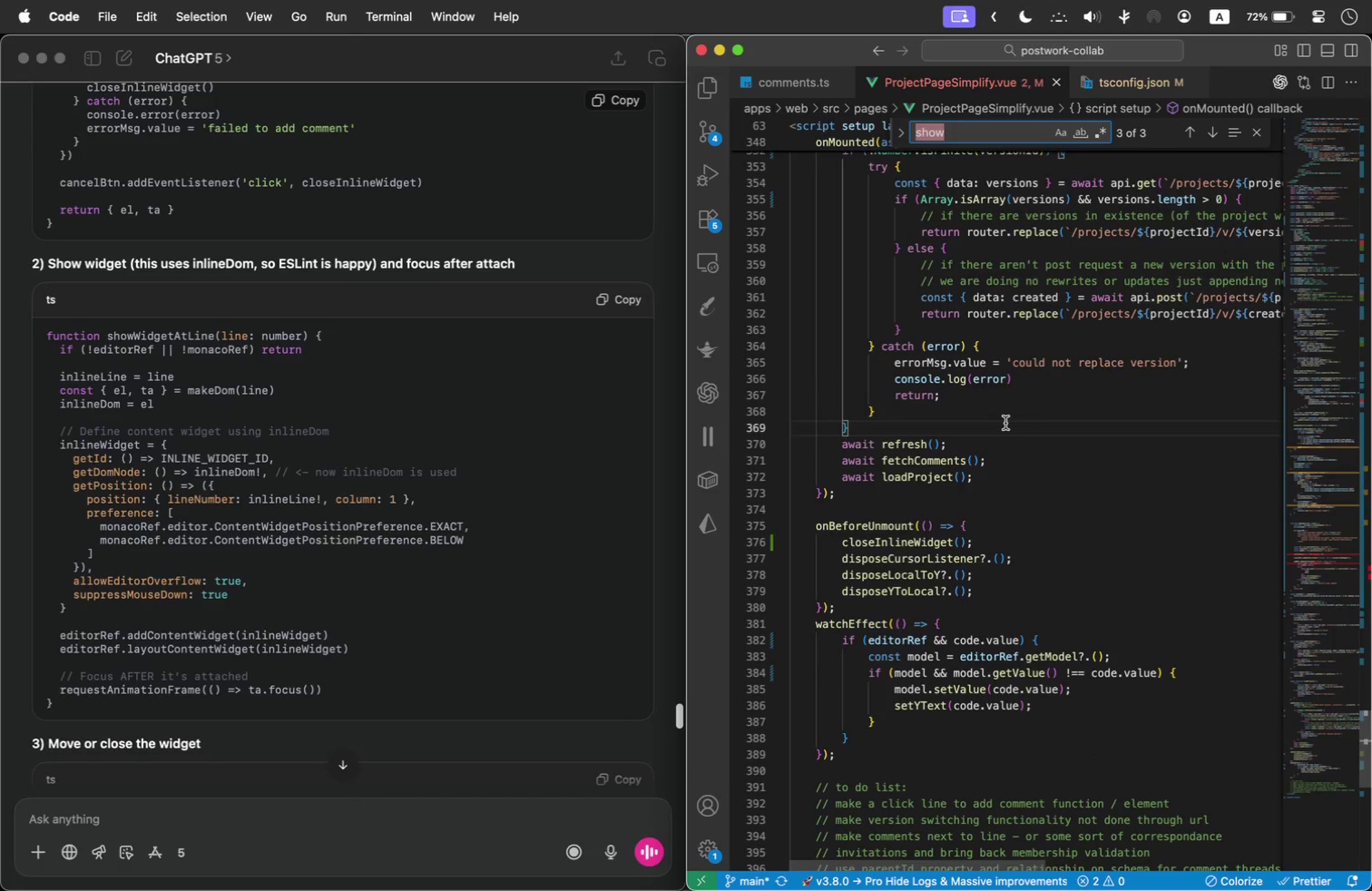 
type(getId)
 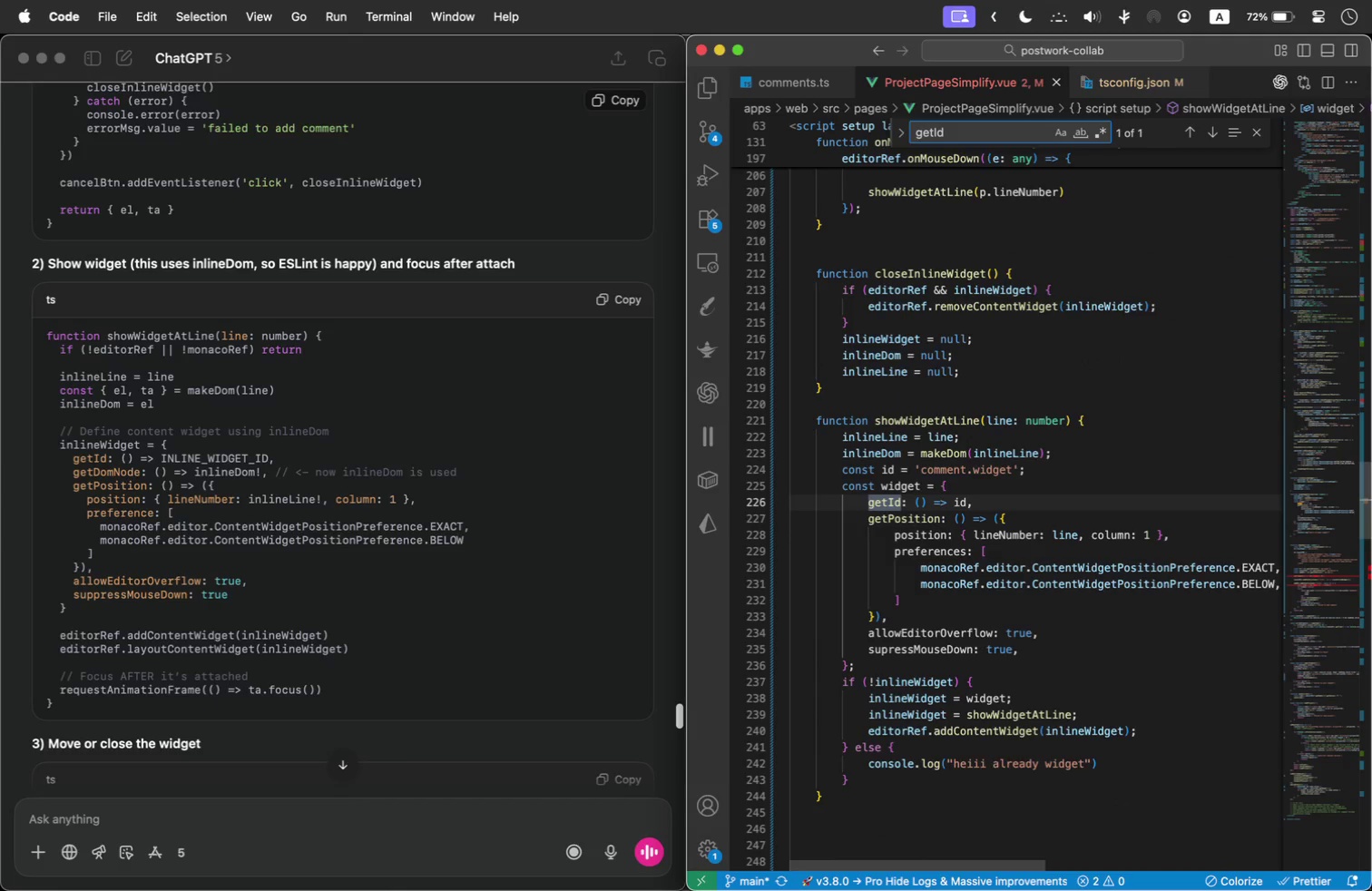 
wait(6.34)
 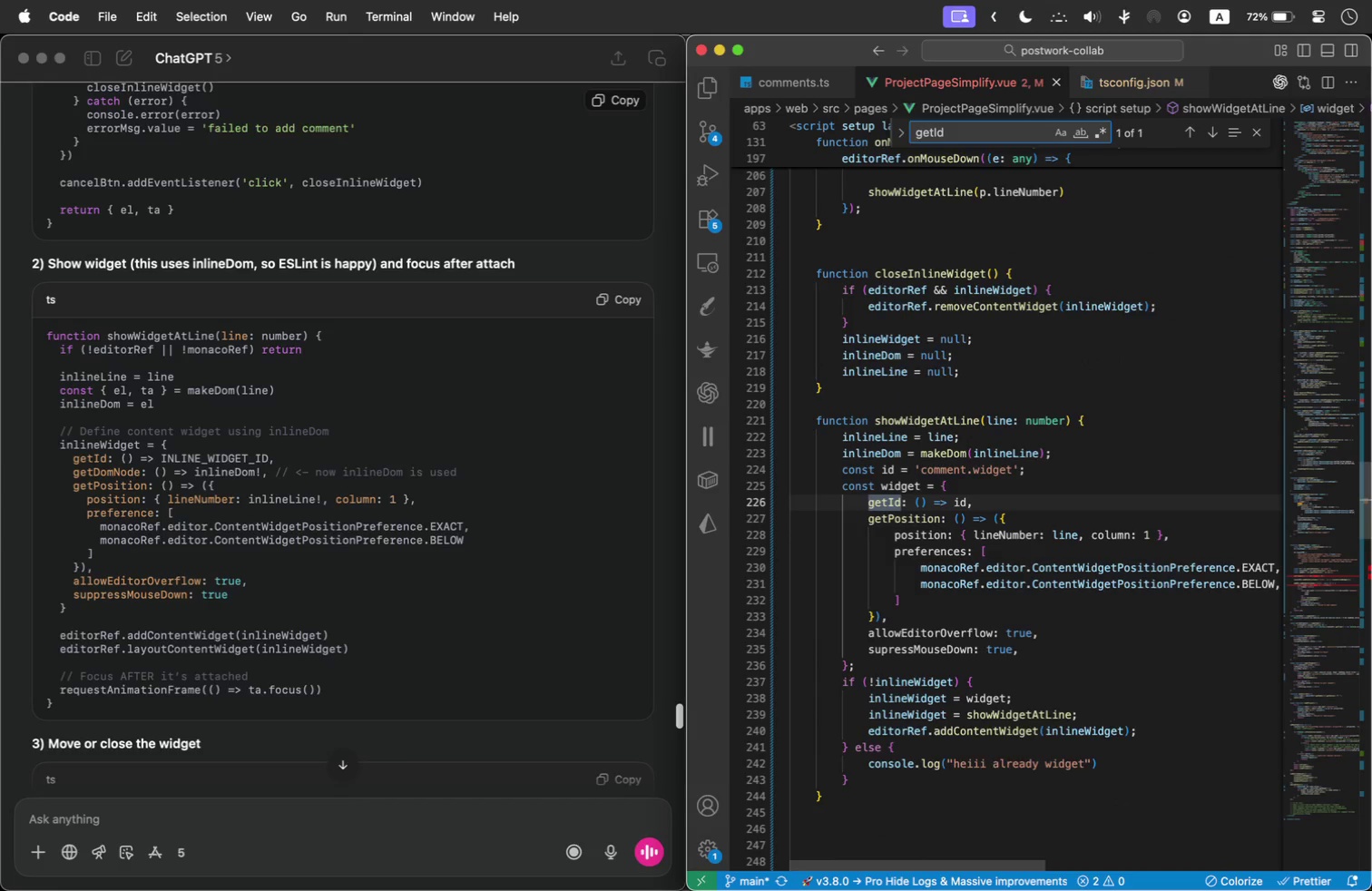 
left_click([952, 506])
 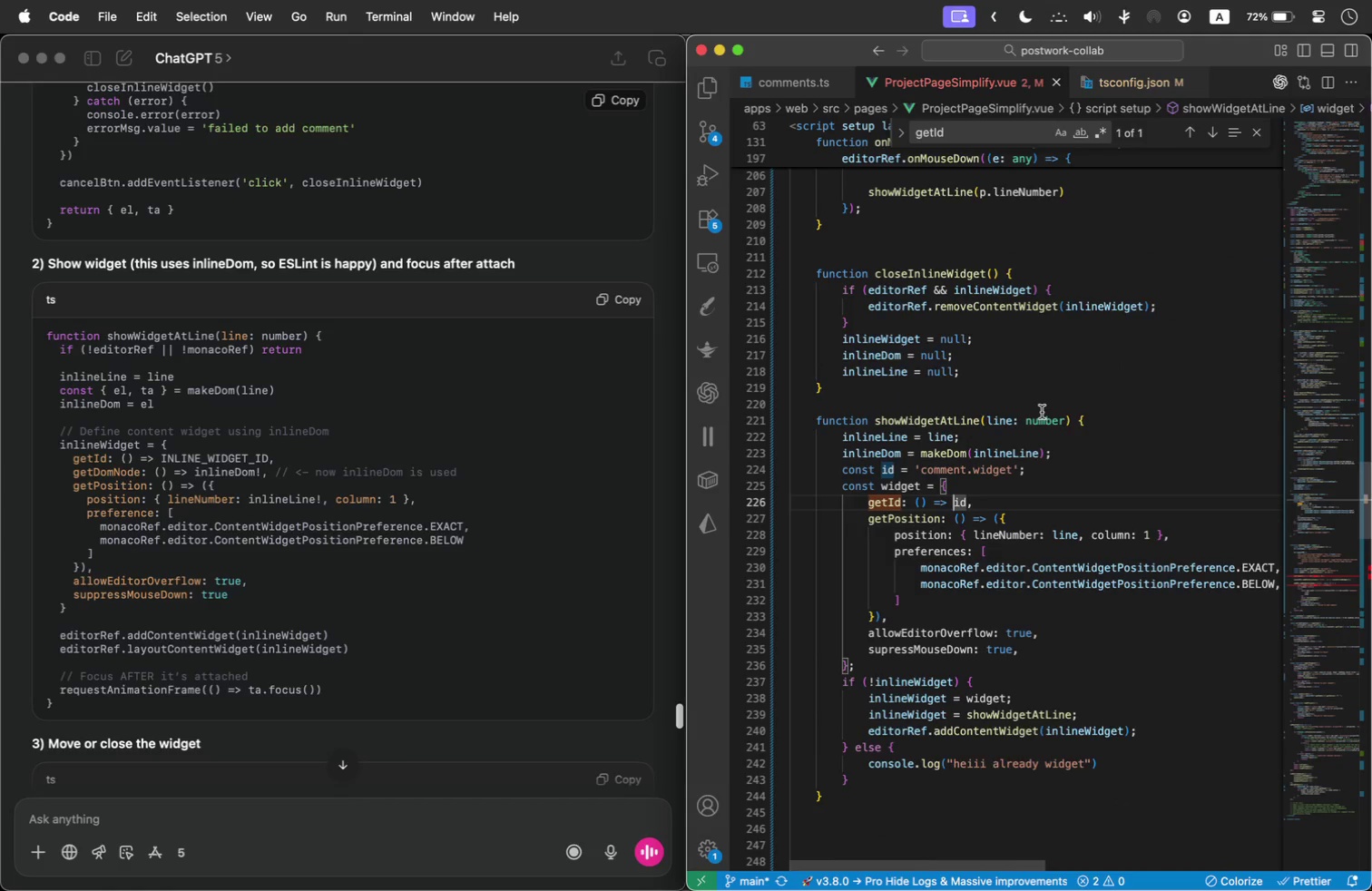 
wait(5.36)
 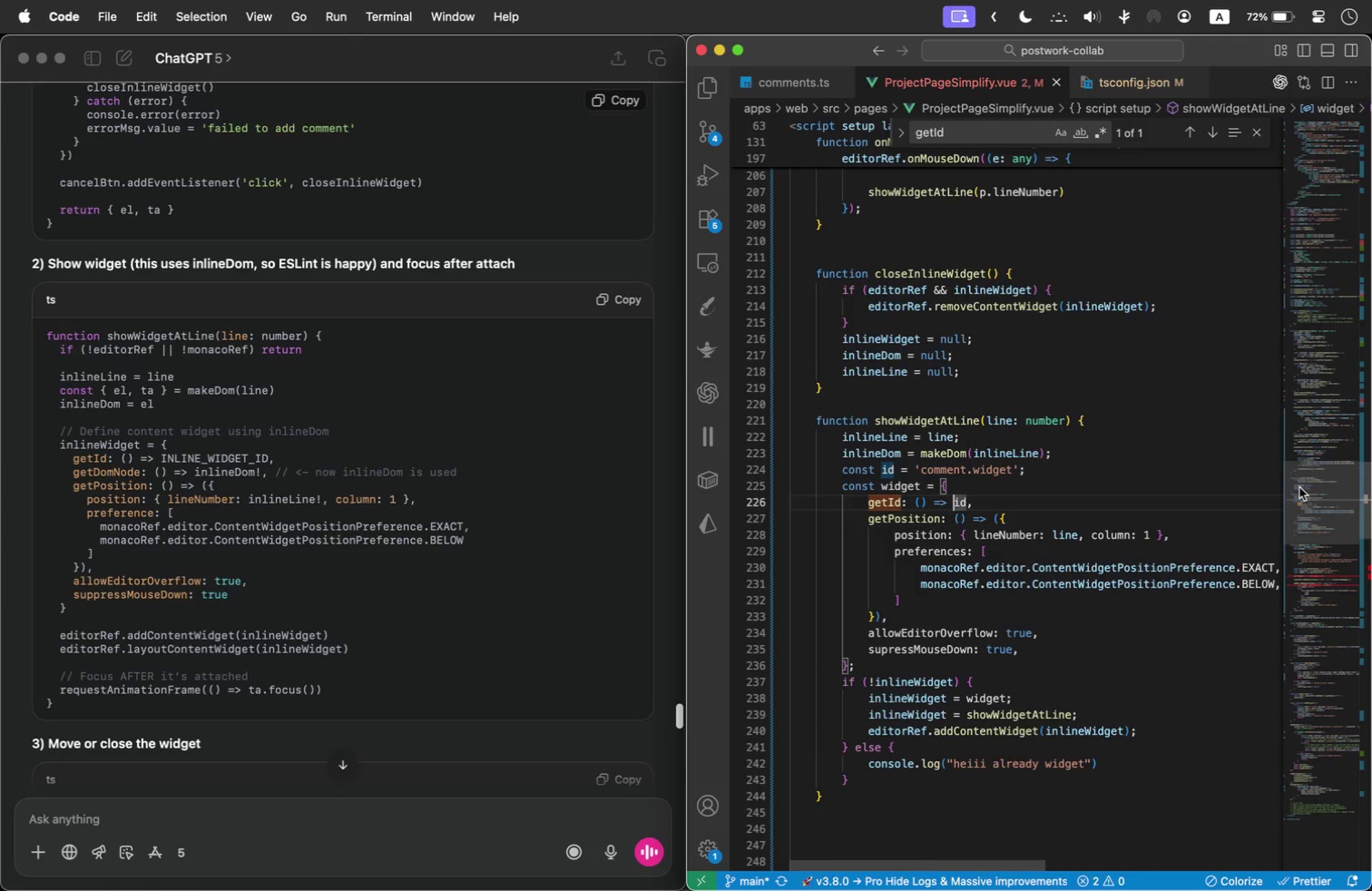 
type(INLINE_WIDGET_)
 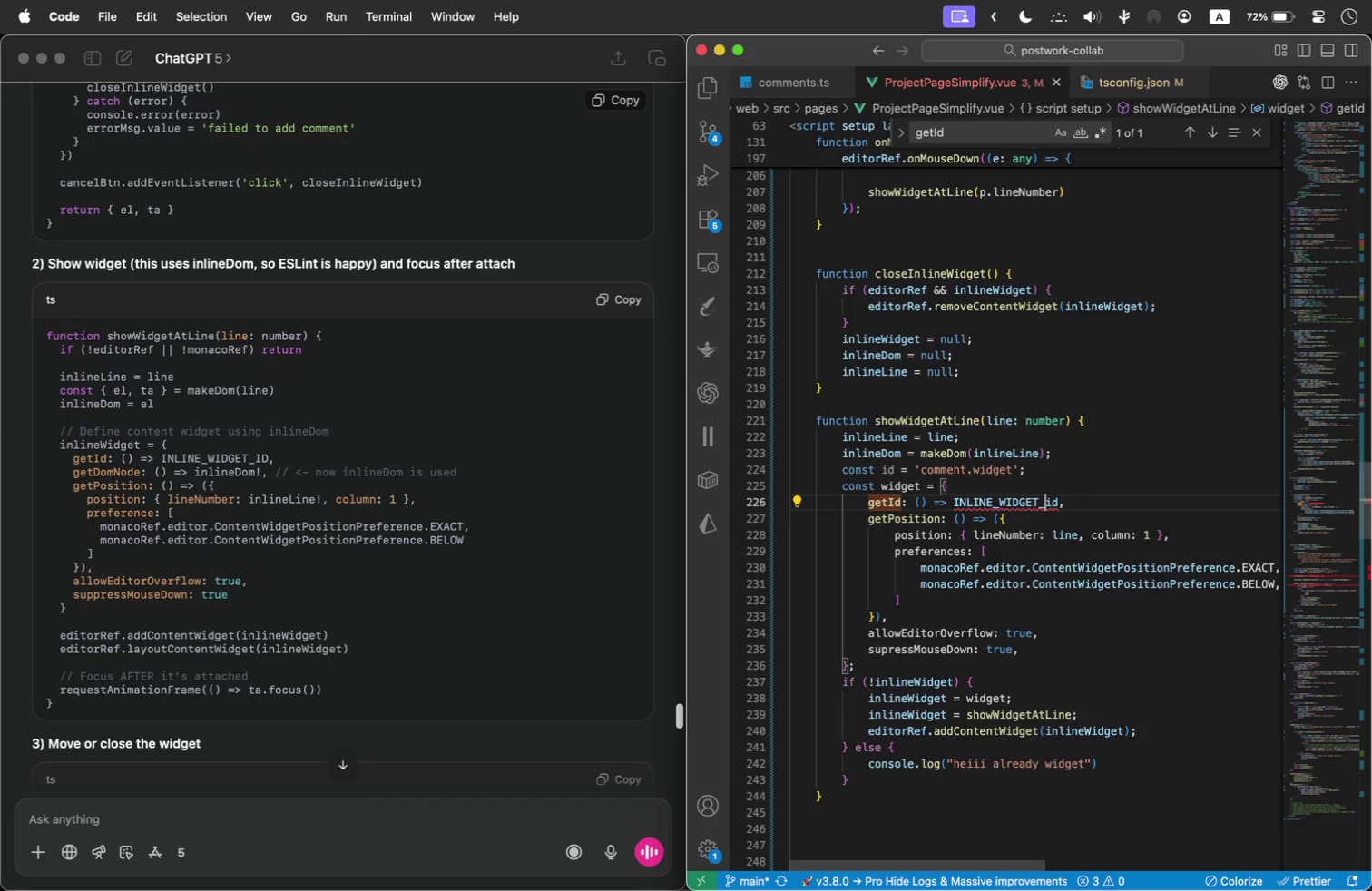 
key(Shift+ArrowRight)
 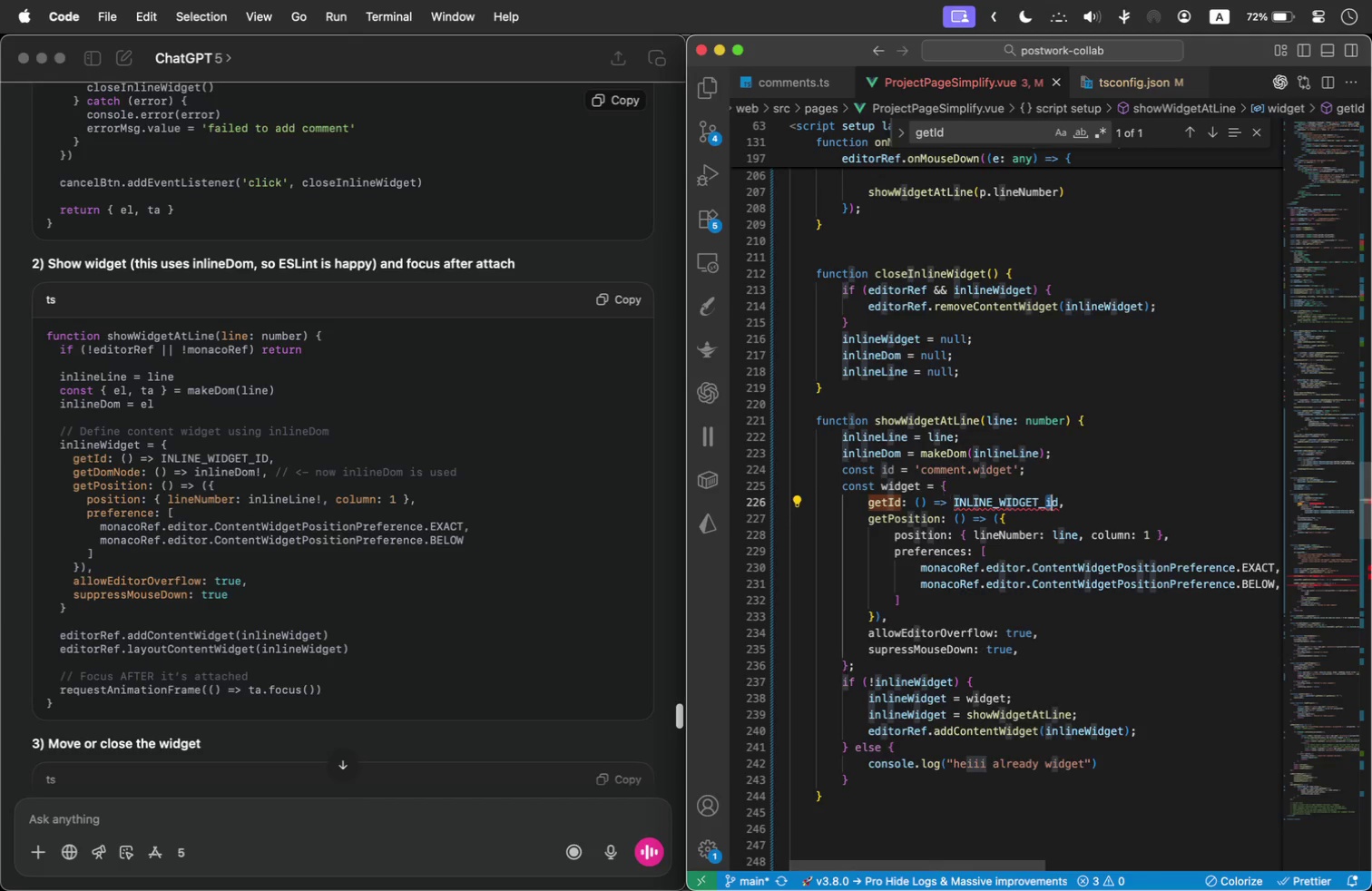 
key(Shift+ArrowRight)
 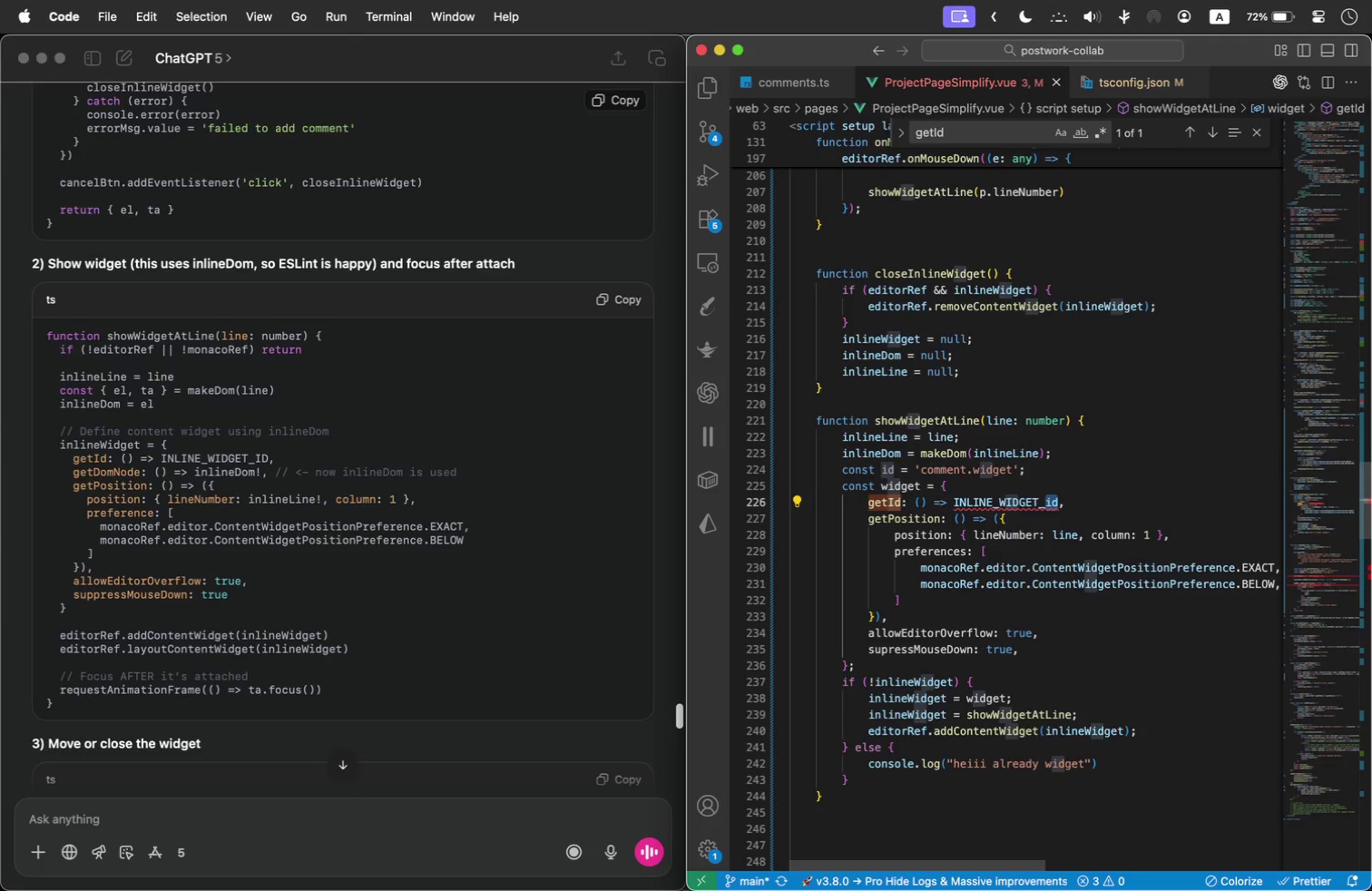 
type(ID)
 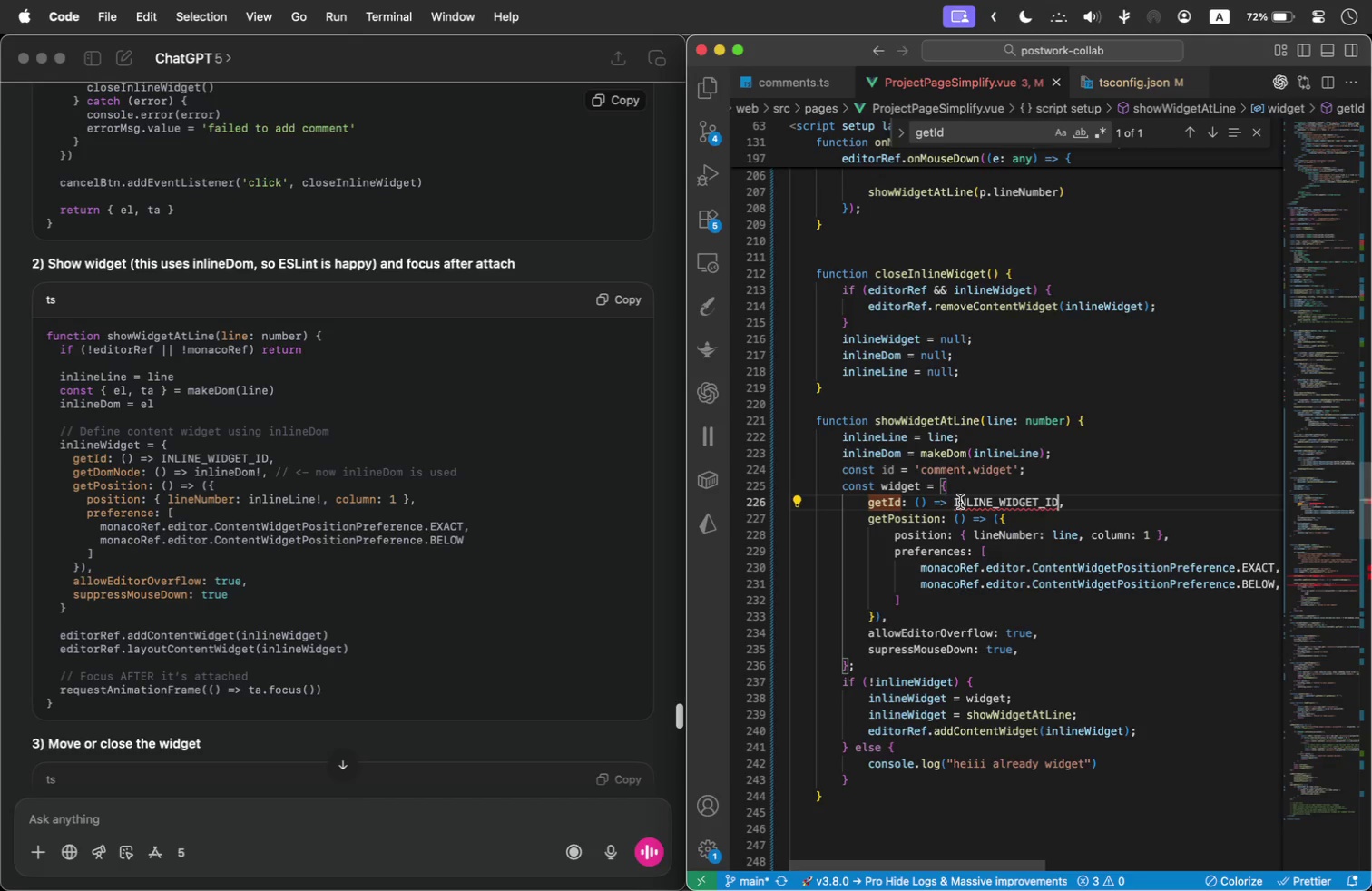 
left_click_drag(start_coordinate=[956, 502], to_coordinate=[1058, 498])
 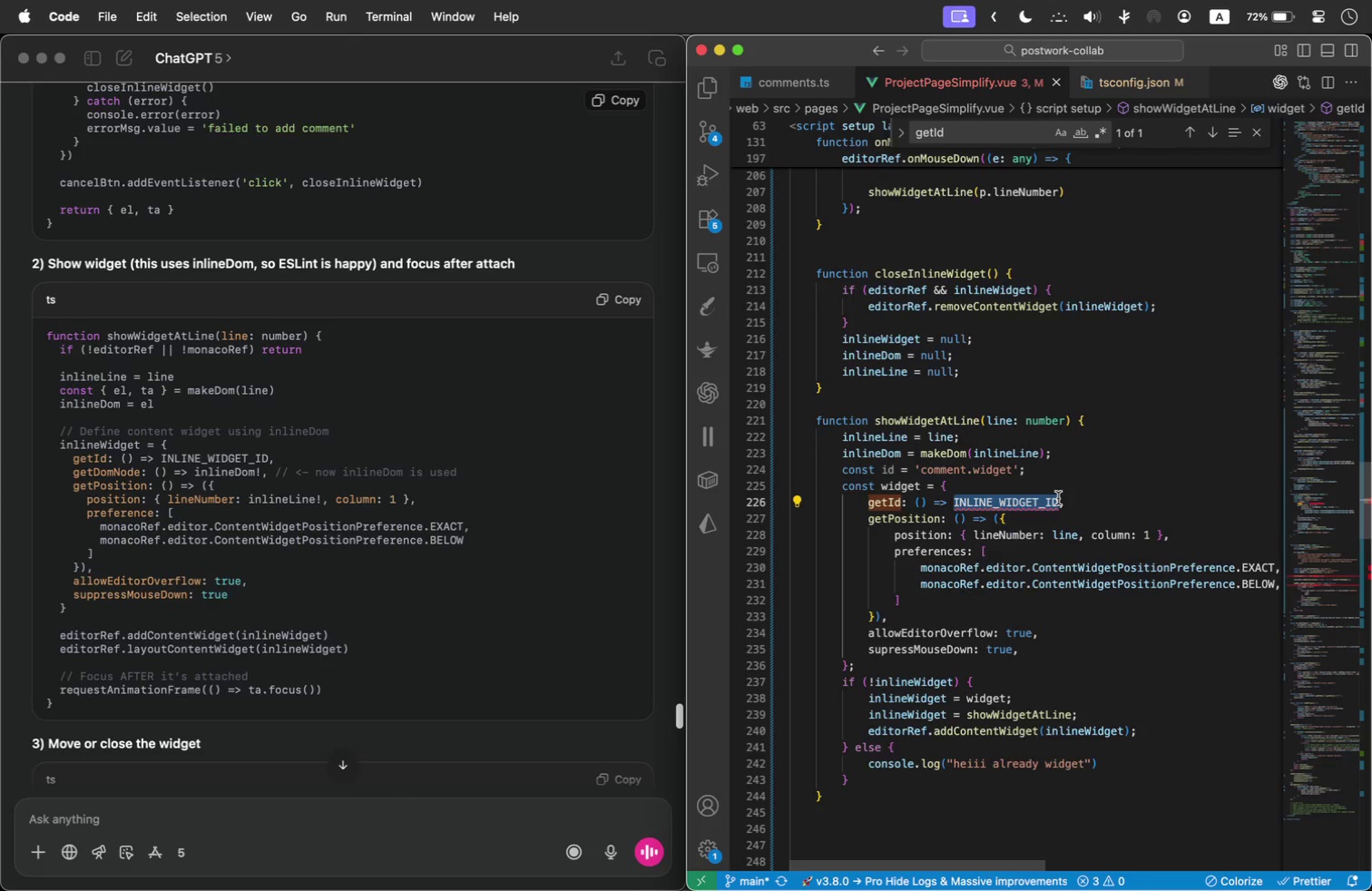 
key(Meta+C)
 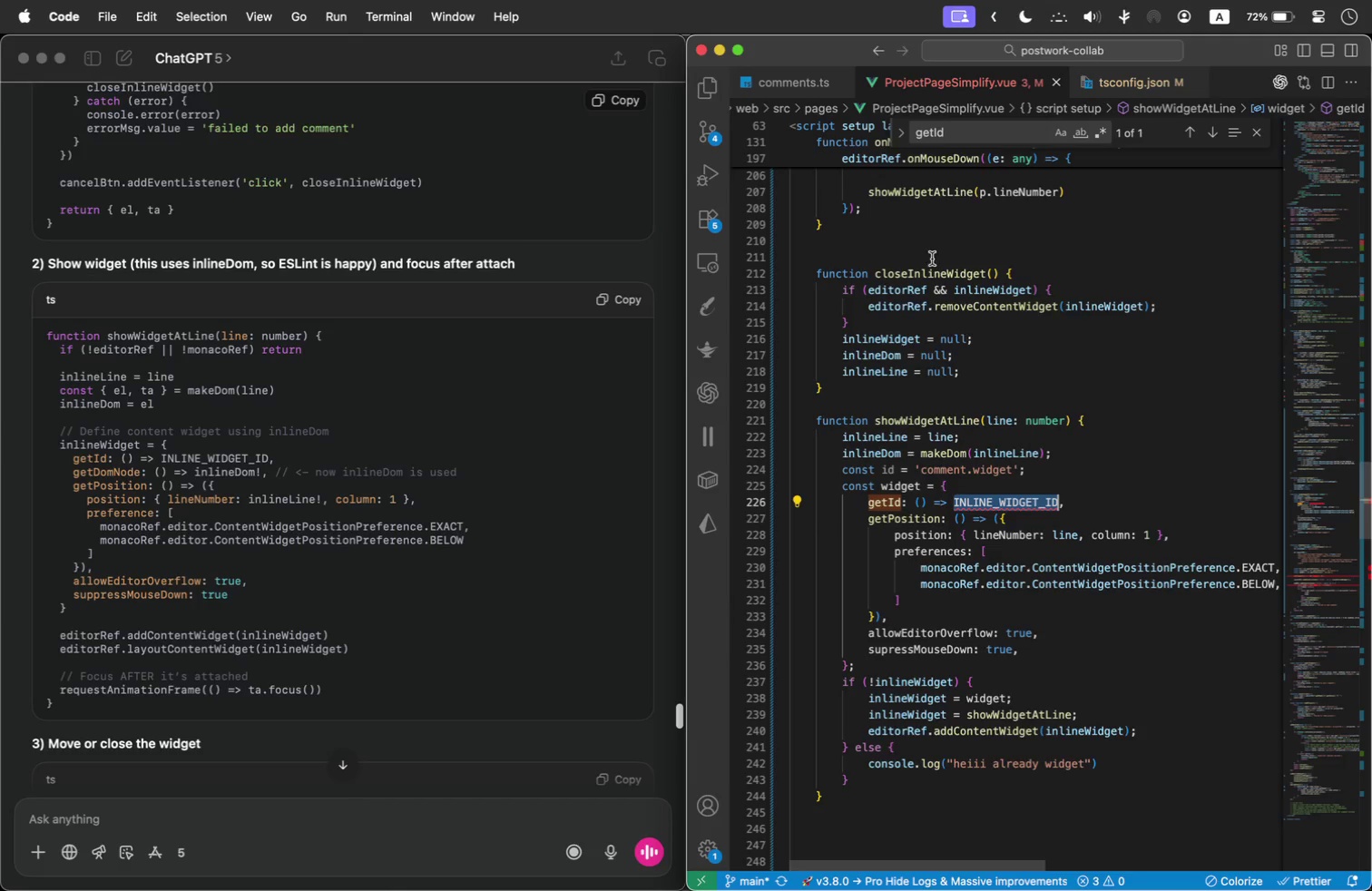 
left_click([918, 243])
 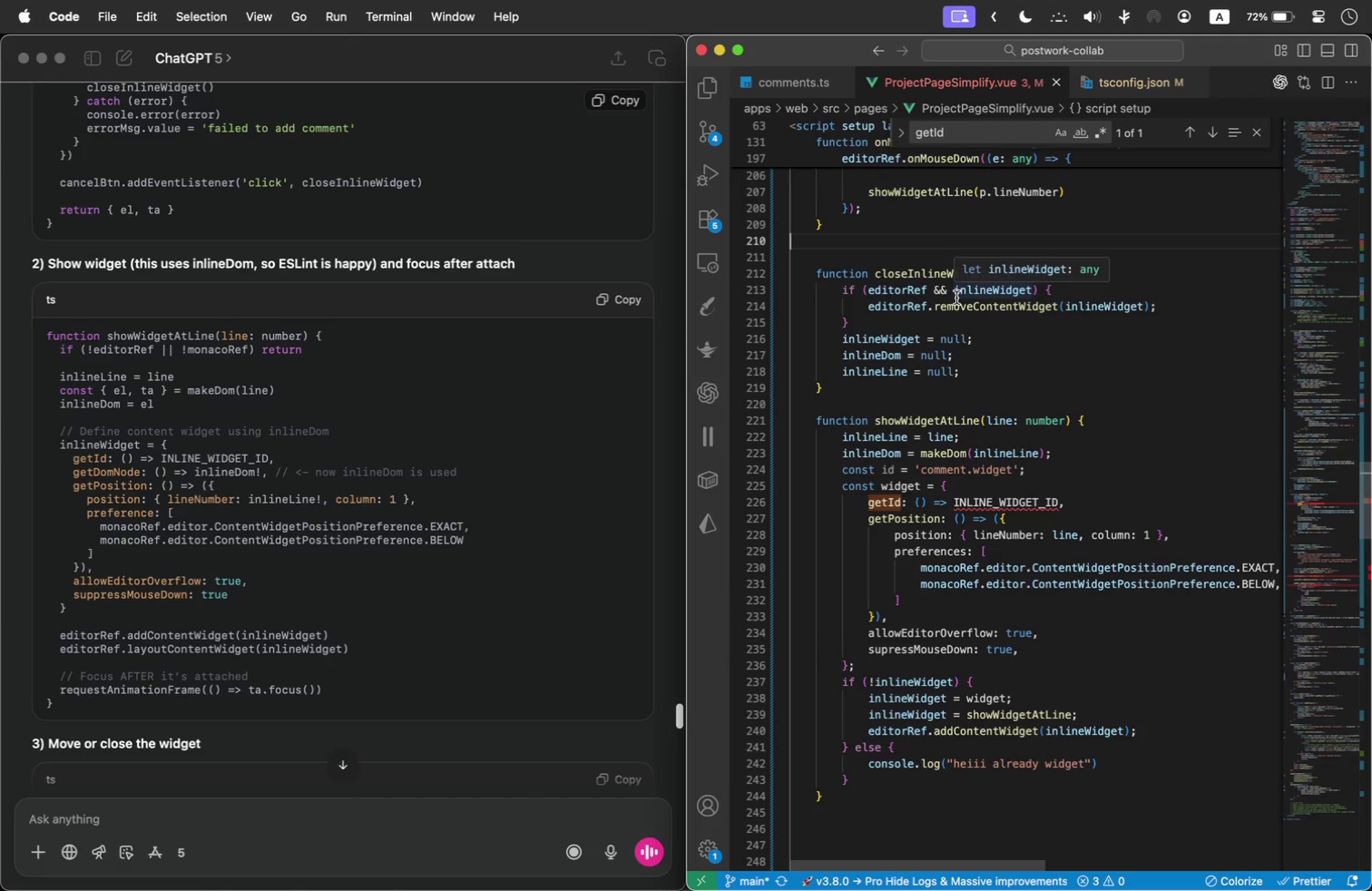 
key(Enter)
 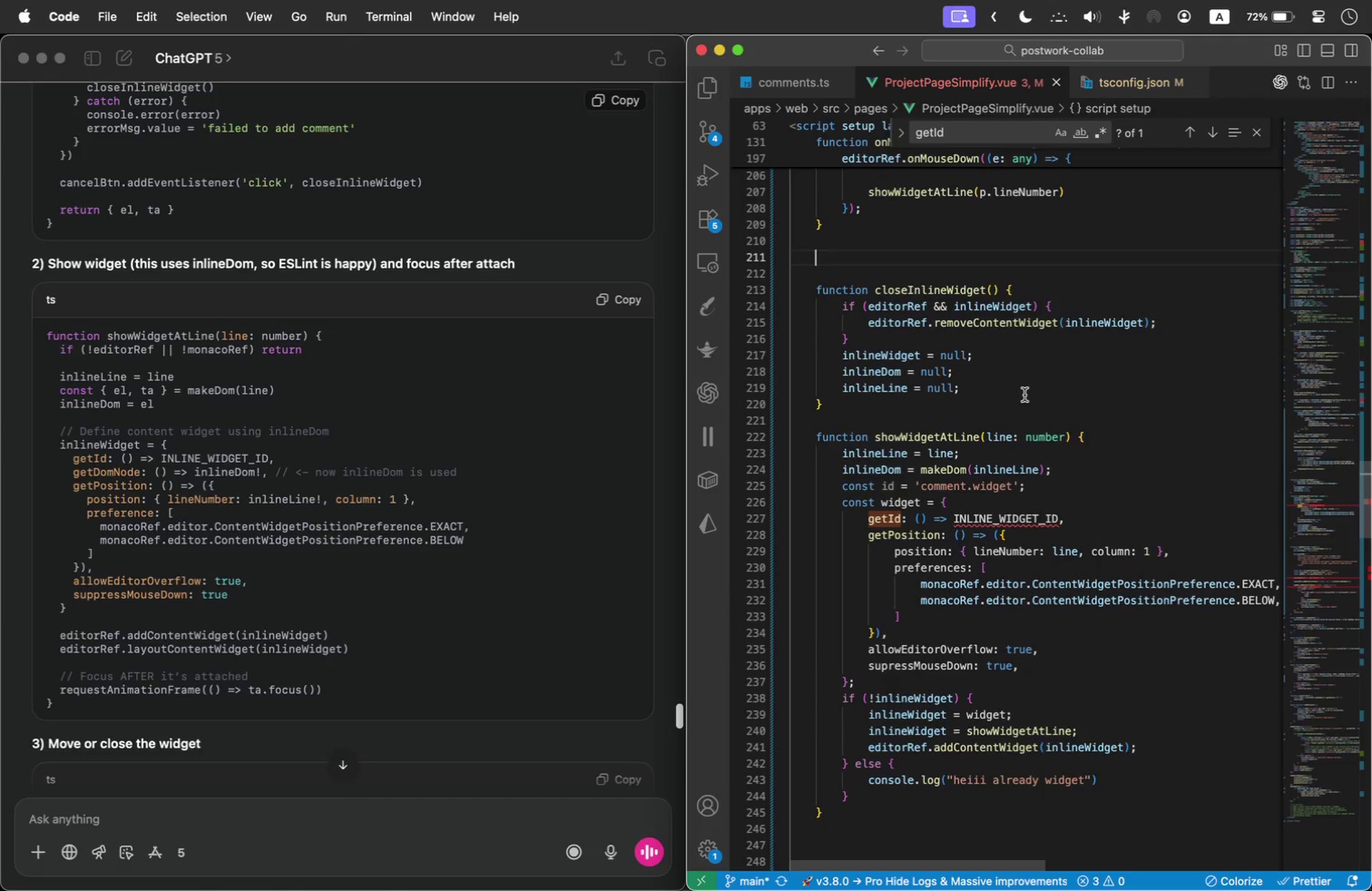 
scroll: coordinate [895, 475], scroll_direction: up, amount: 16.0
 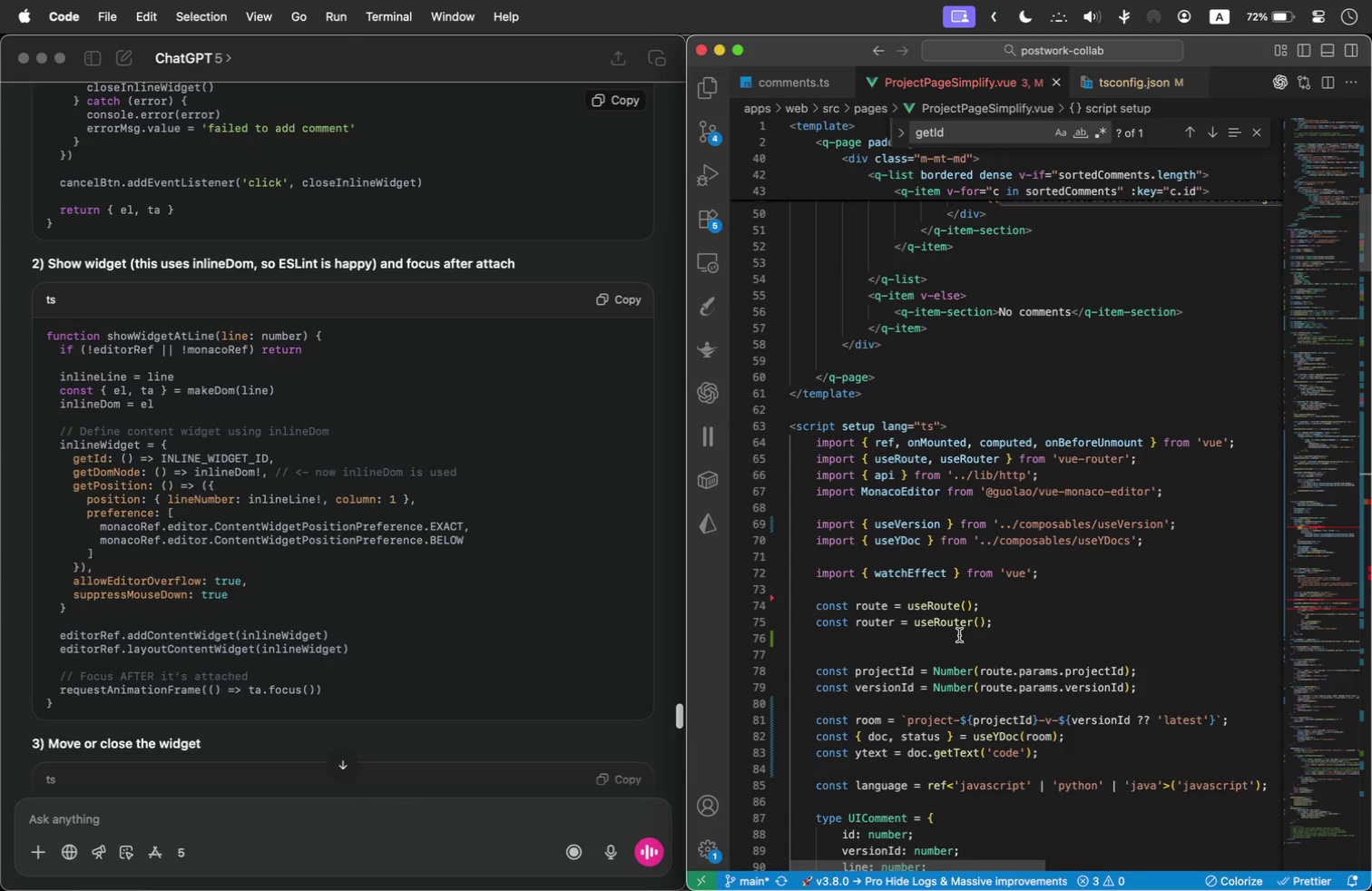 
key(Tab)
type(const )
 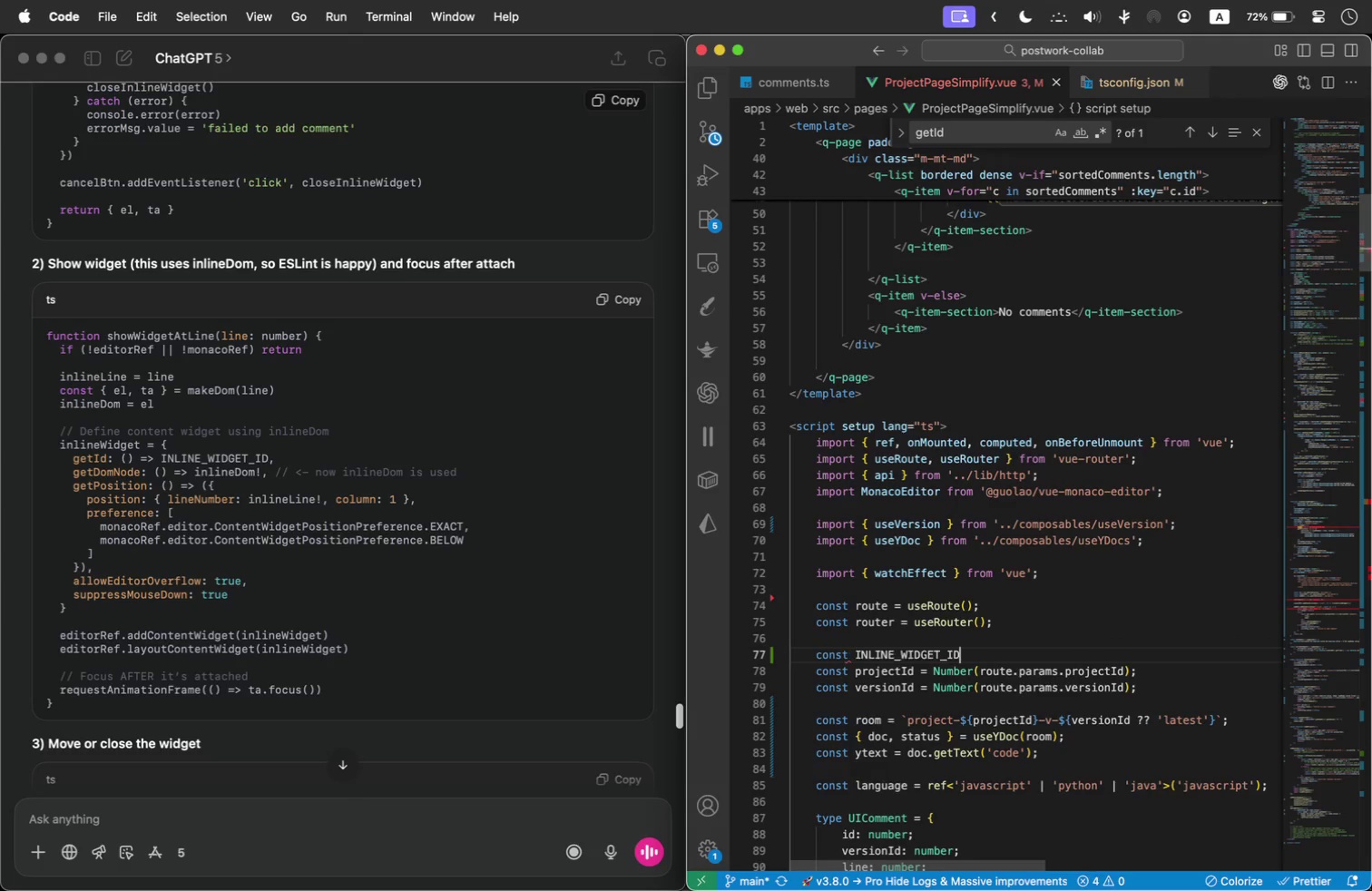 
hold_key(key=CommandLeft, duration=0.72)
 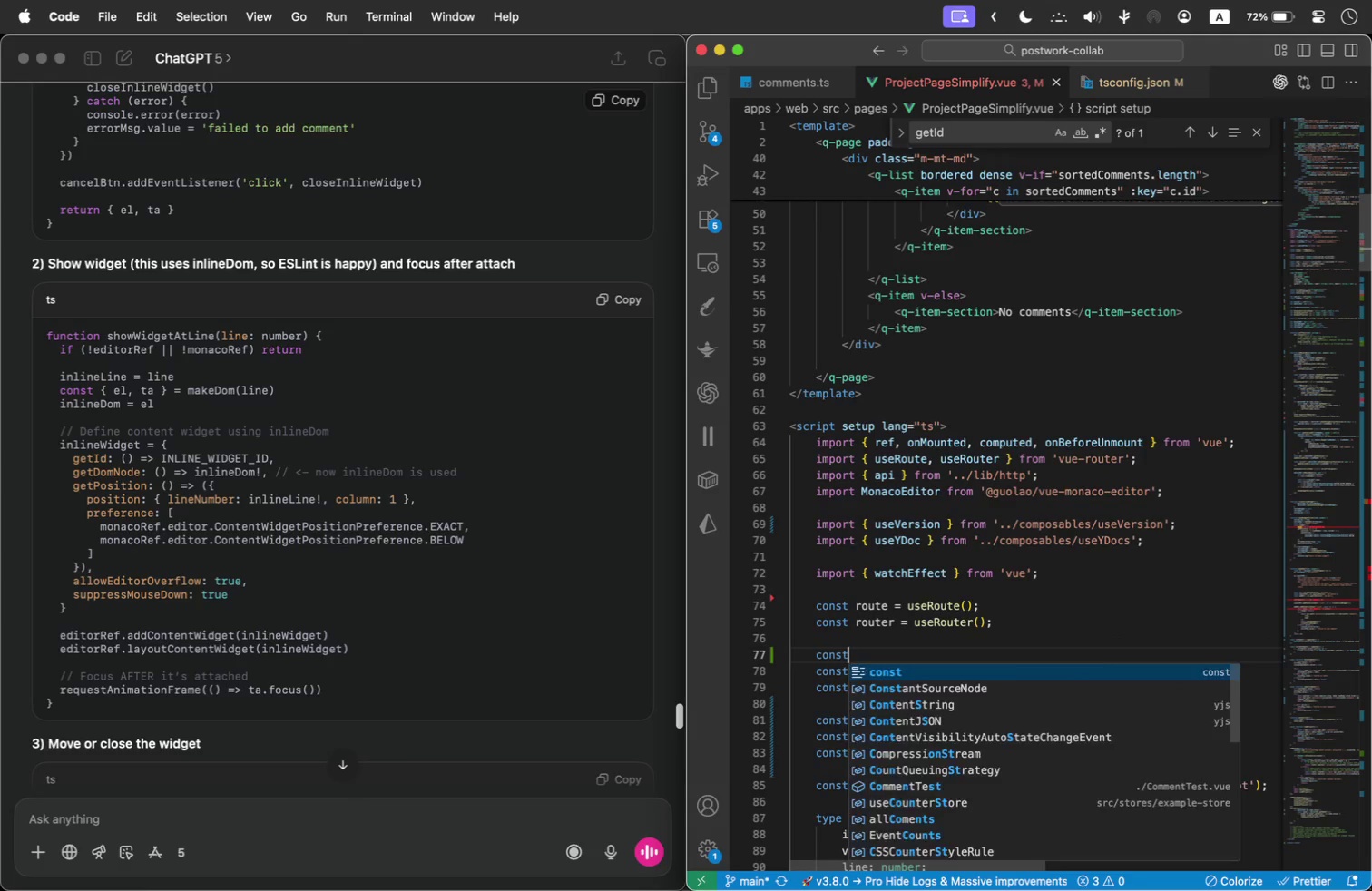 
key(Meta+V)
 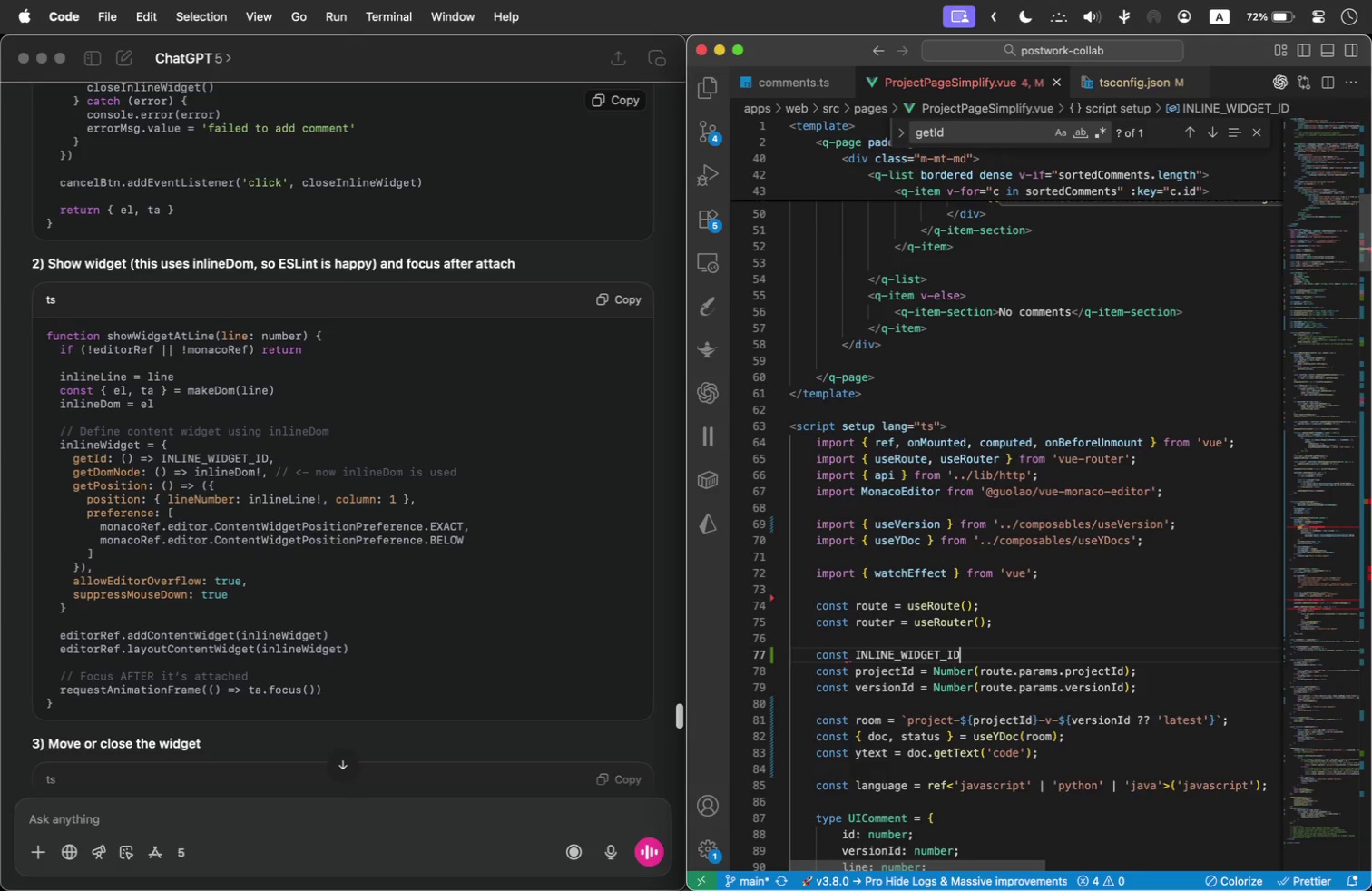 
key(Space)
 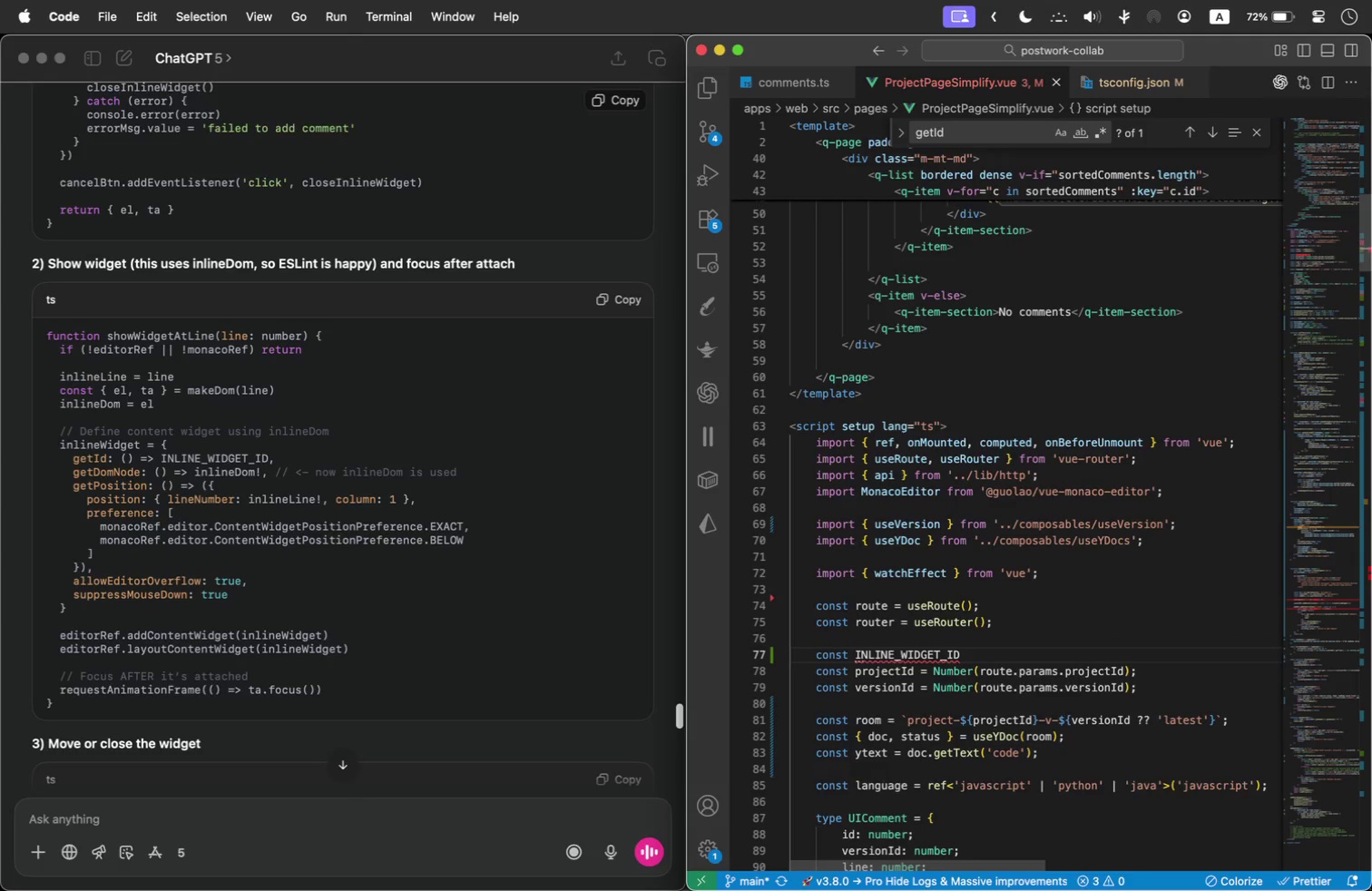 
key(Equal)
 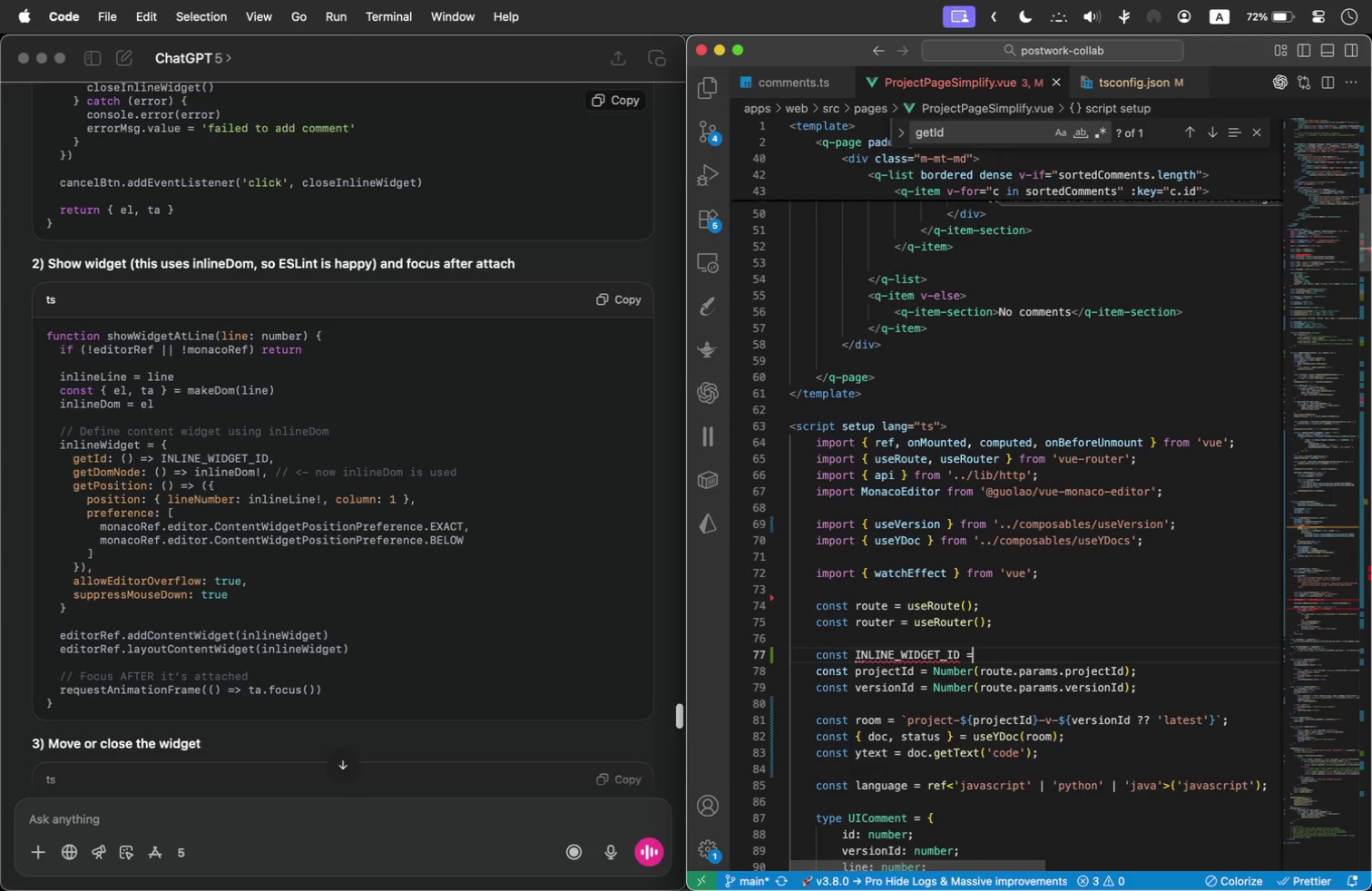 
key(Space)
 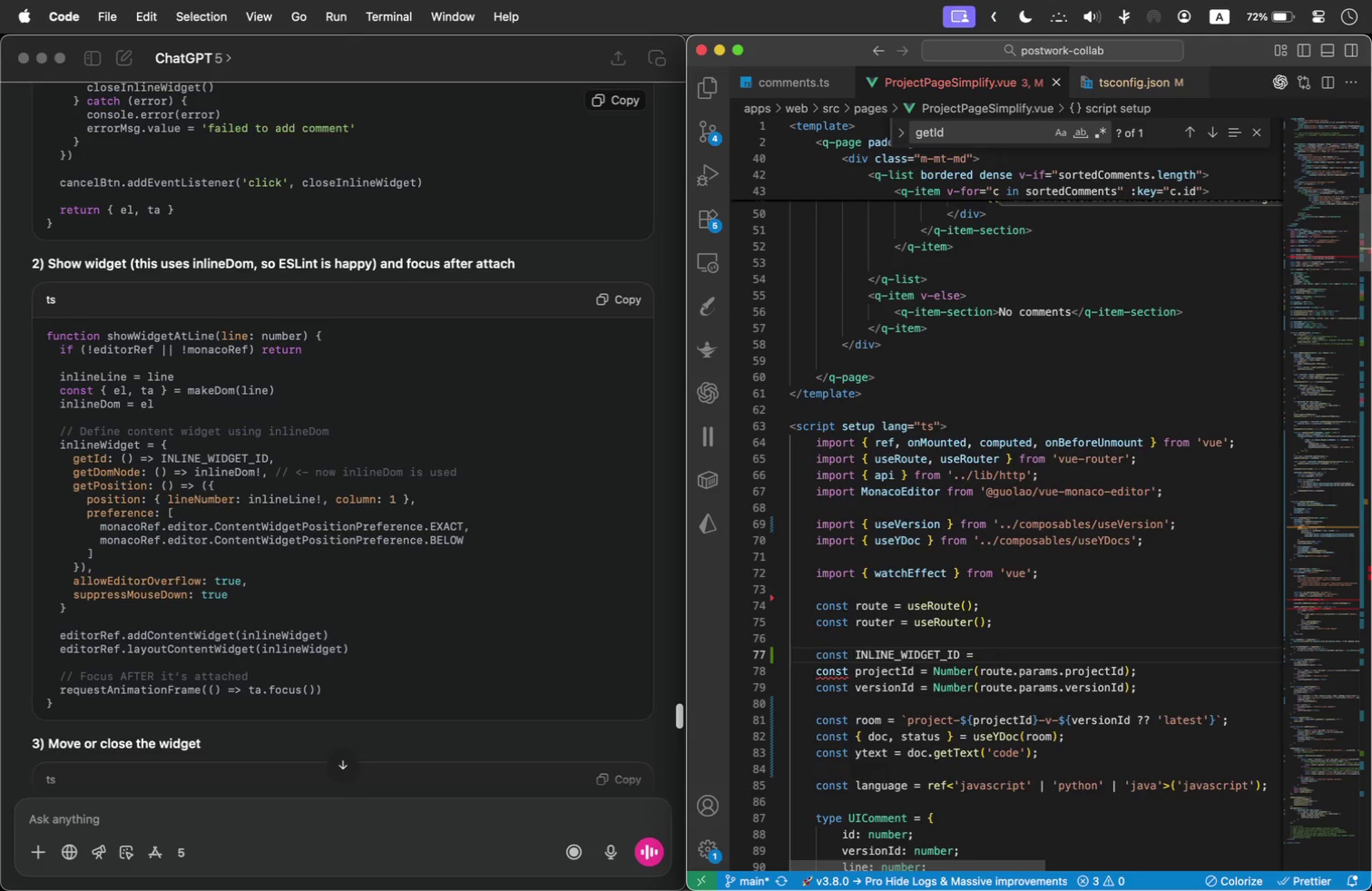 
key(Shift+ShiftLeft)
 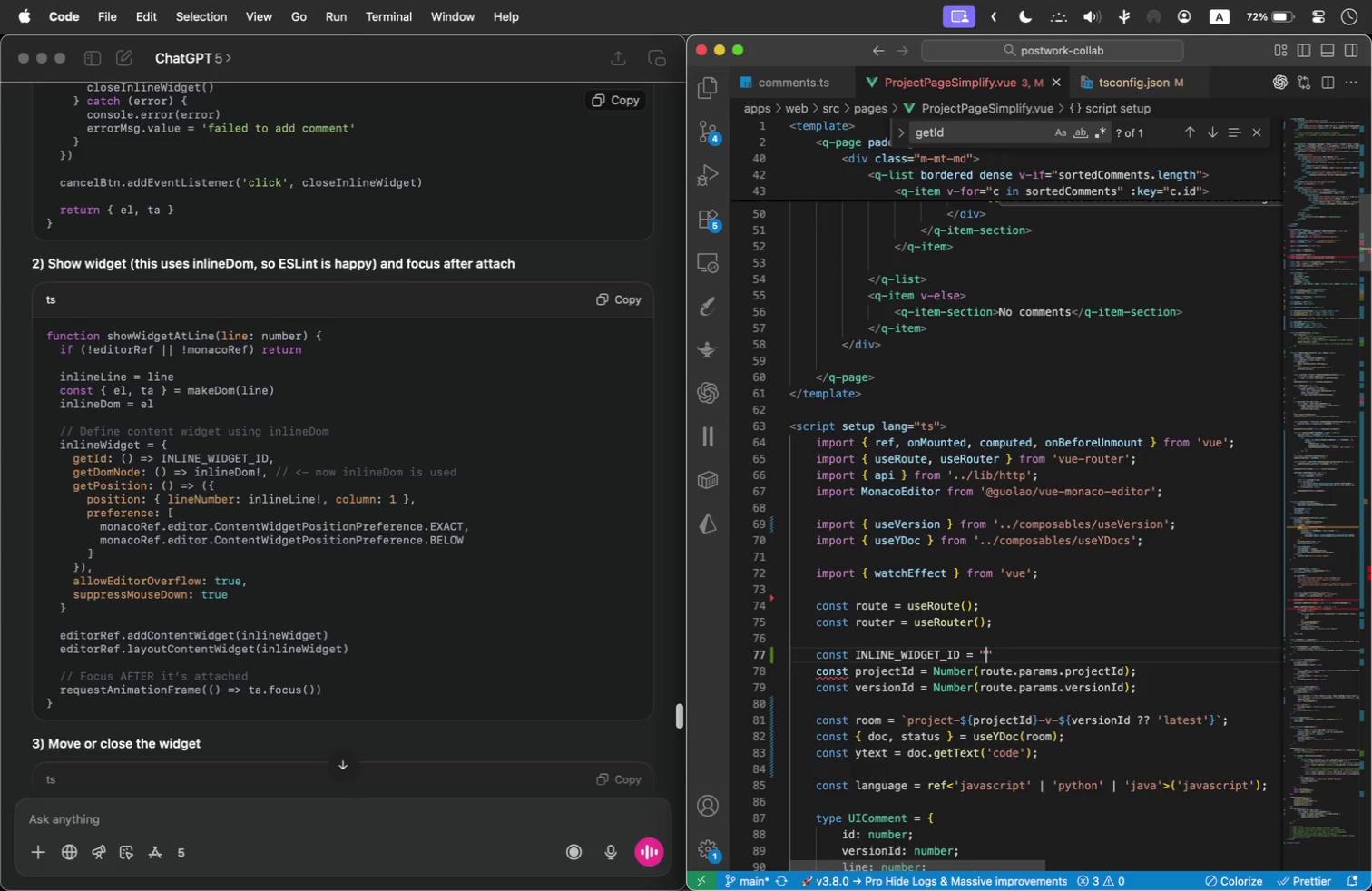 
key(Shift+Quote)
 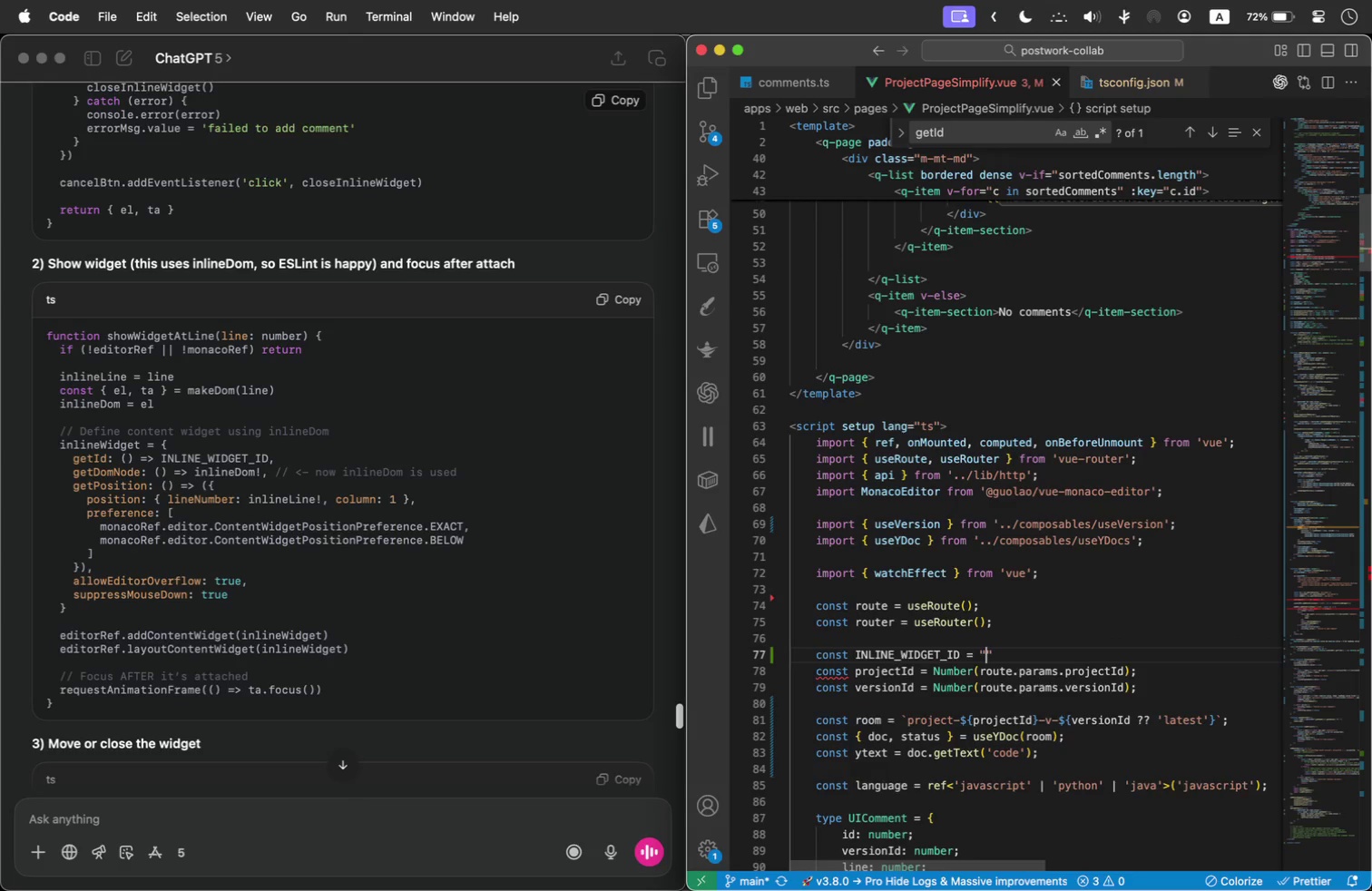 
key(Meta+V)
 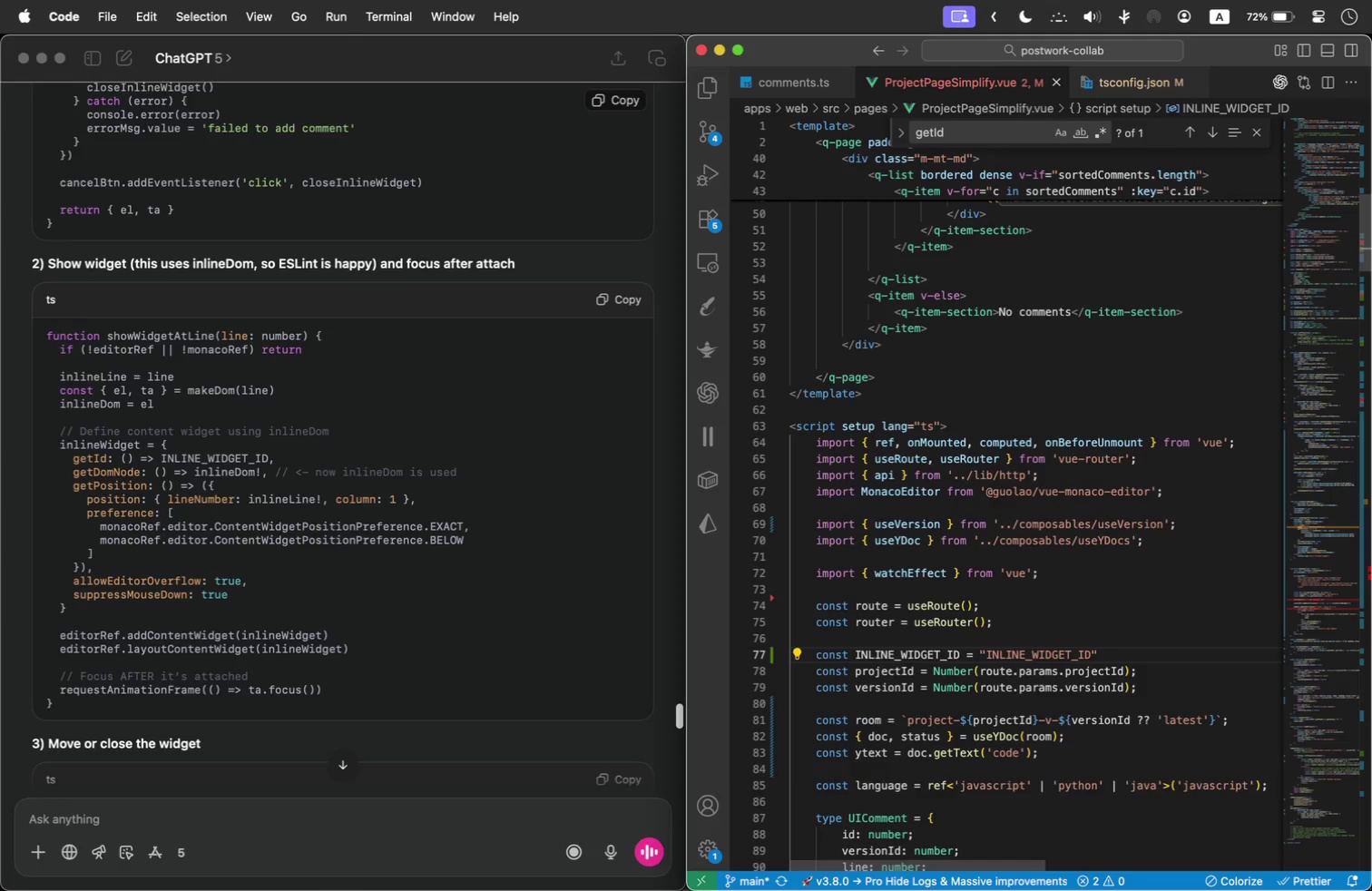 
key(ArrowRight)
 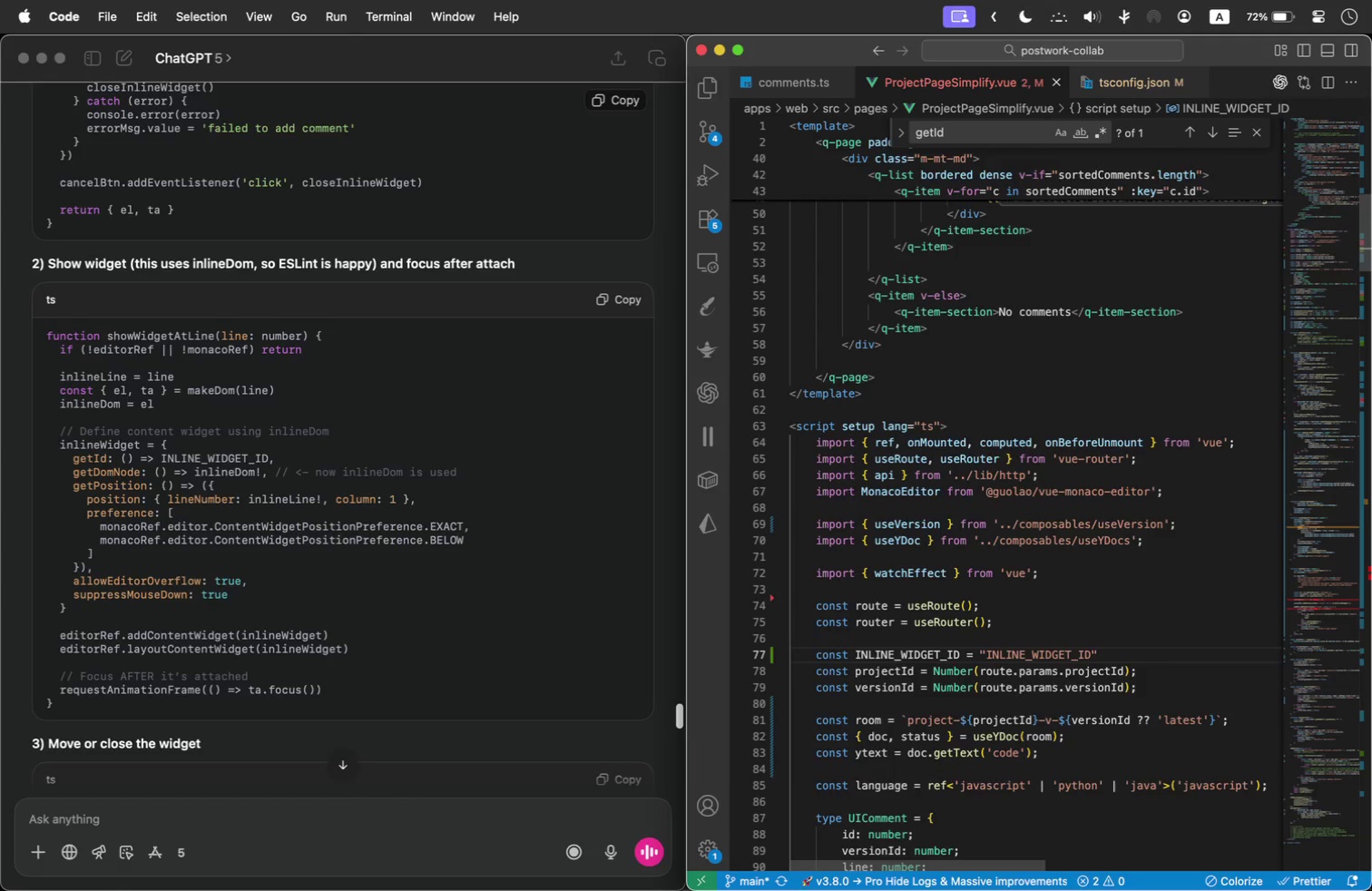 
key(Semicolon)
 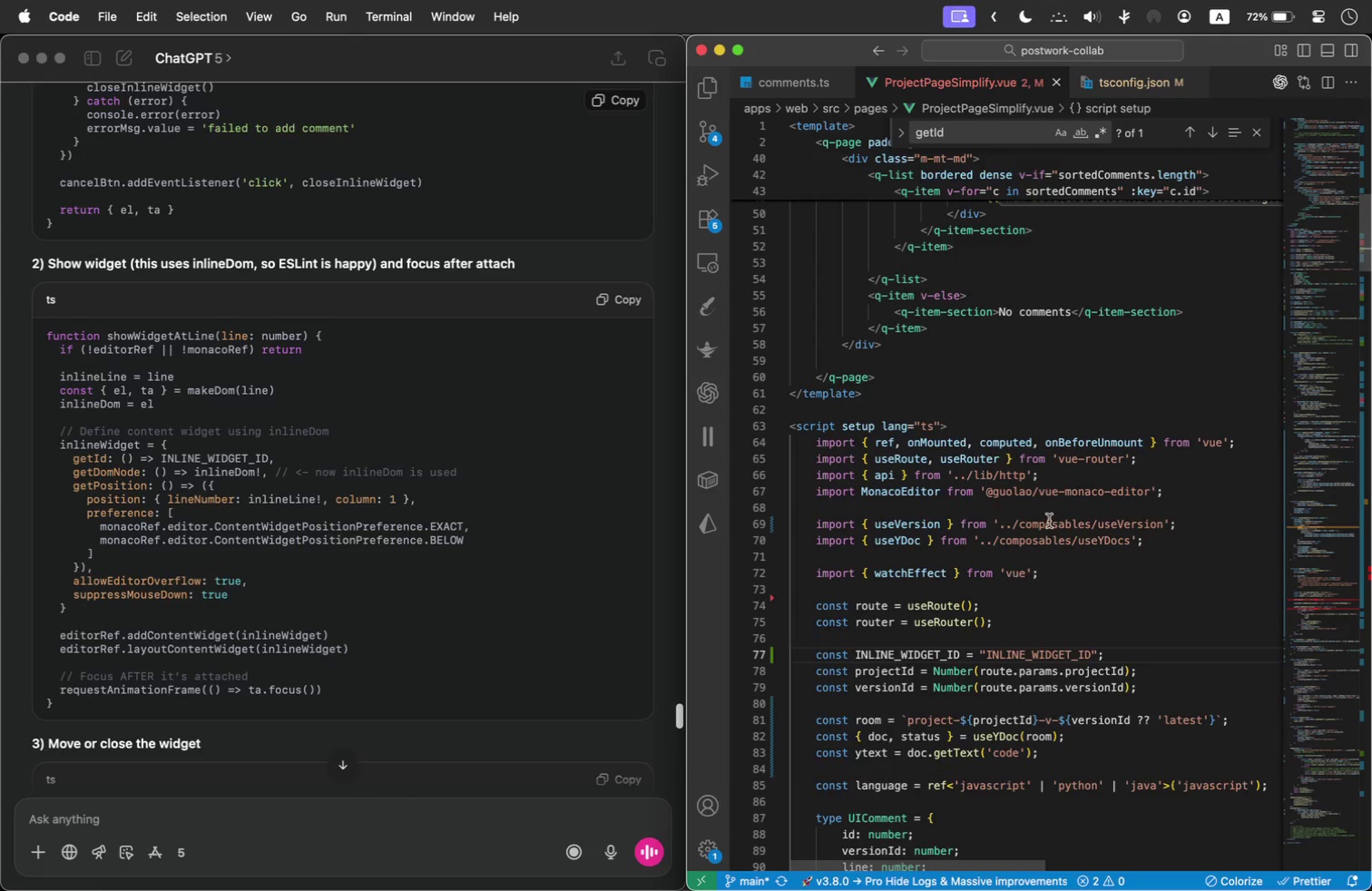 
scroll: coordinate [1083, 506], scroll_direction: down, amount: 20.0
 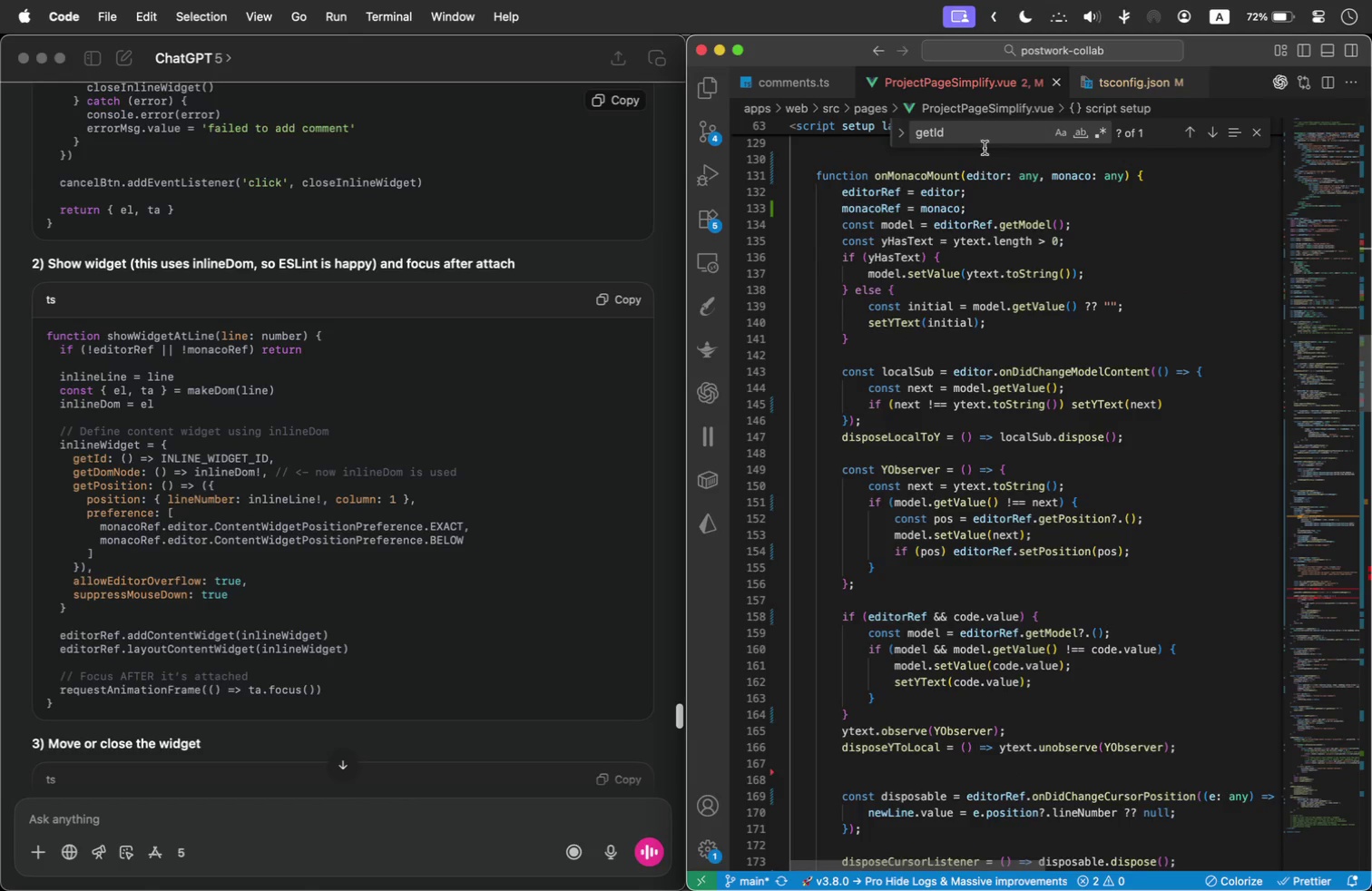 
double_click([990, 142])
 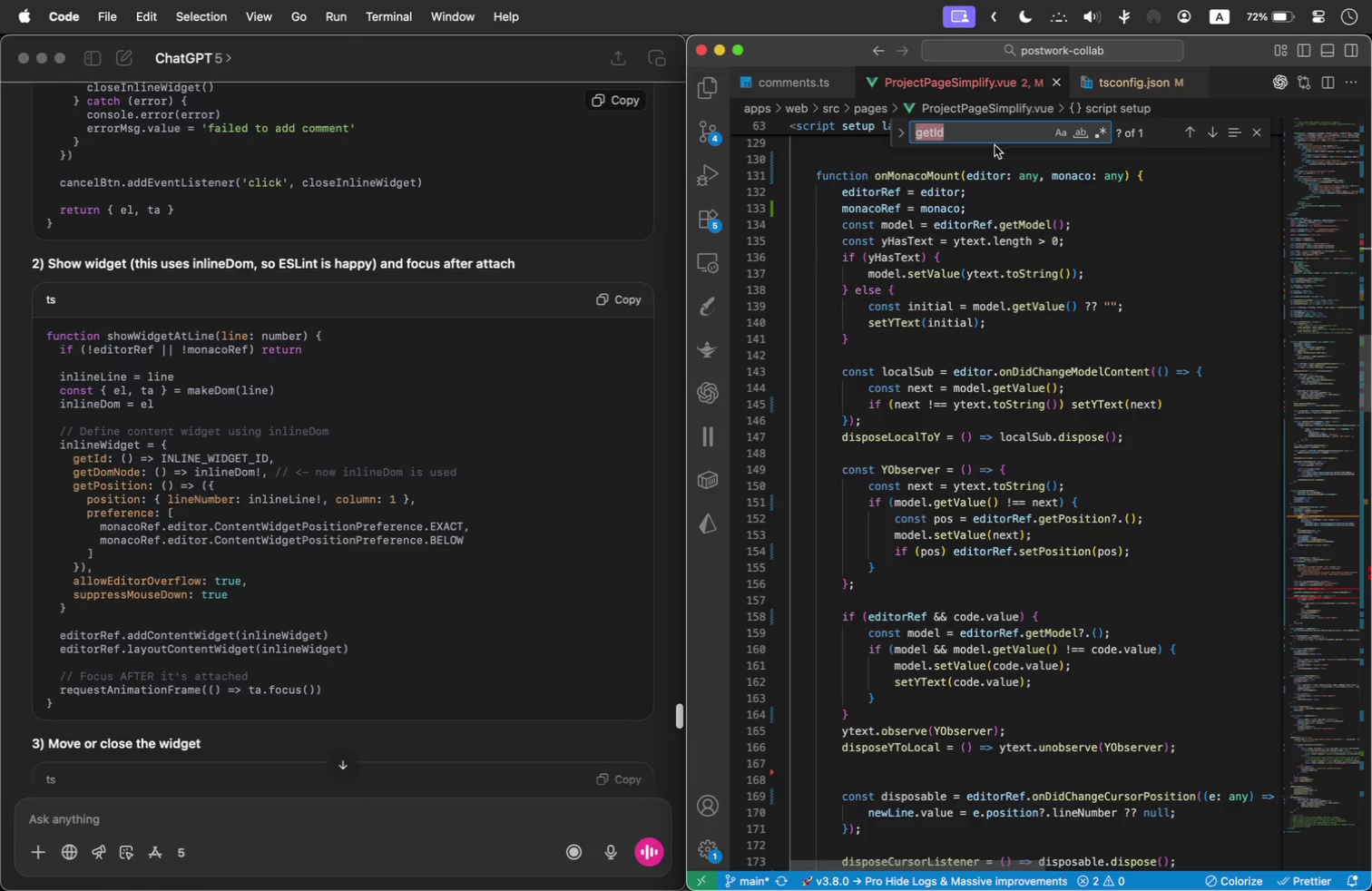 
key(Meta+V)
 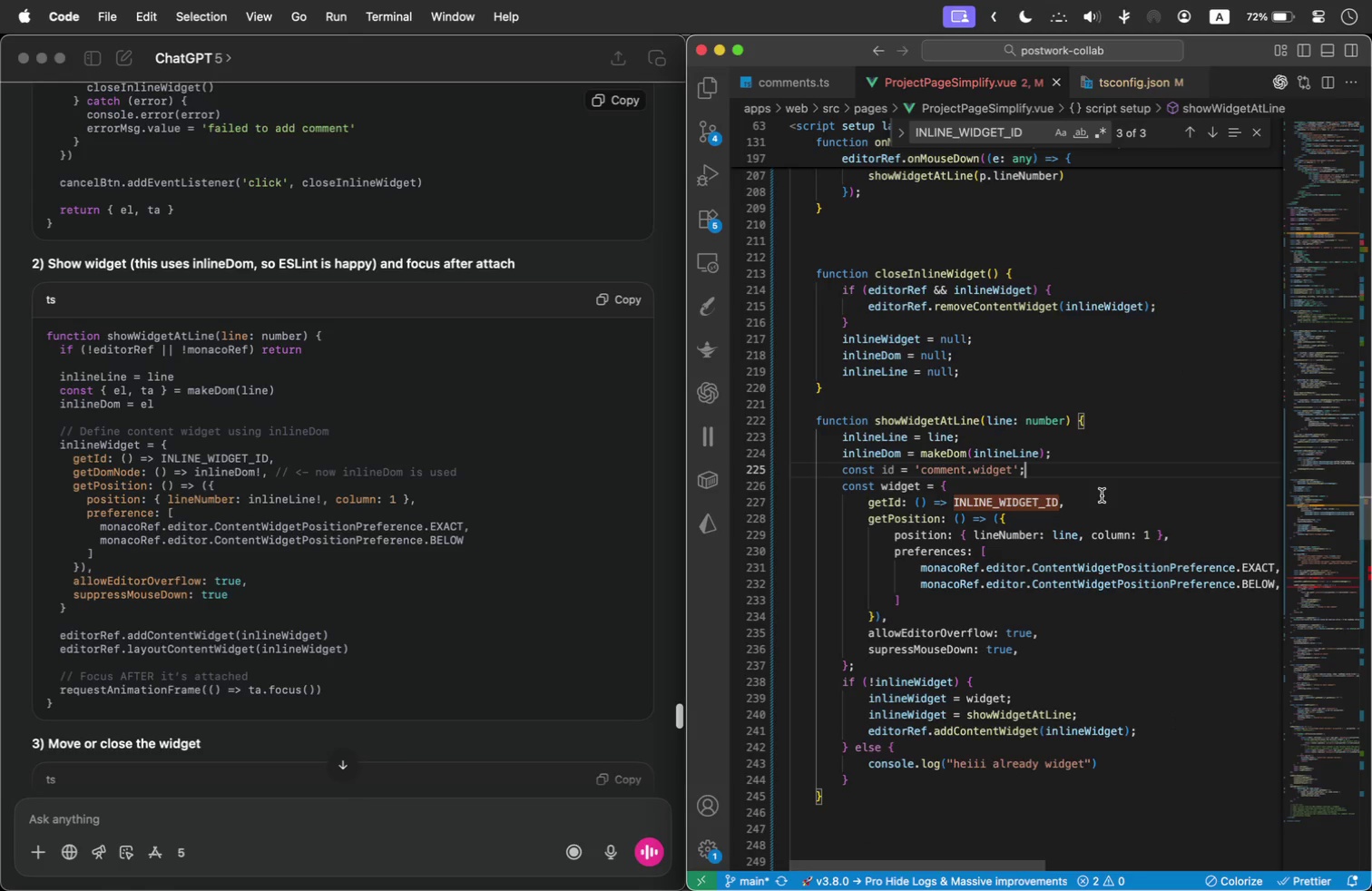 
wait(6.15)
 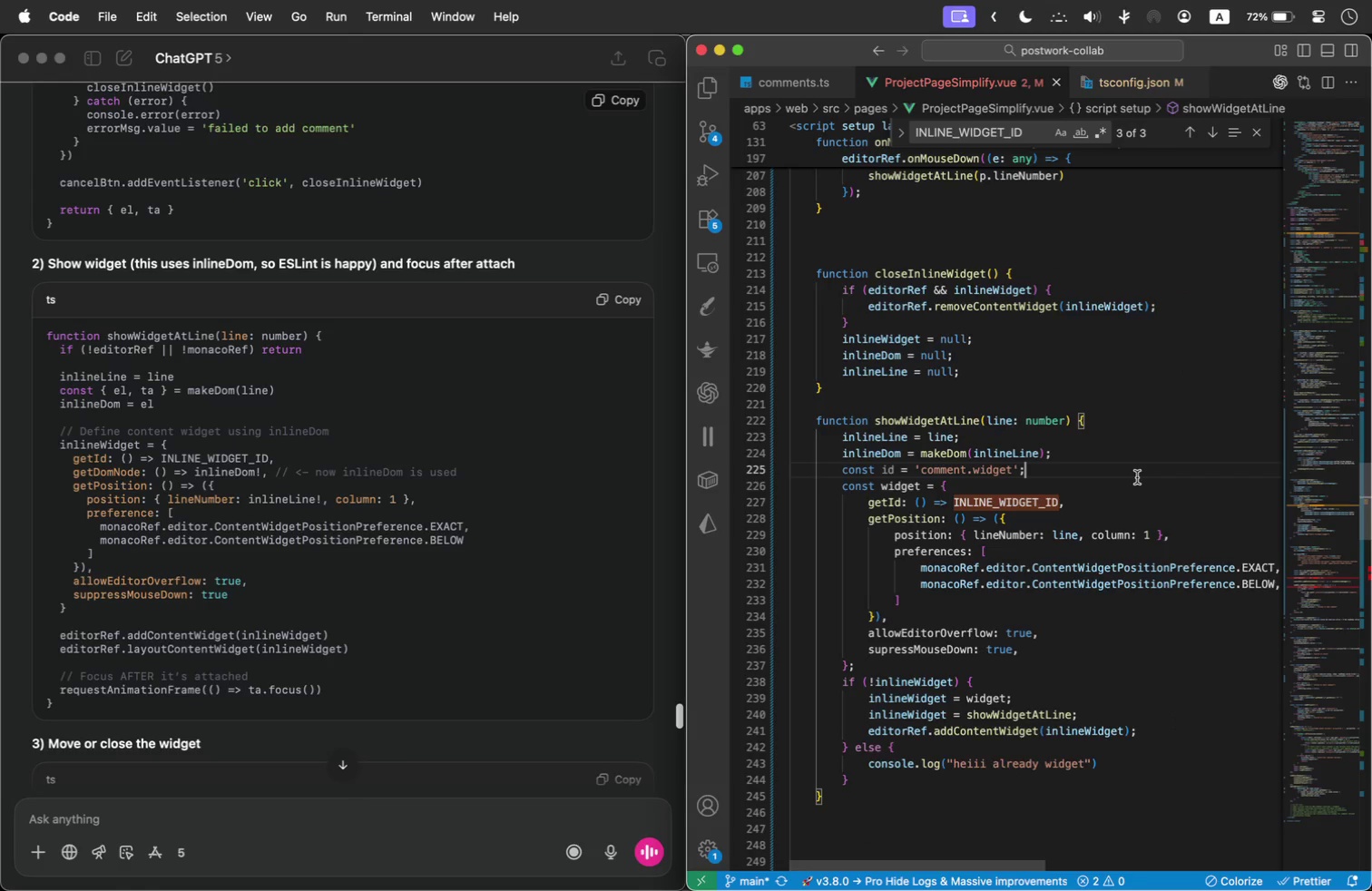 
left_click([1087, 504])
 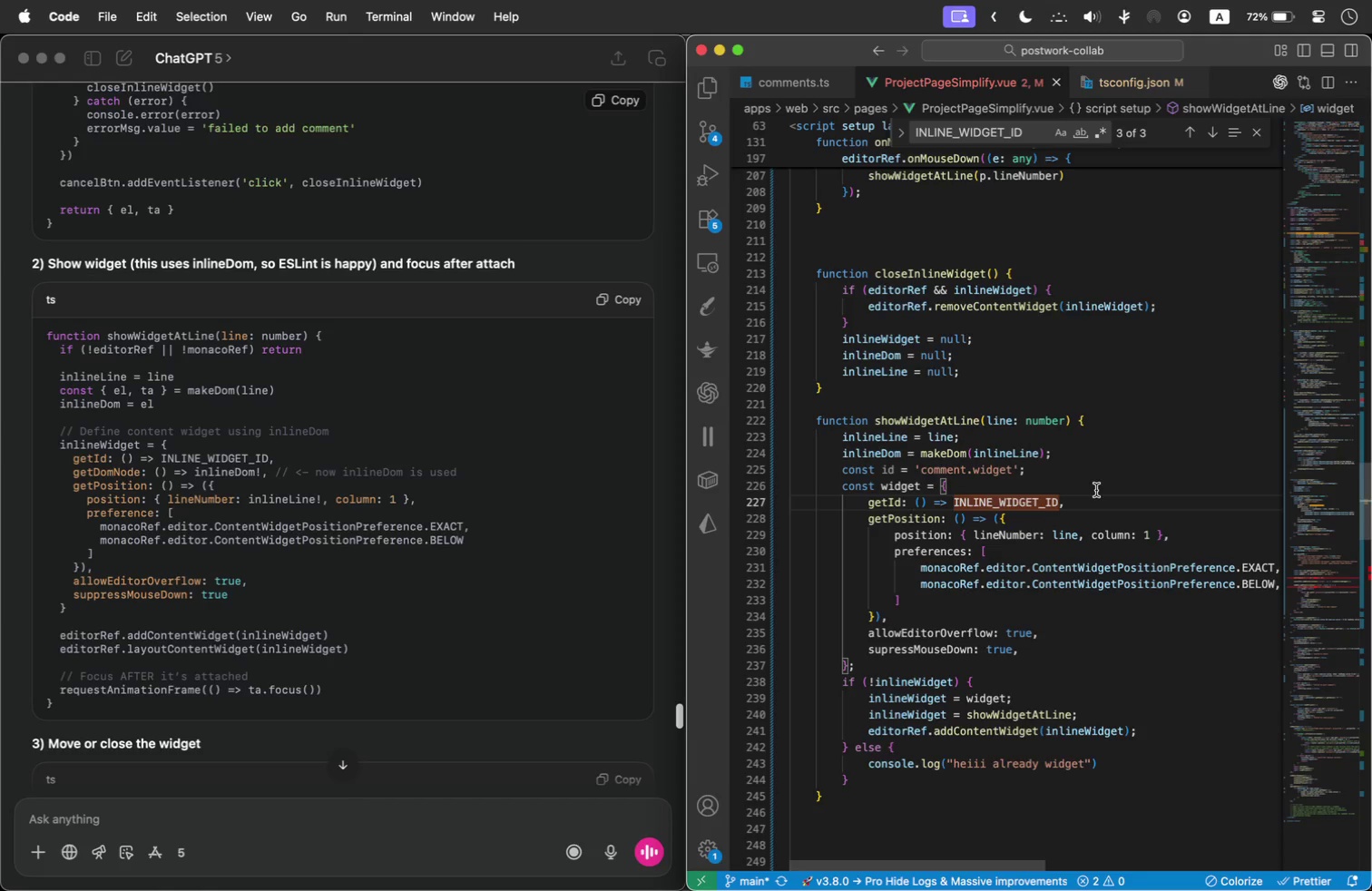 
key(Enter)
 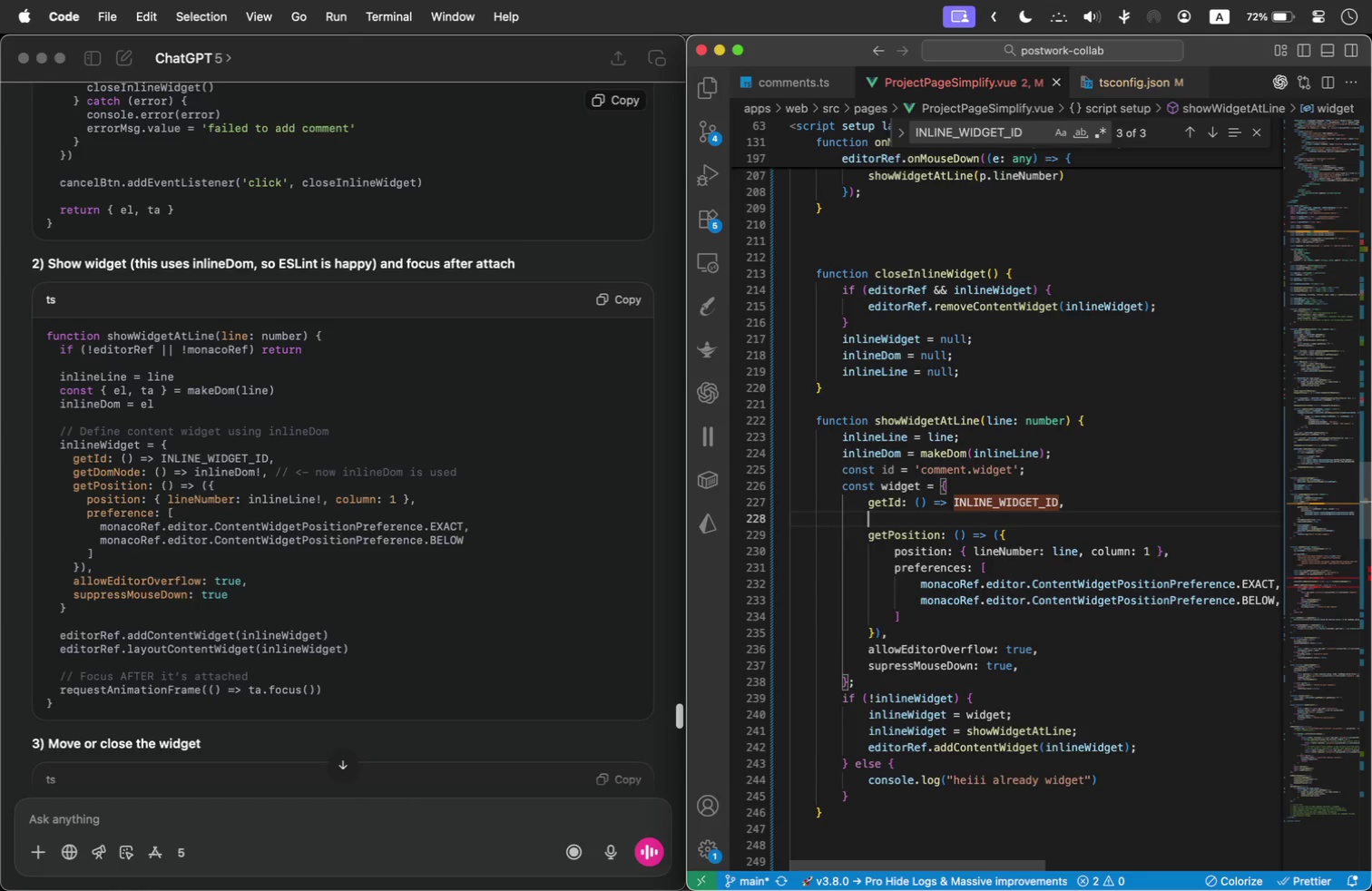 
type(getDomNode())
 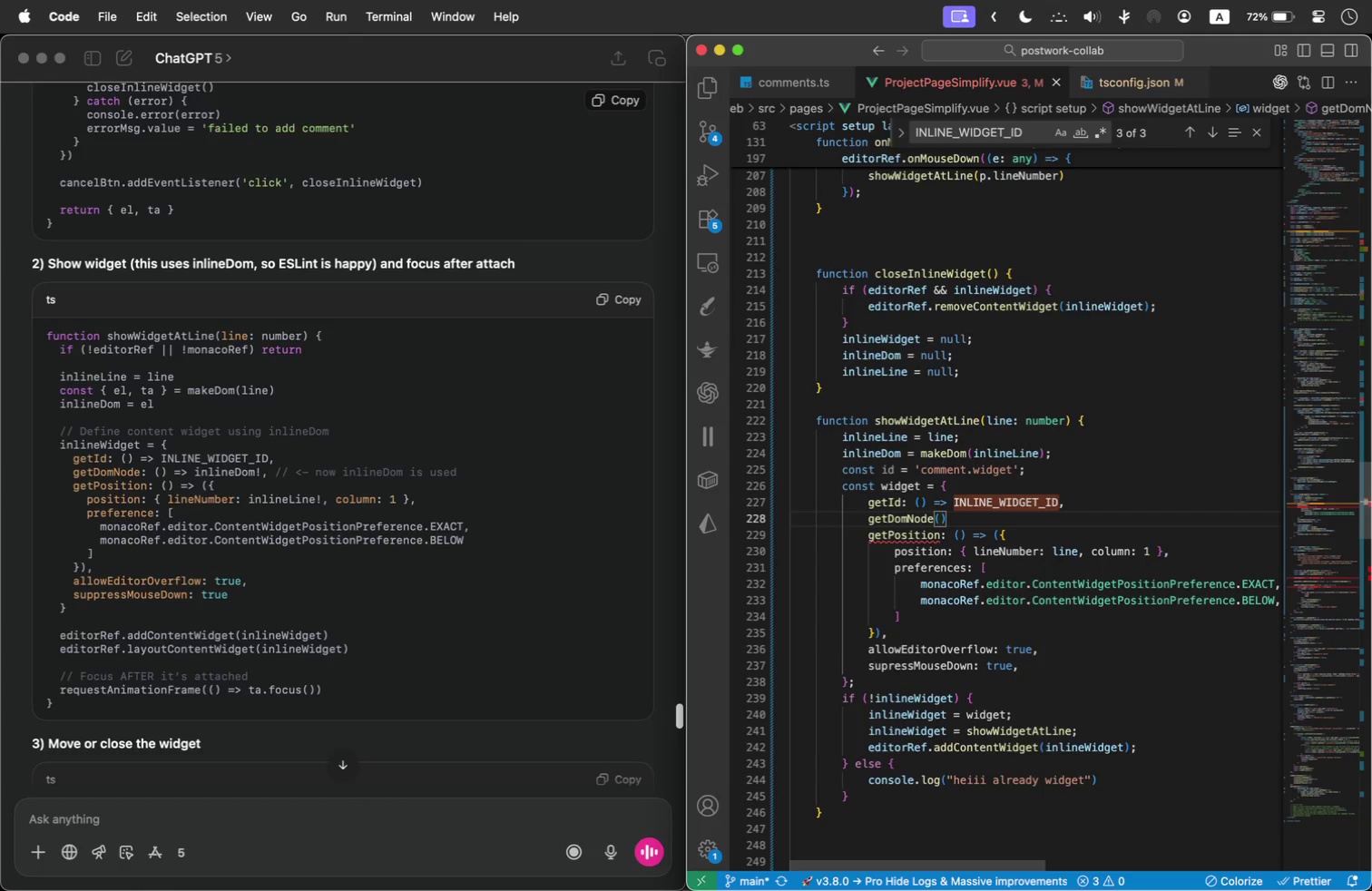 
key(ArrowLeft)
 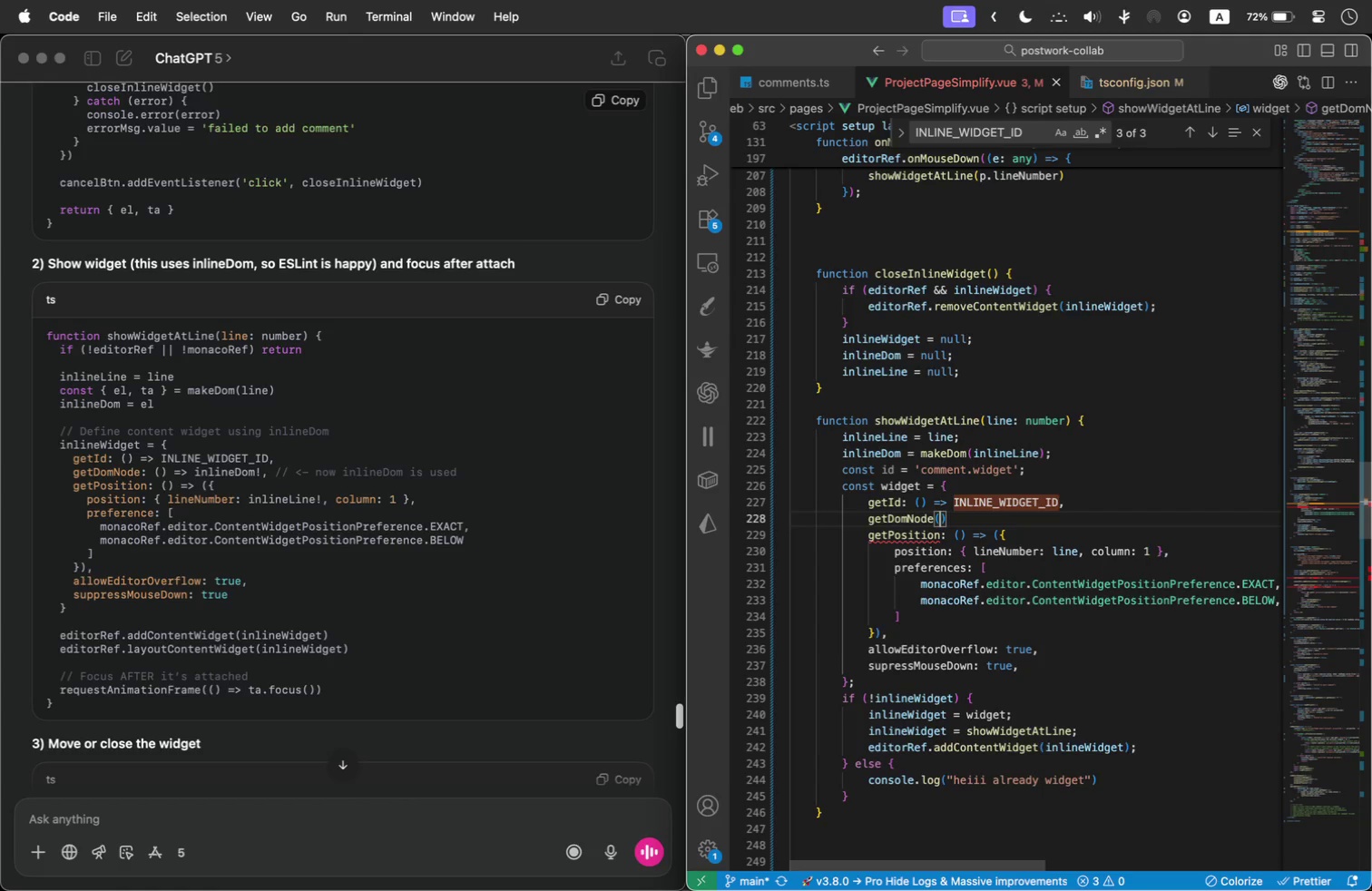 
key(ArrowLeft)
 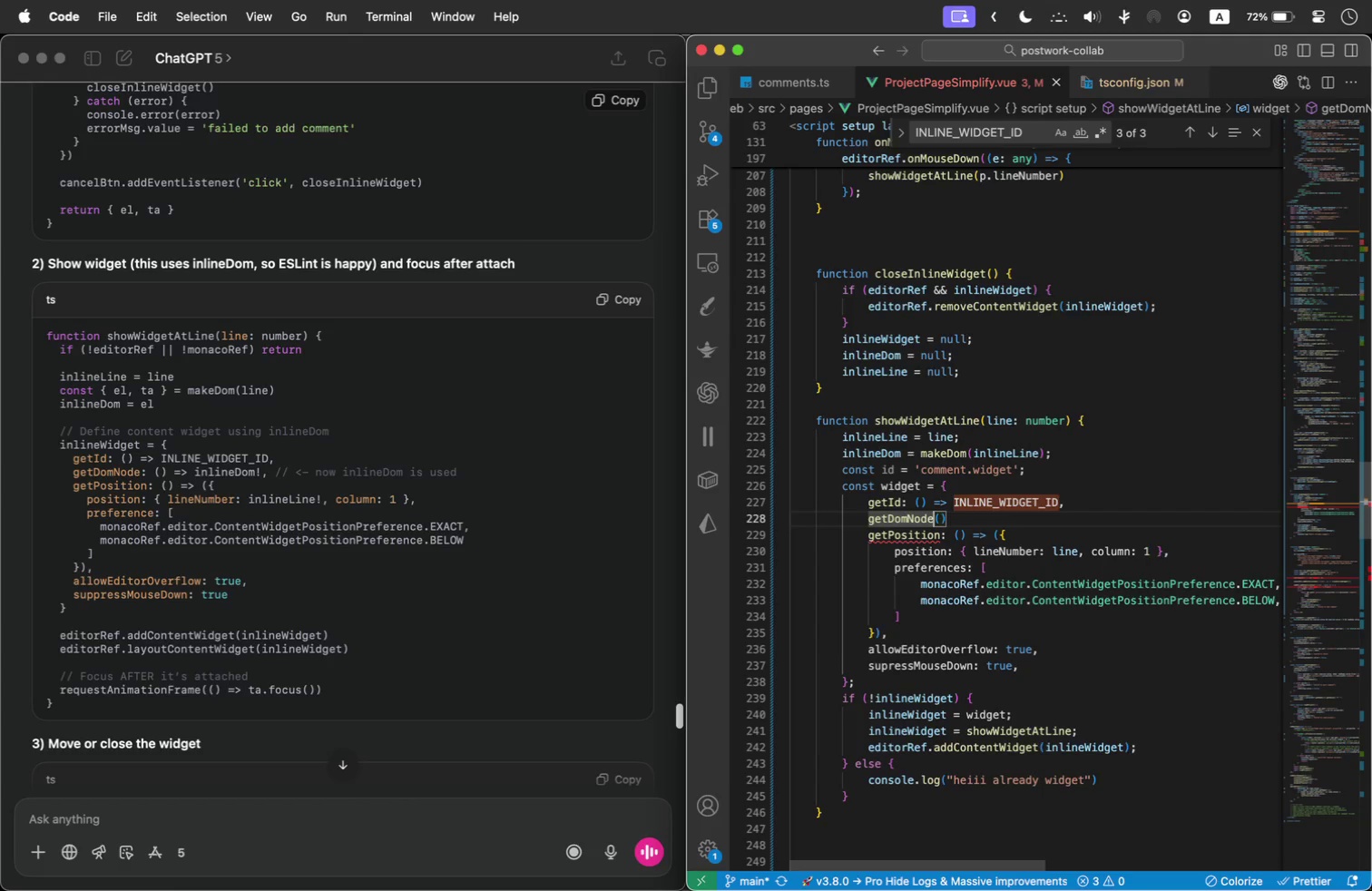 
key(Shift+Semicolon)
 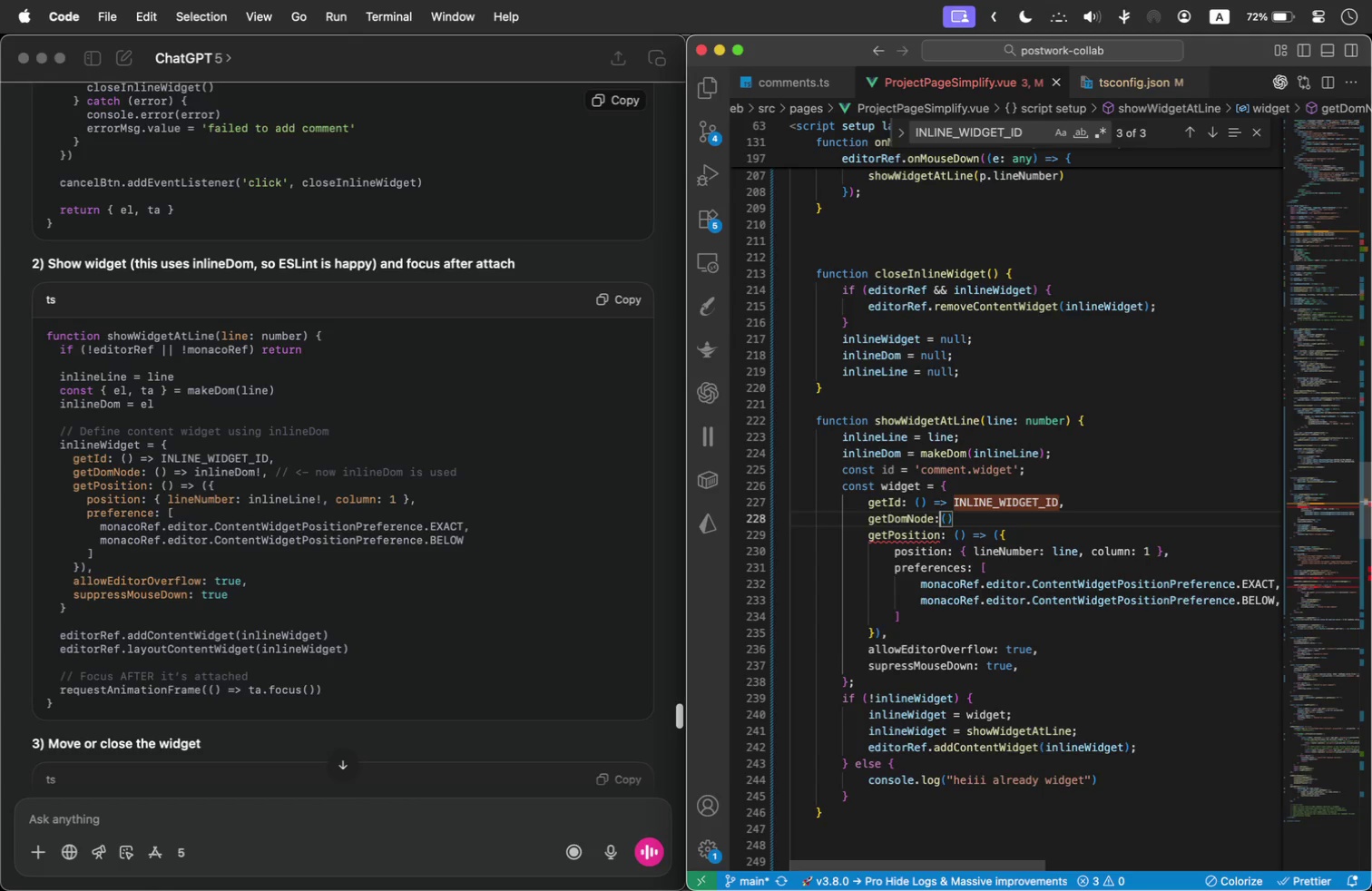 
key(Space)
 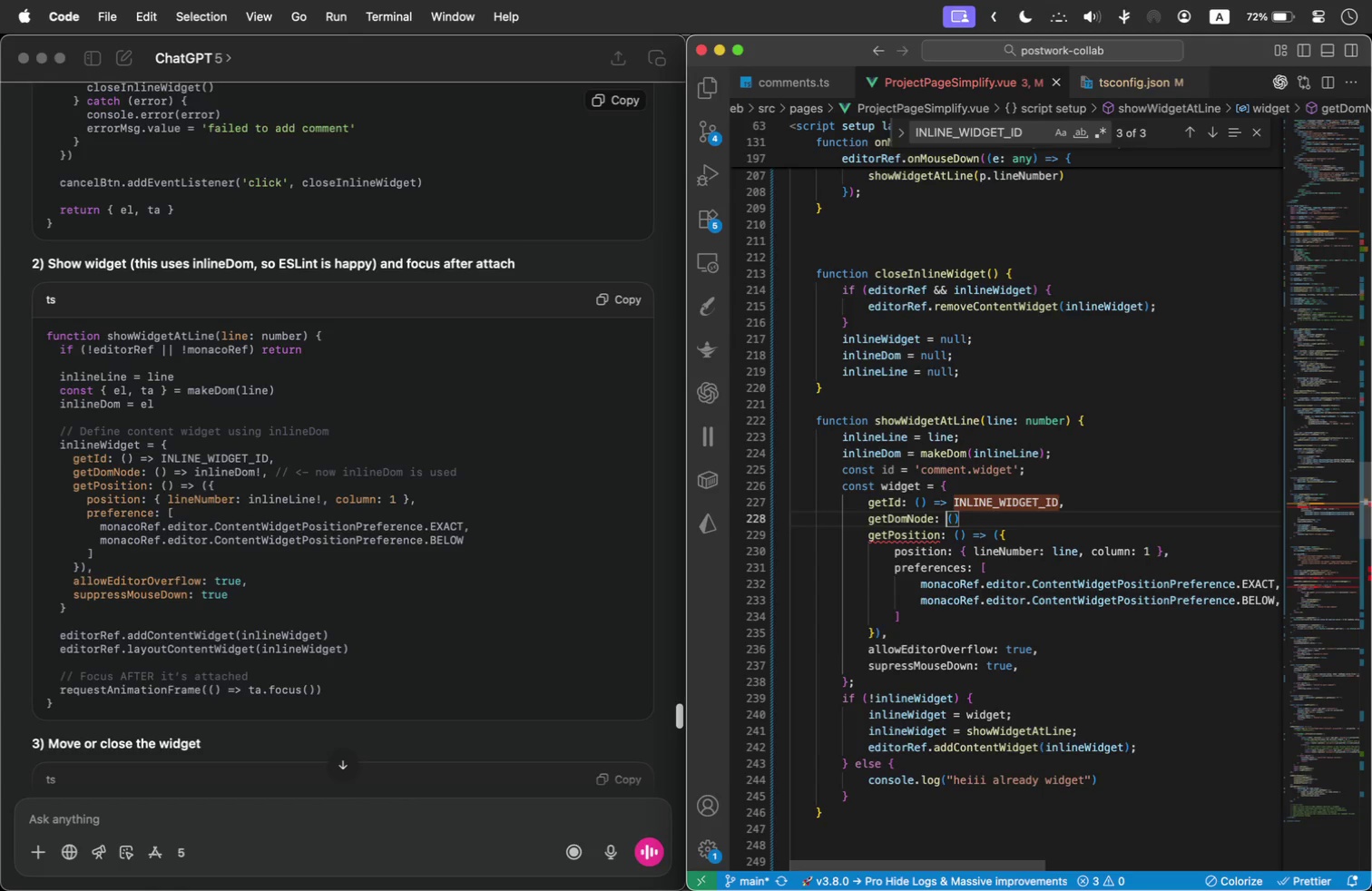 
key(ArrowRight)
 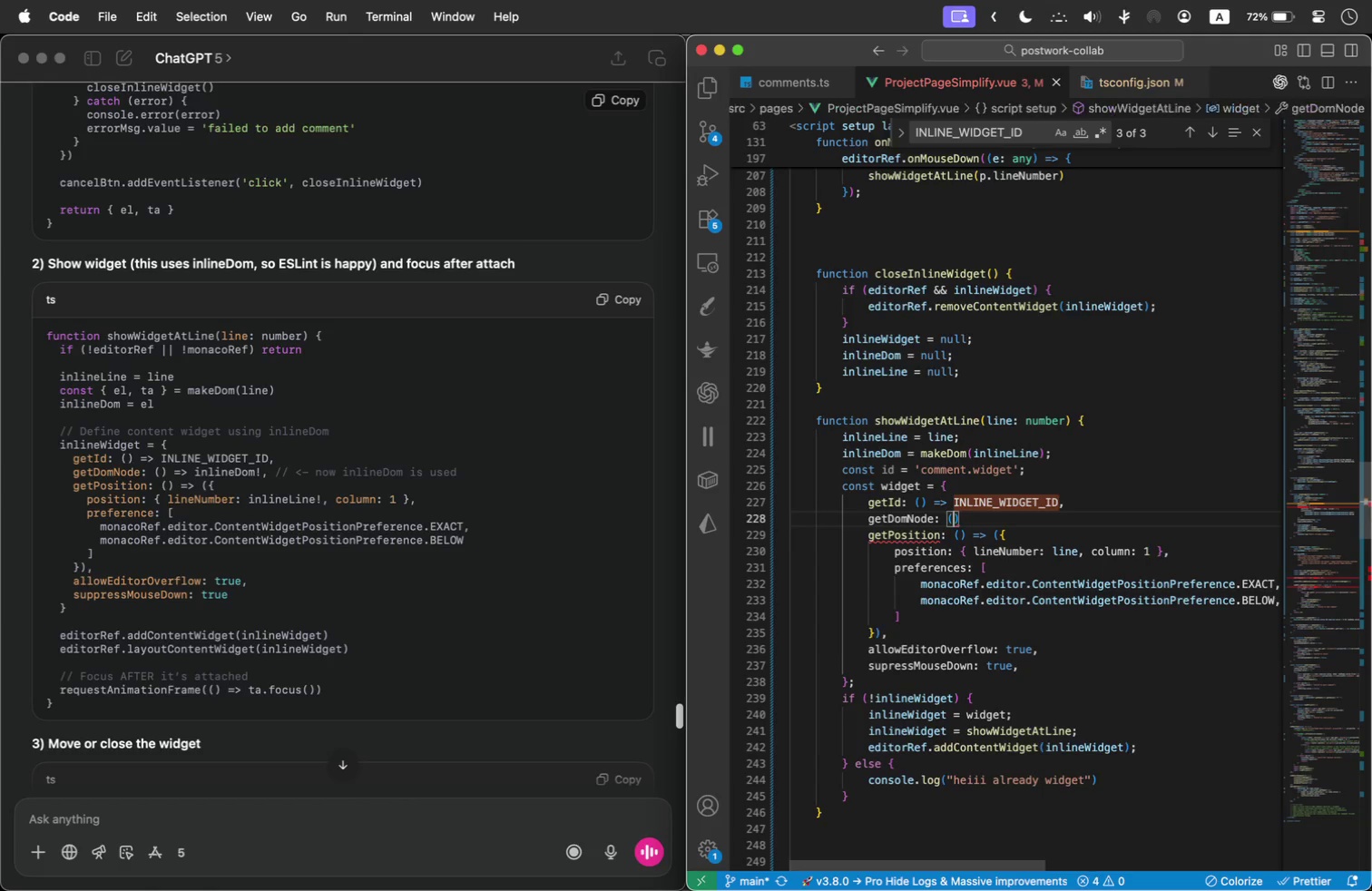 
key(ArrowRight)
 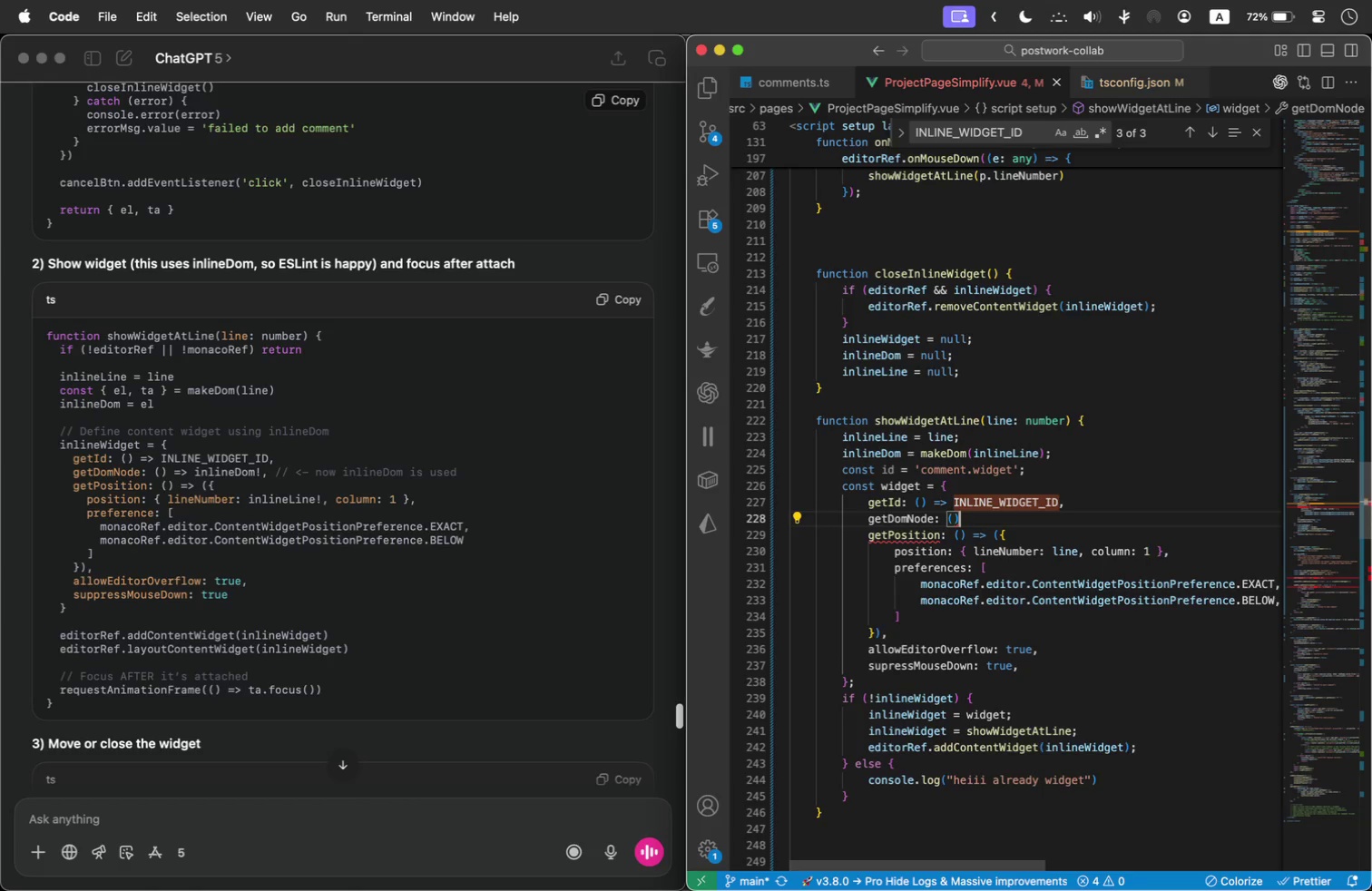 
type( => !inlineDom,)
 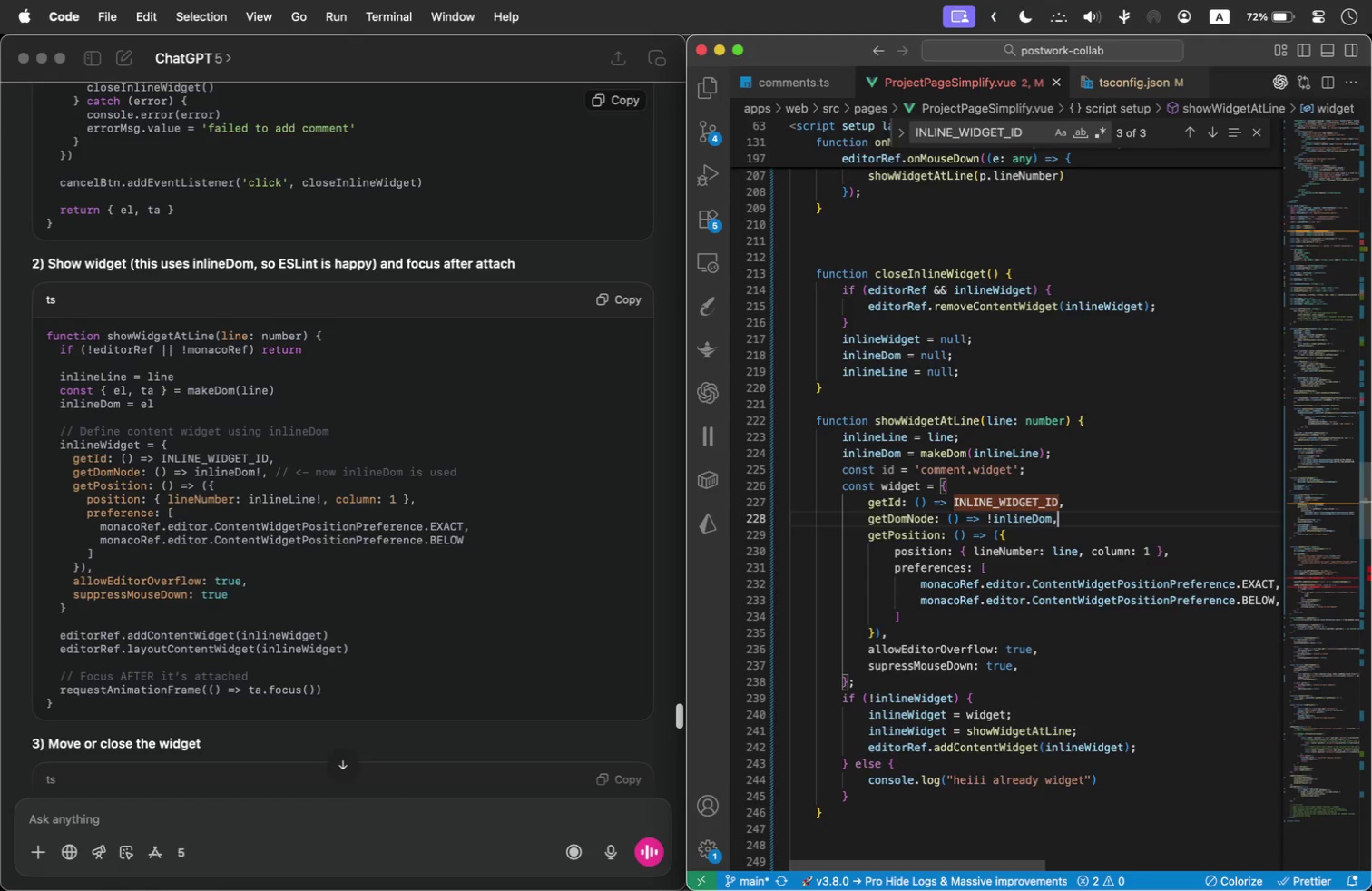 
wait(22.52)
 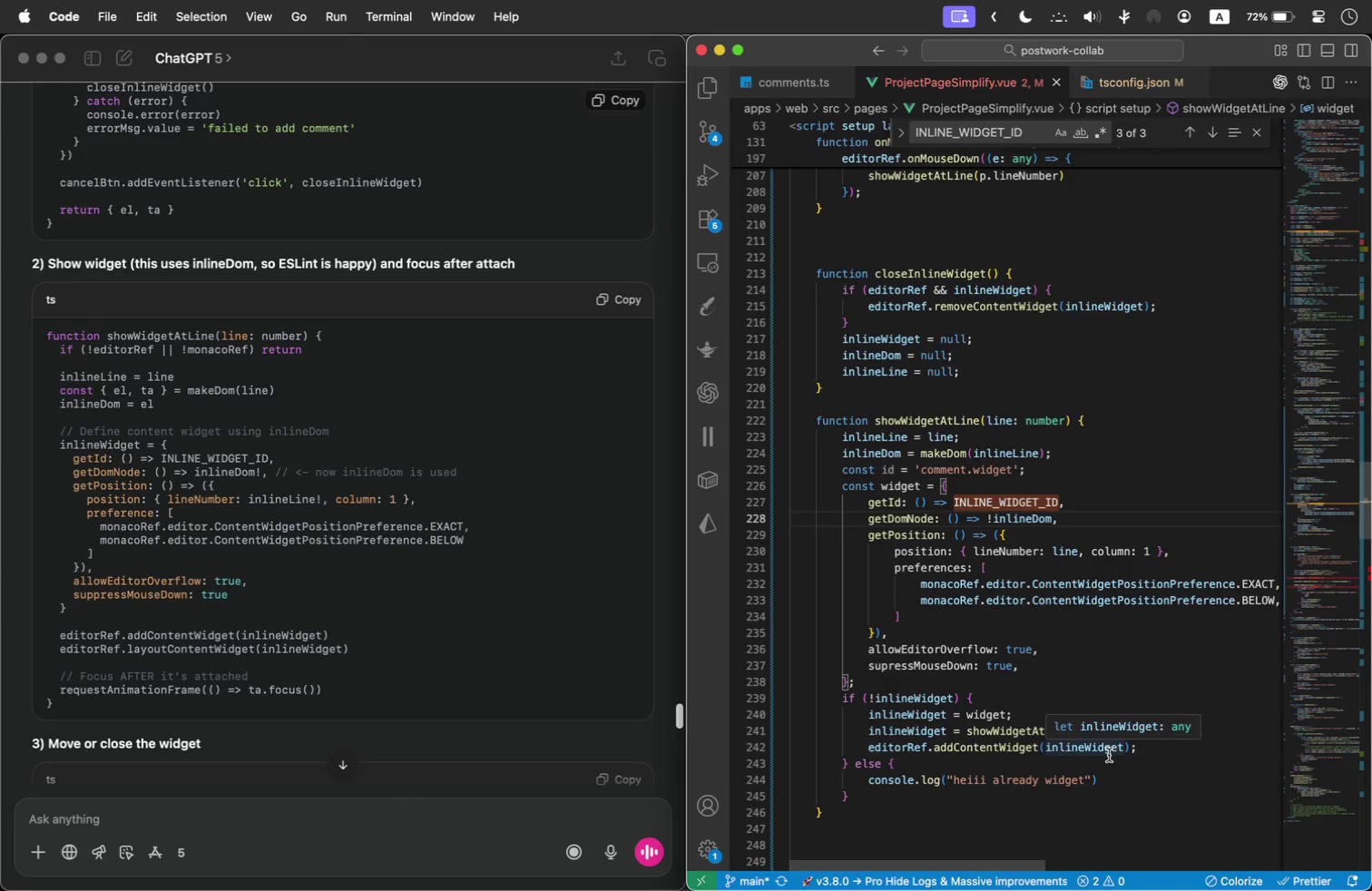 
left_click([120, 672])
 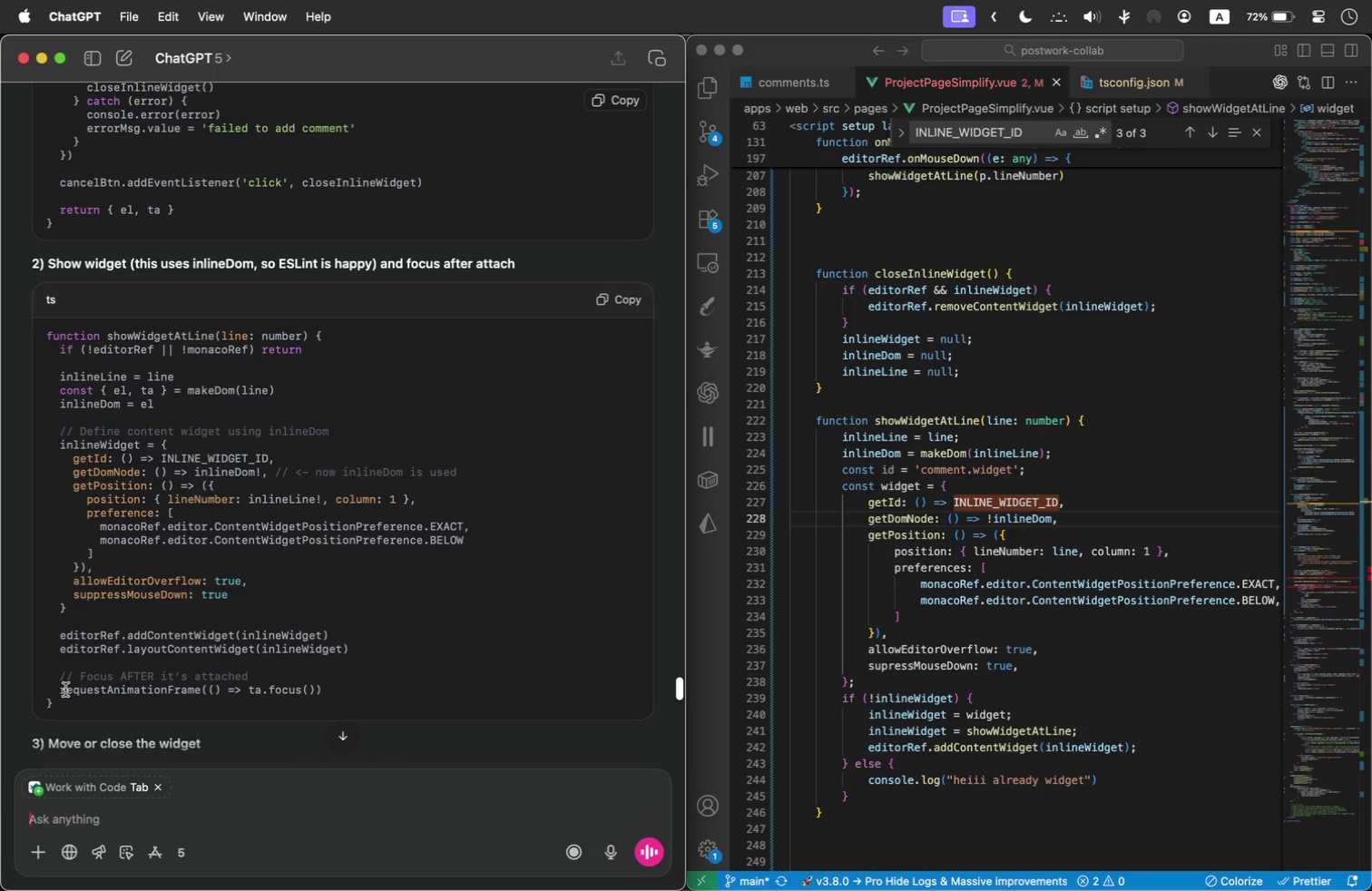 
left_click_drag(start_coordinate=[58, 690], to_coordinate=[338, 691])
 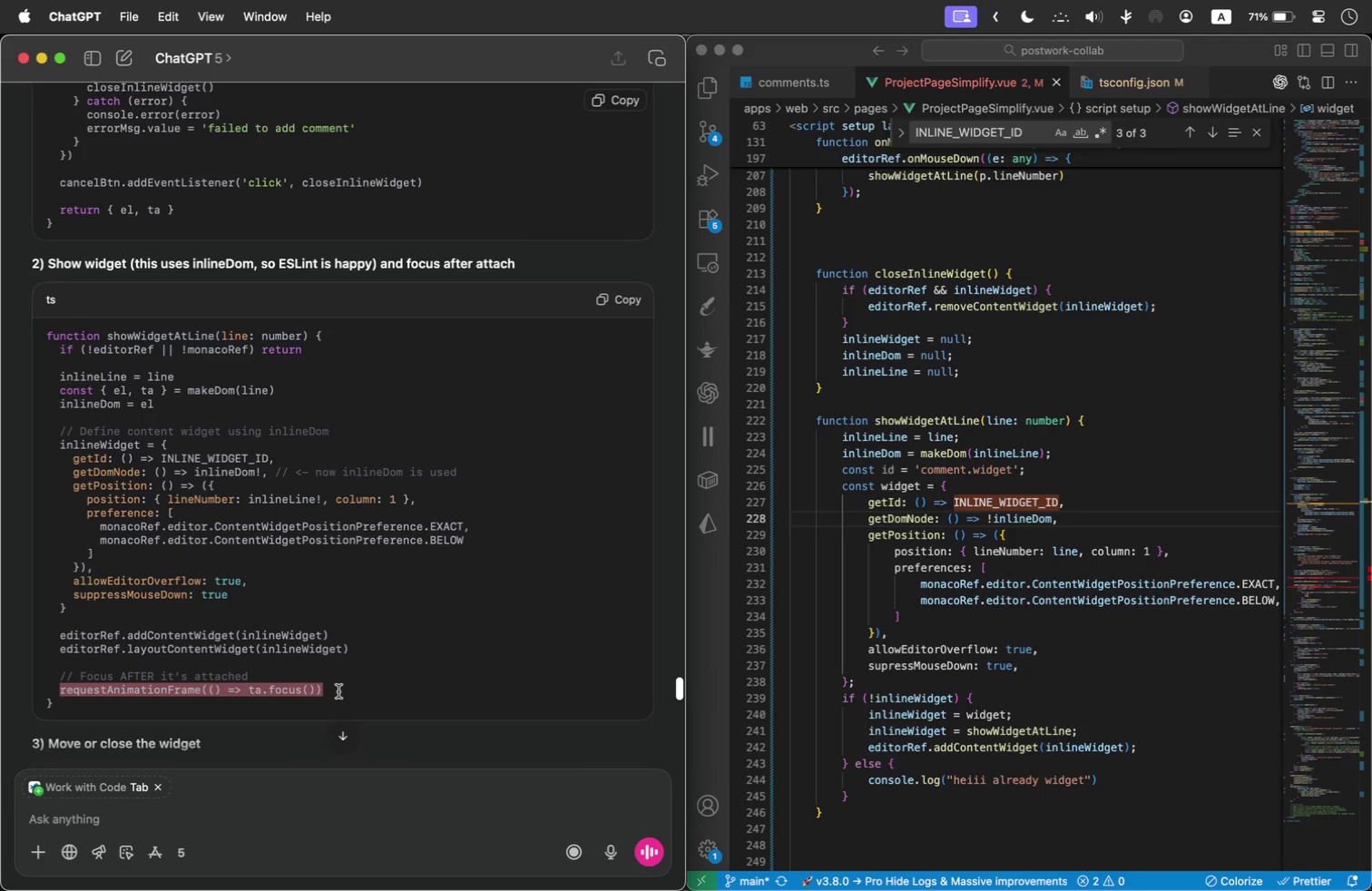 
key(Meta+C)
 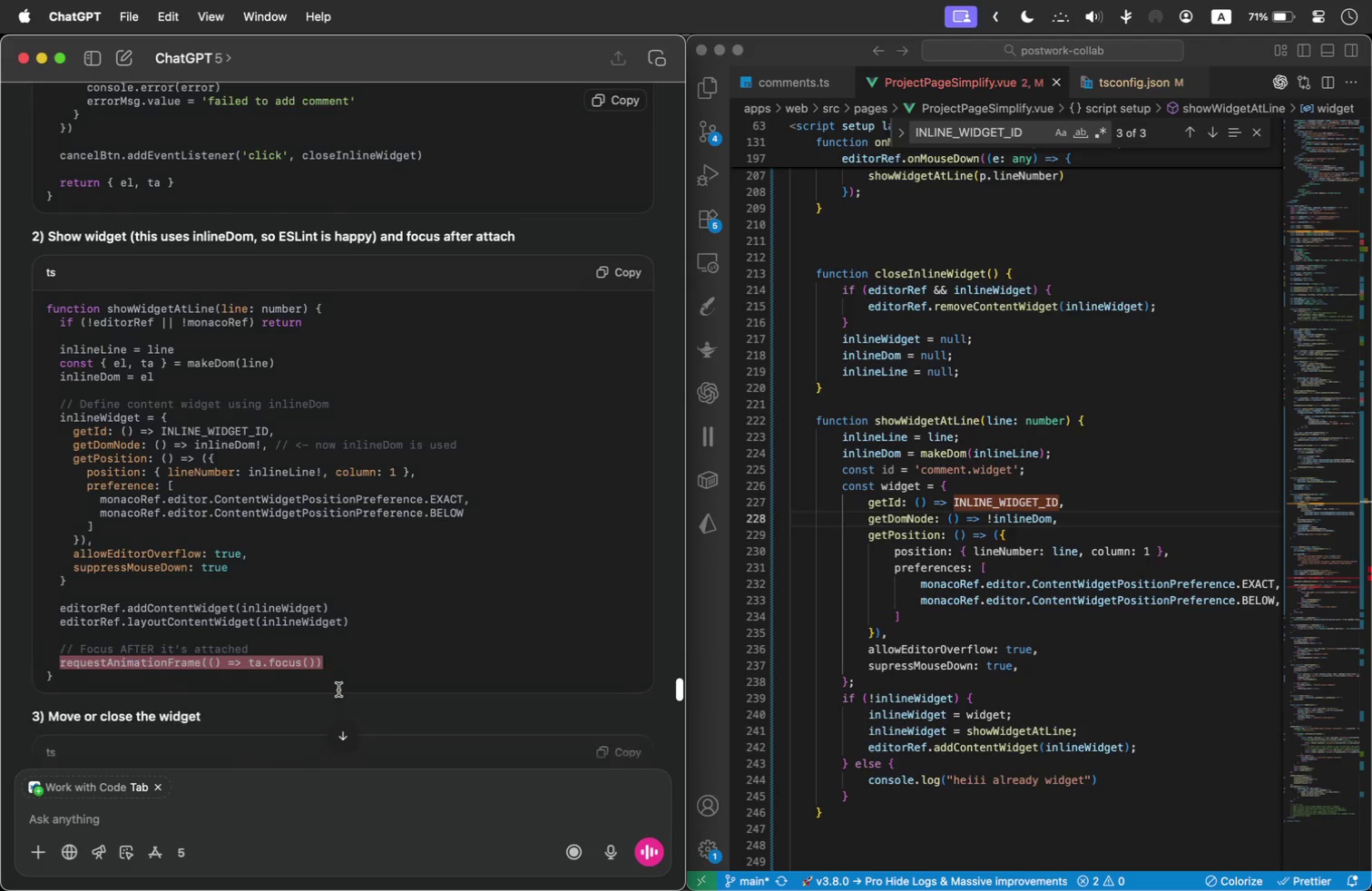 
scroll: coordinate [333, 679], scroll_direction: down, amount: 20.0
 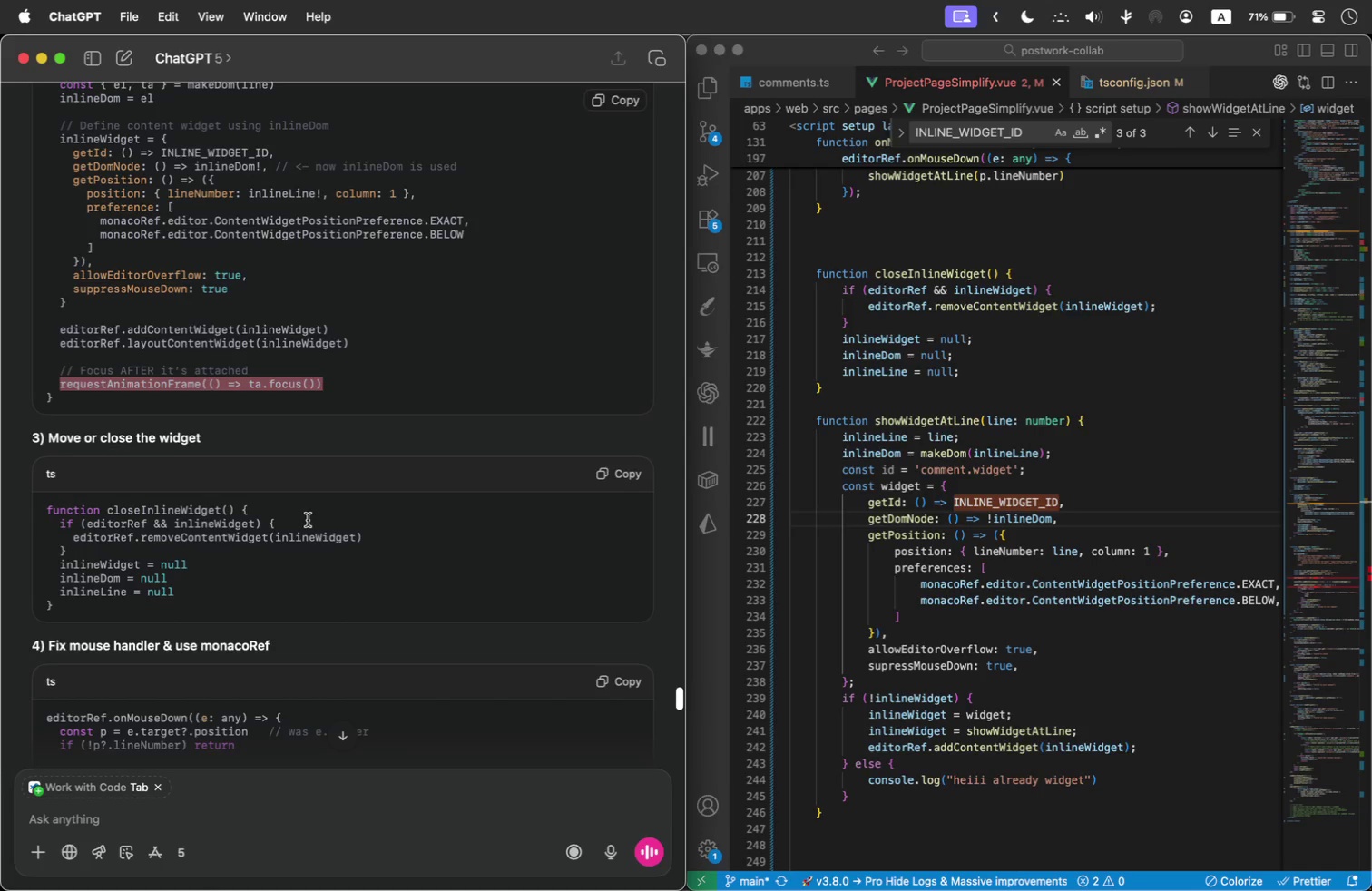 
wait(6.53)
 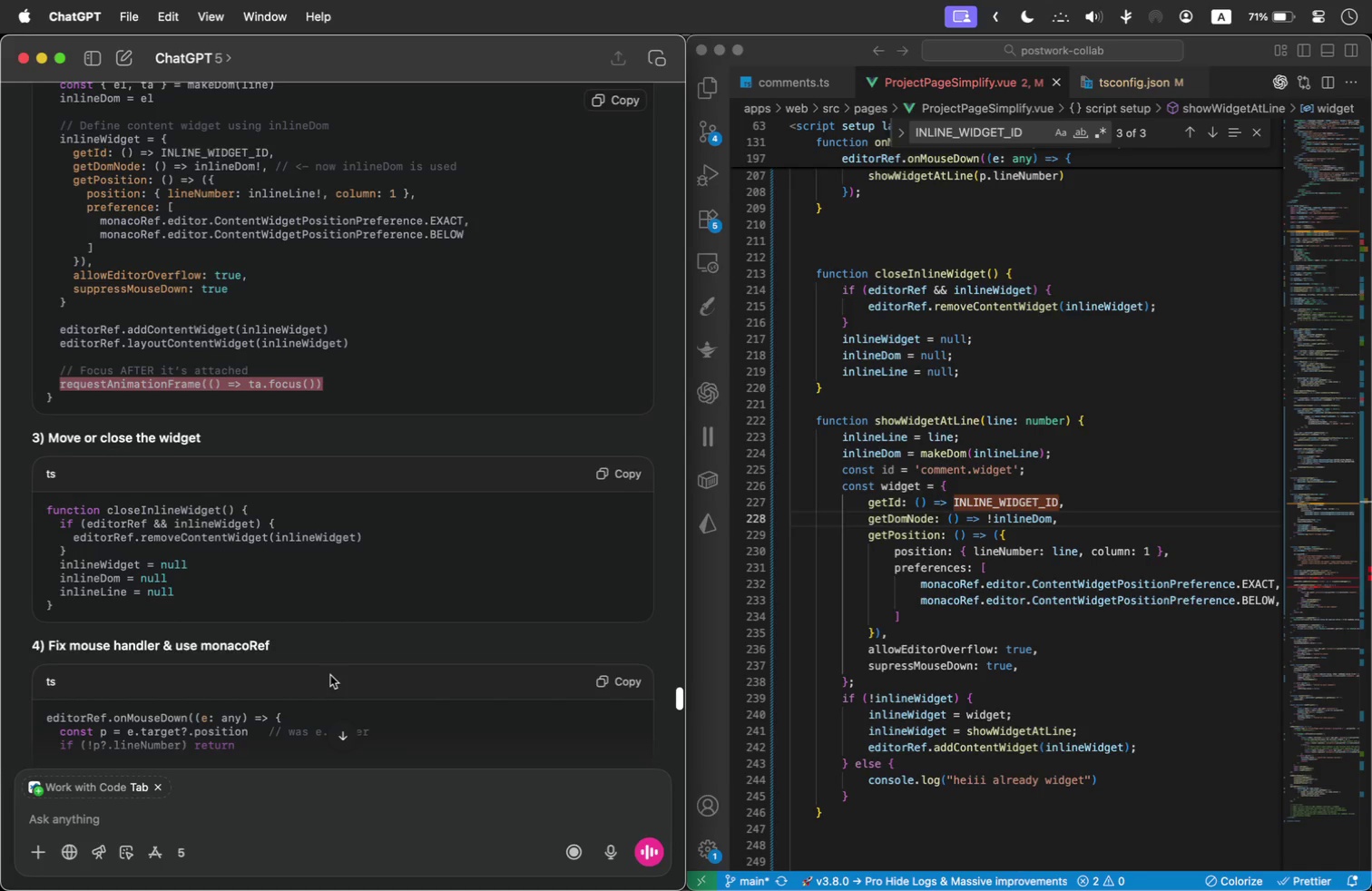 
scroll: coordinate [308, 520], scroll_direction: down, amount: 15.0
 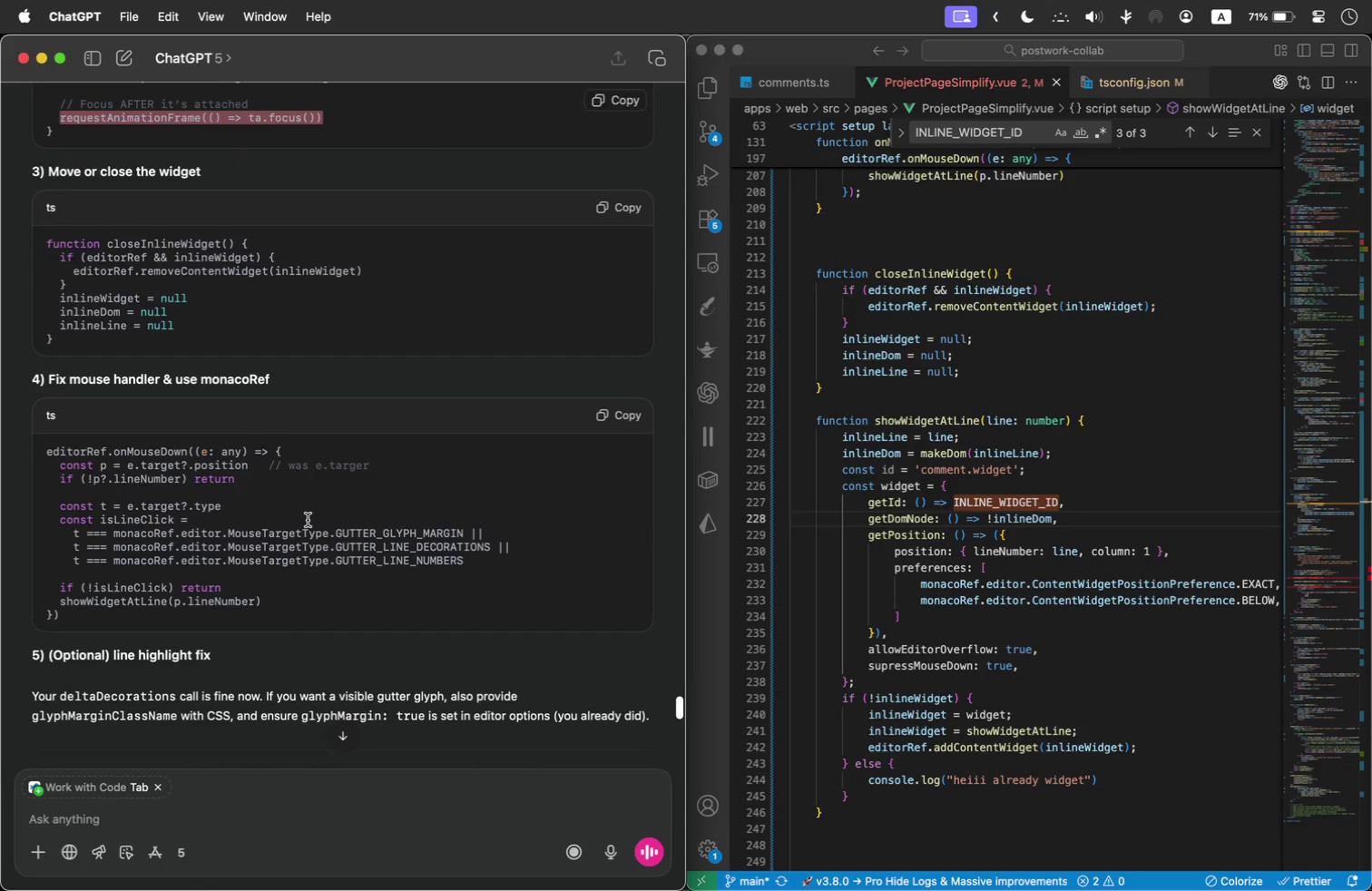 
hold_key(key=CommandLeft, duration=3.65)
 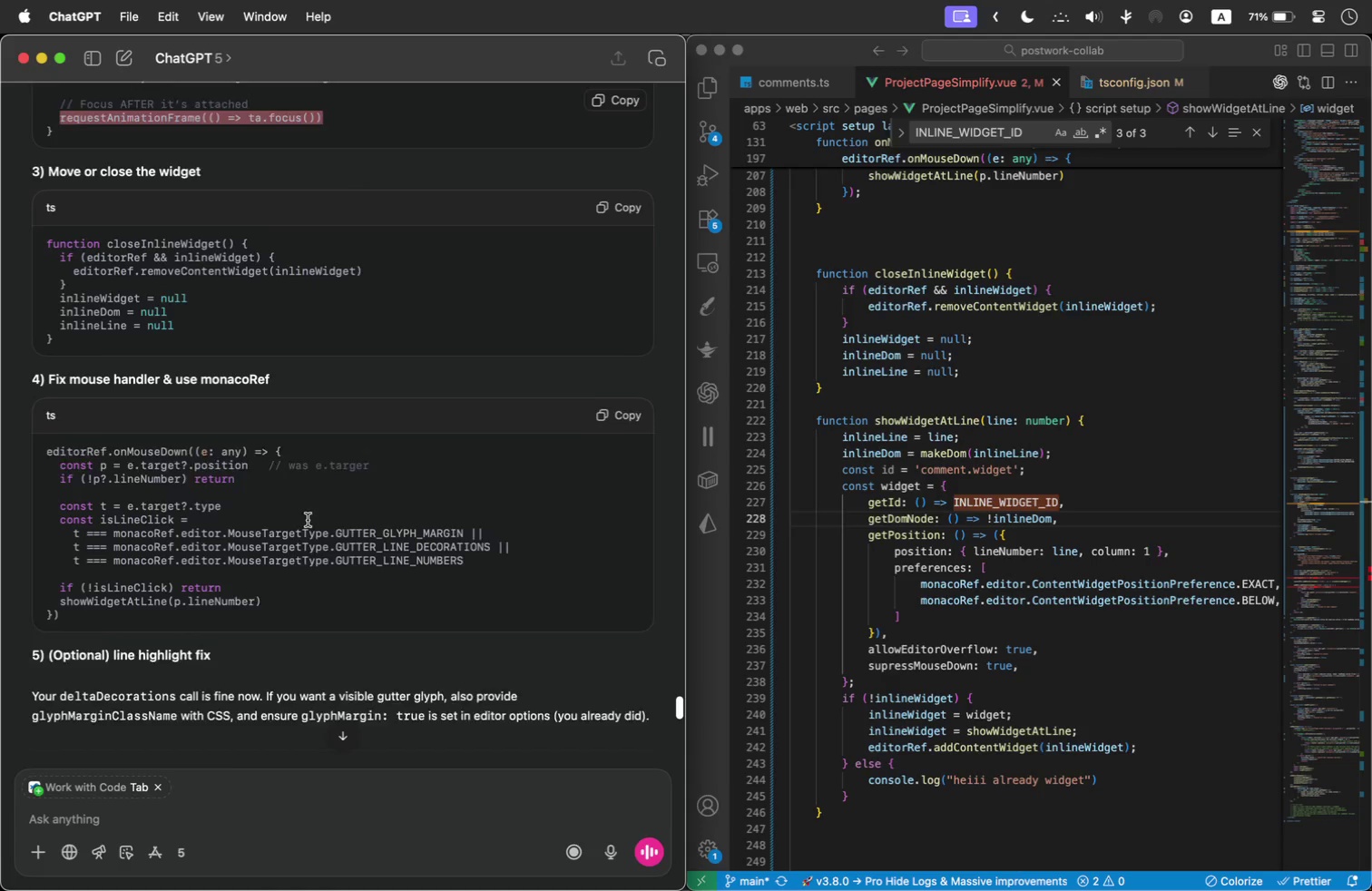 
scroll: coordinate [308, 520], scroll_direction: down, amount: 19.0
 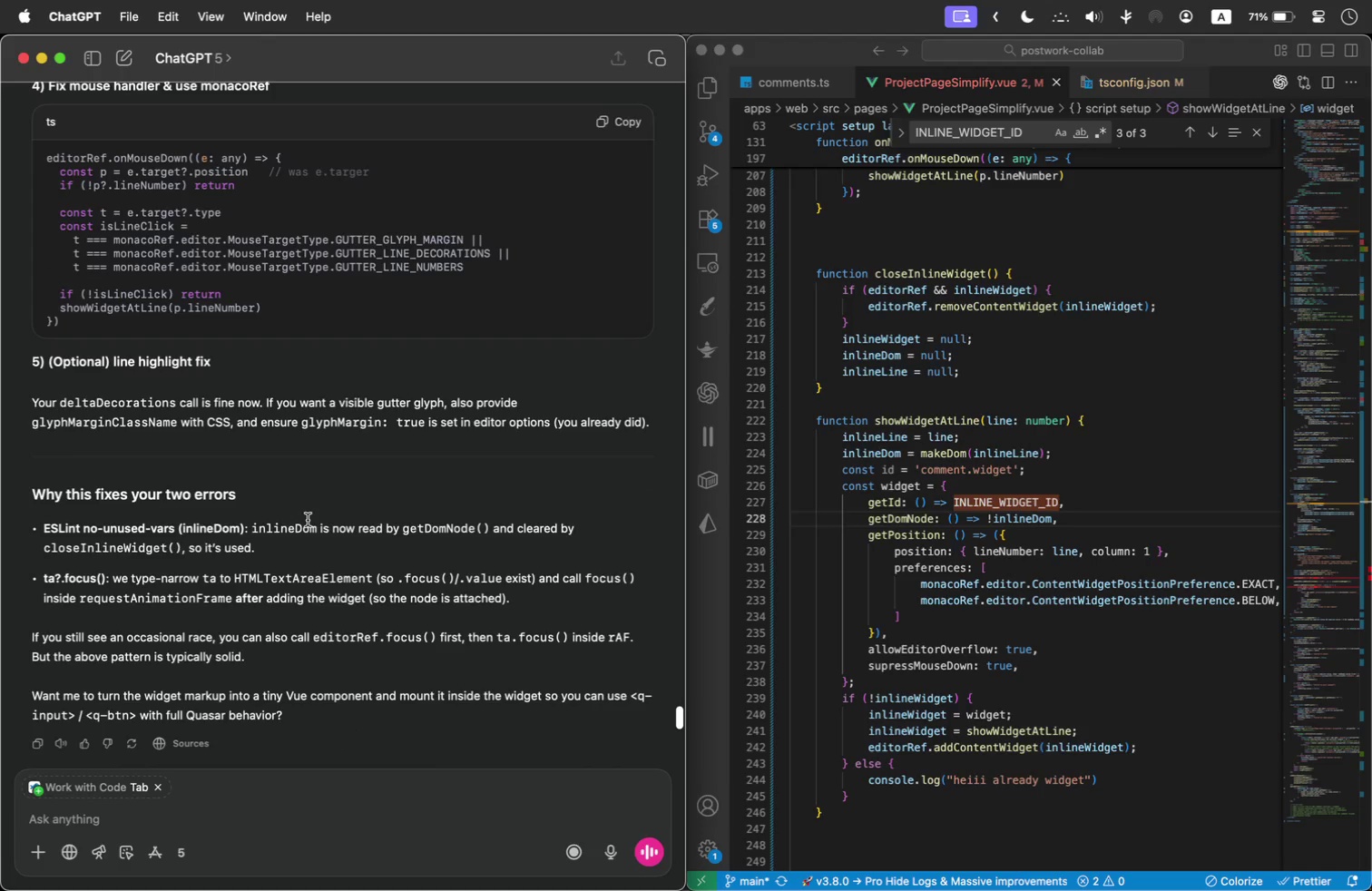 
scroll: coordinate [308, 520], scroll_direction: up, amount: 7.0
 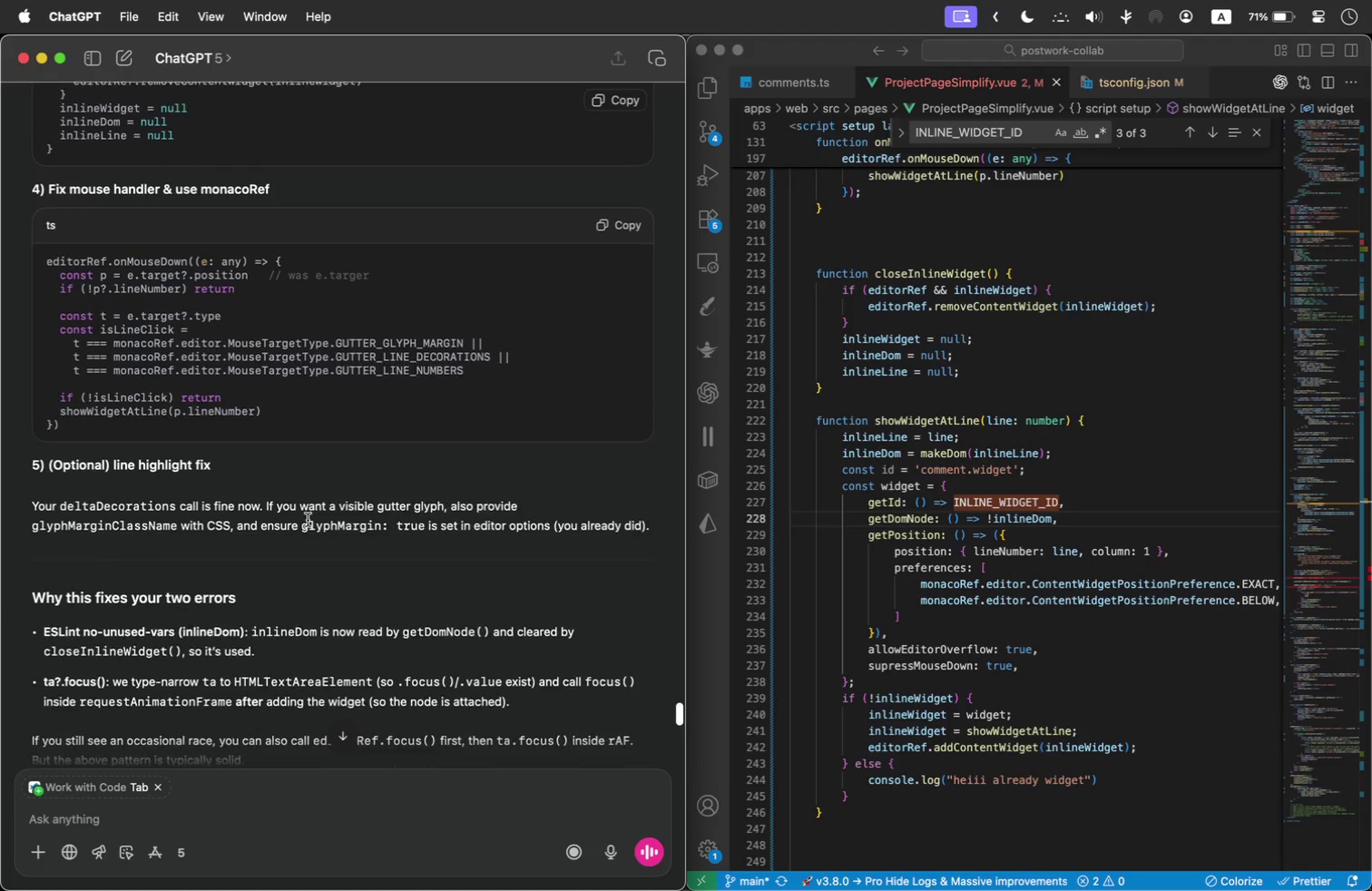 
key(Meta+Tab)
 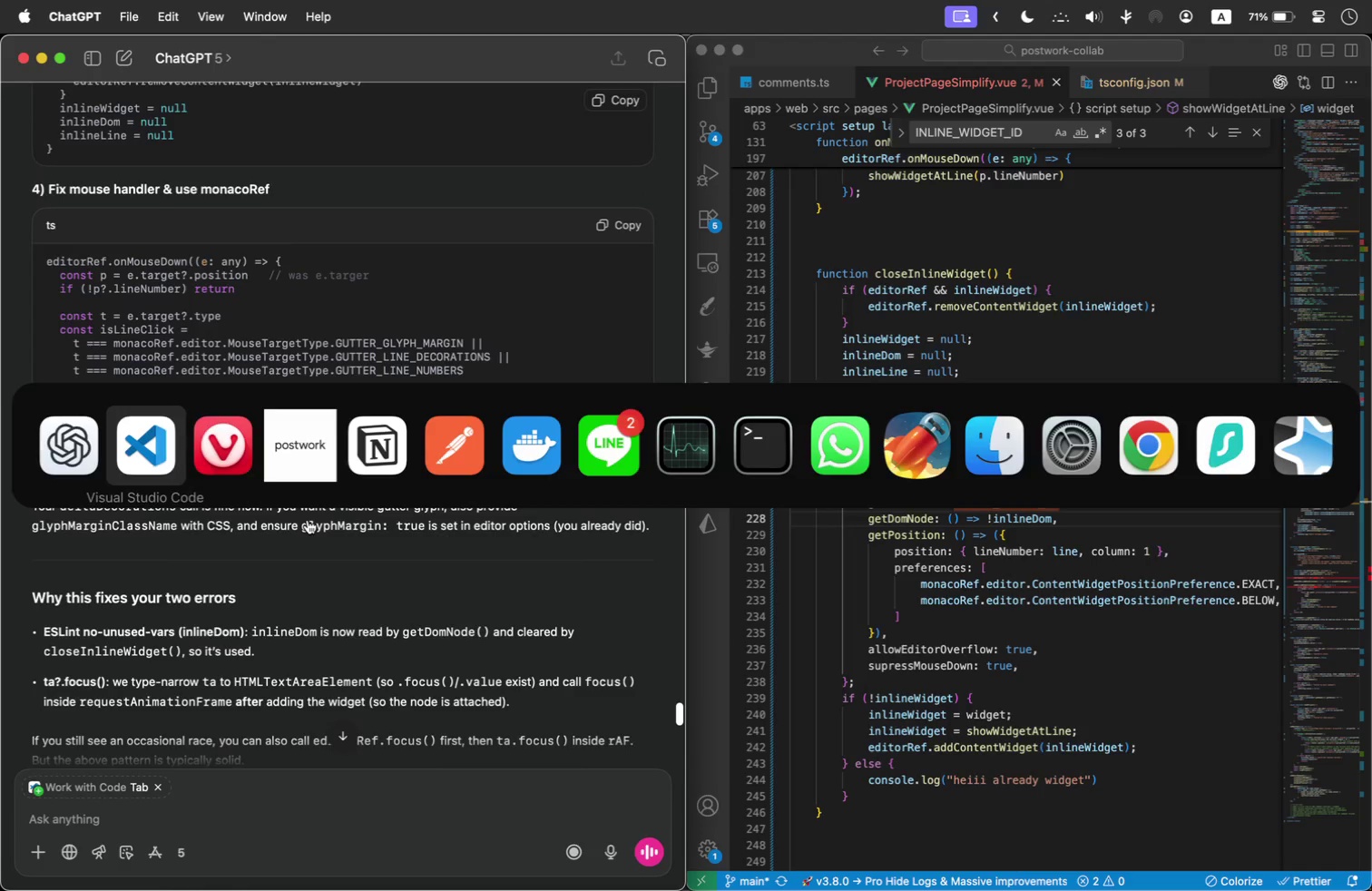 
key(Meta+Tab)
 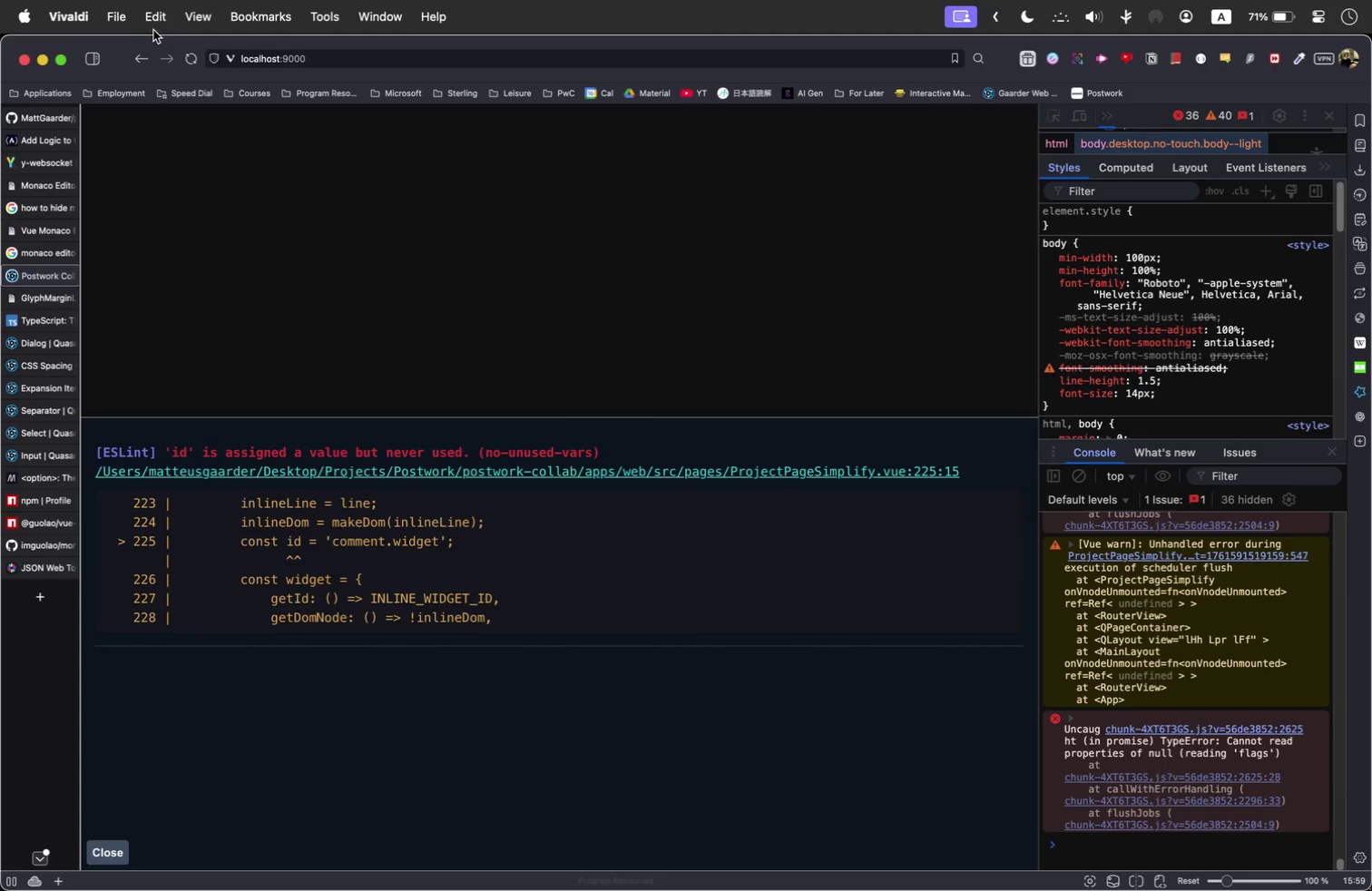 
left_click([194, 53])
 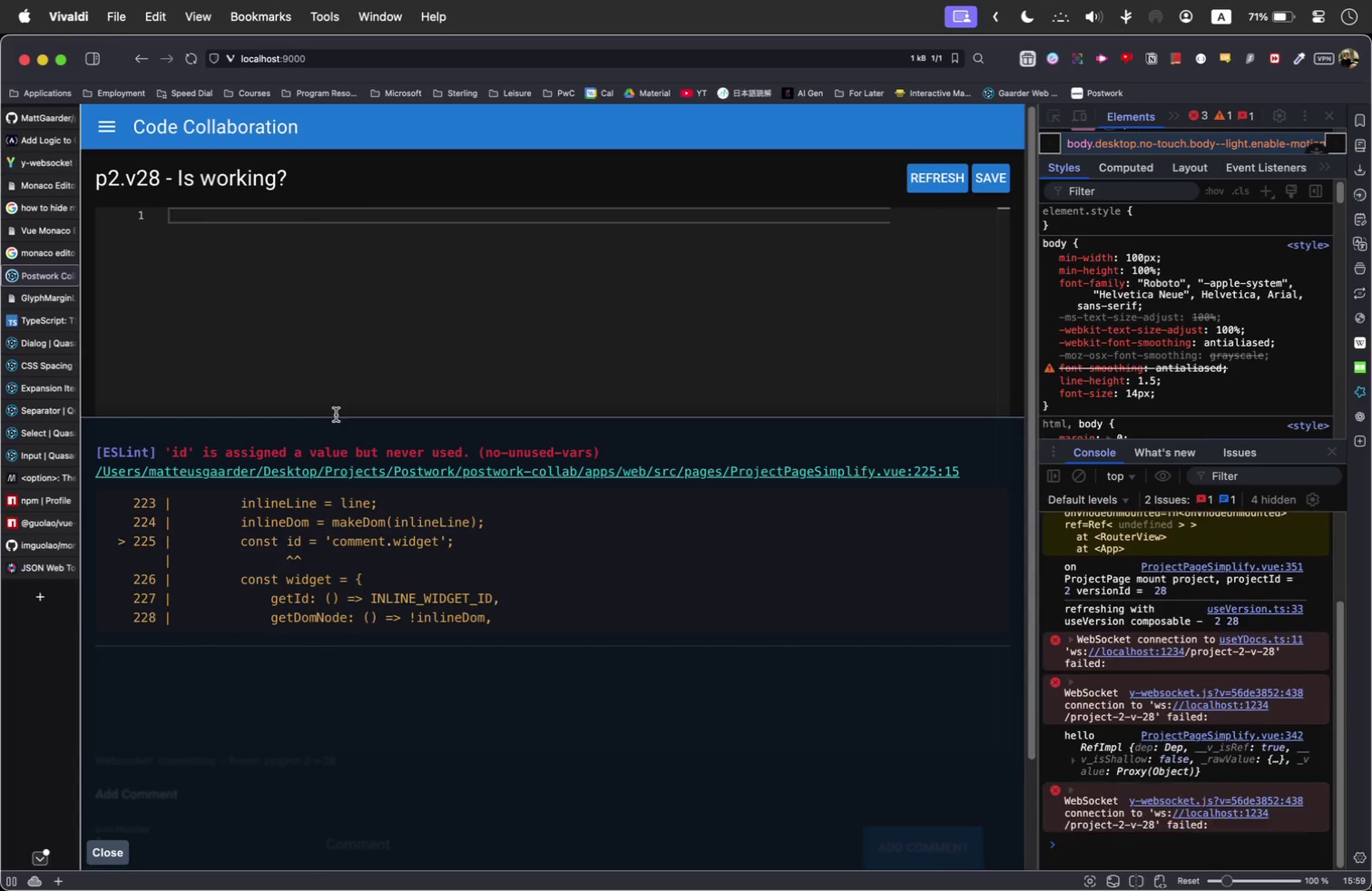 
key(Meta+Tab)
 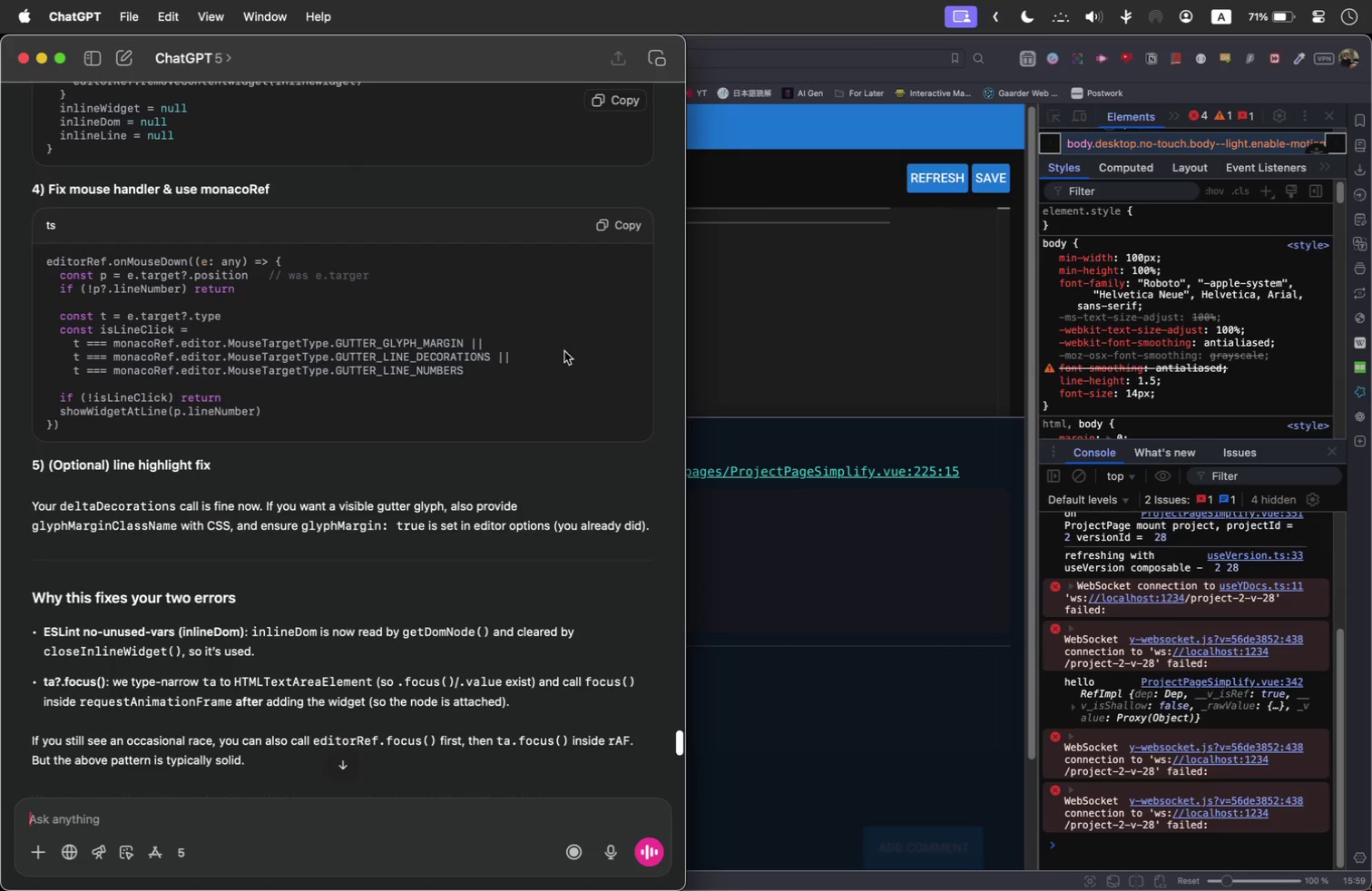 
key(Meta+Tab)
 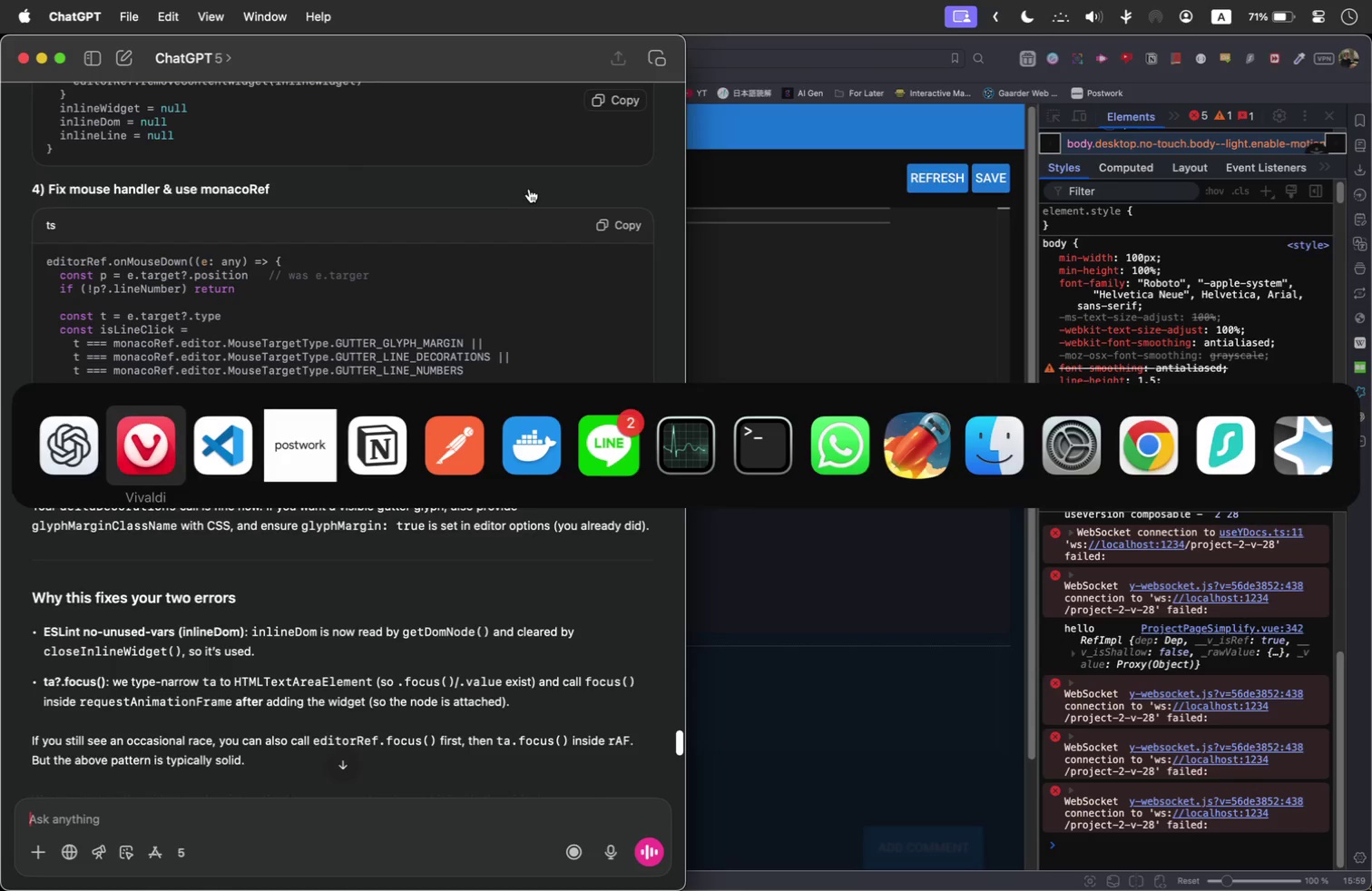 
key(Meta+Tab)
 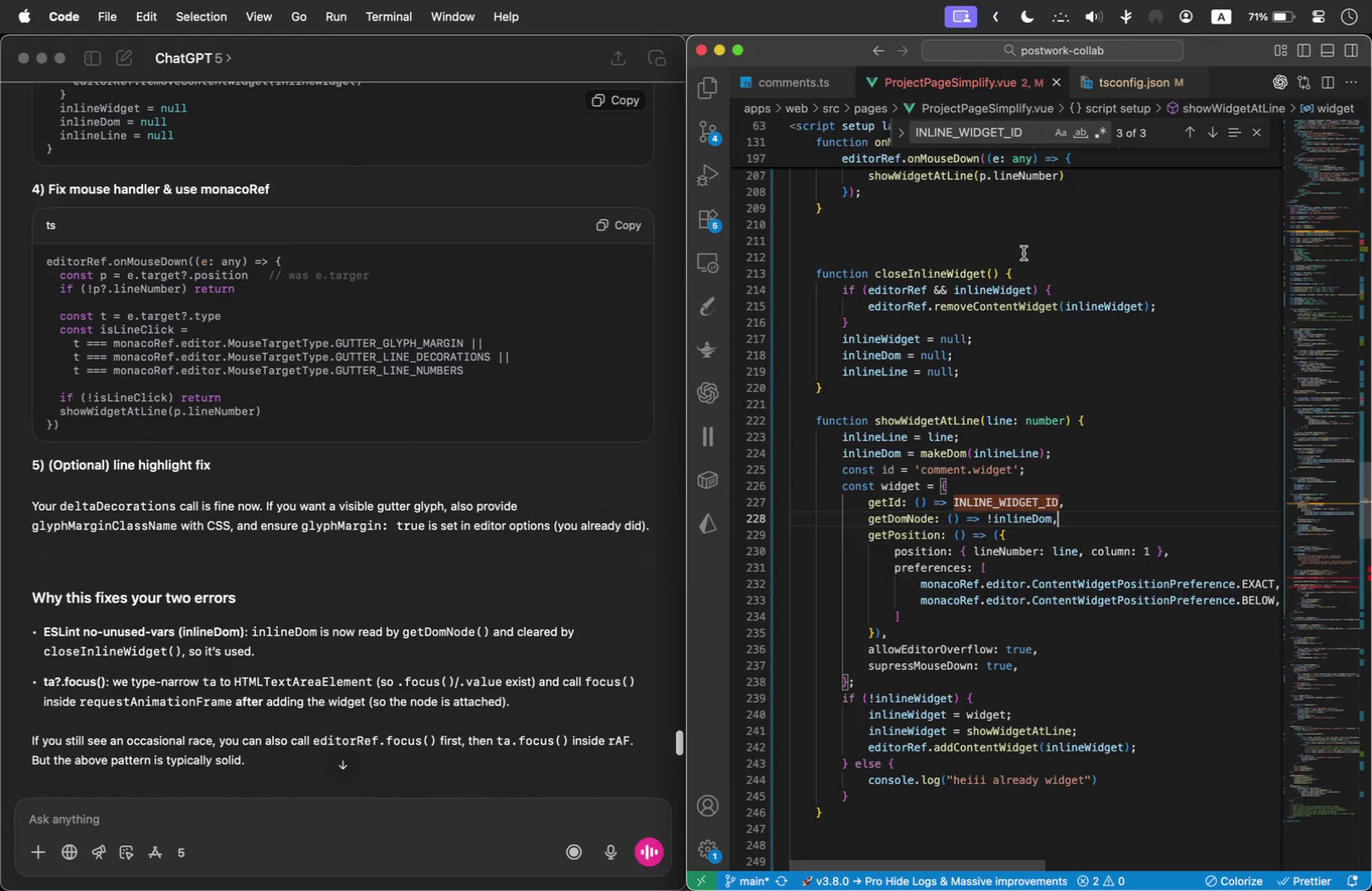 
double_click([984, 128])
 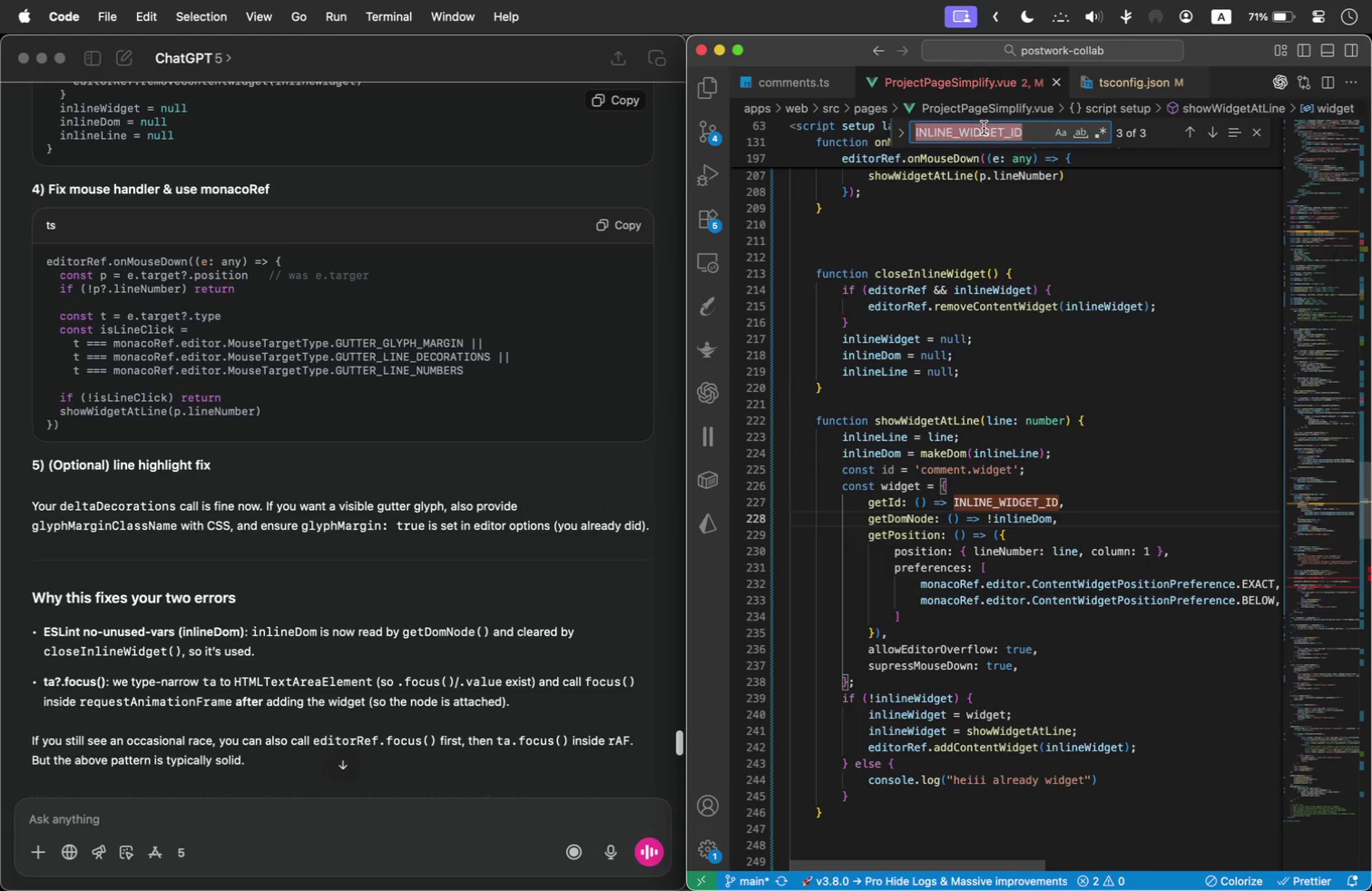 
triple_click([984, 128])
 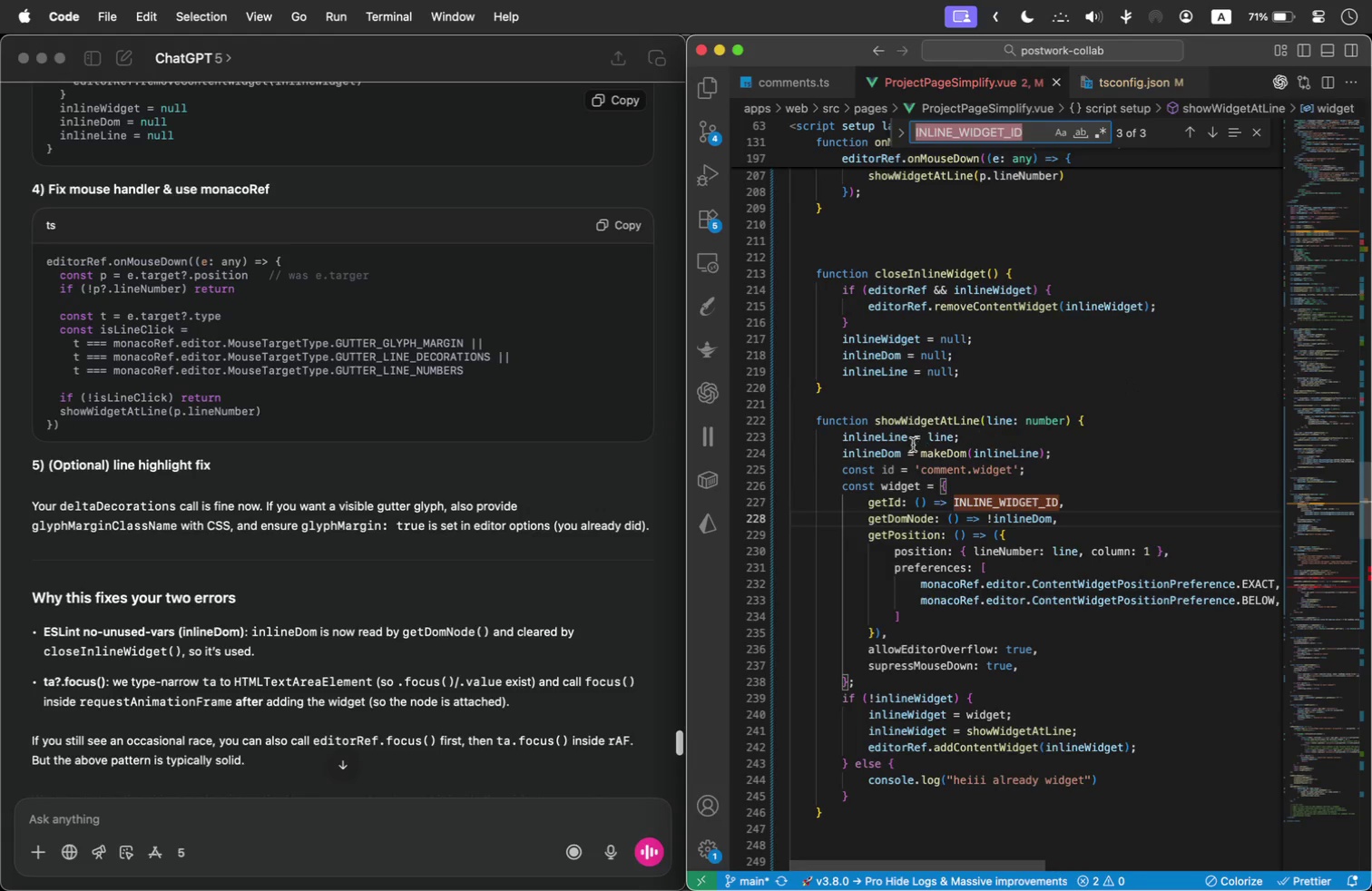 
left_click_drag(start_coordinate=[1044, 475], to_coordinate=[784, 461])
 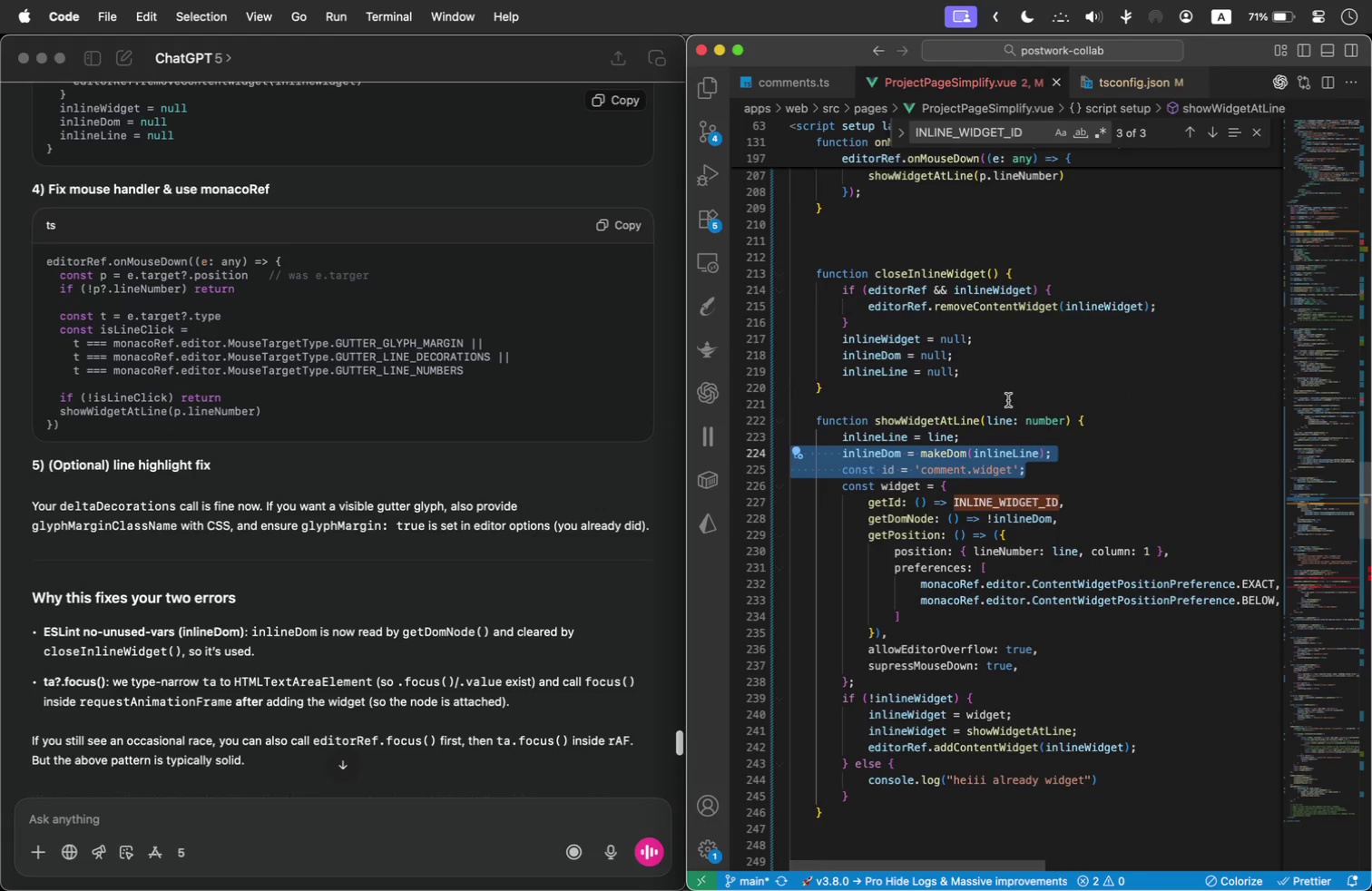 
key(Shift+ArrowDown)
 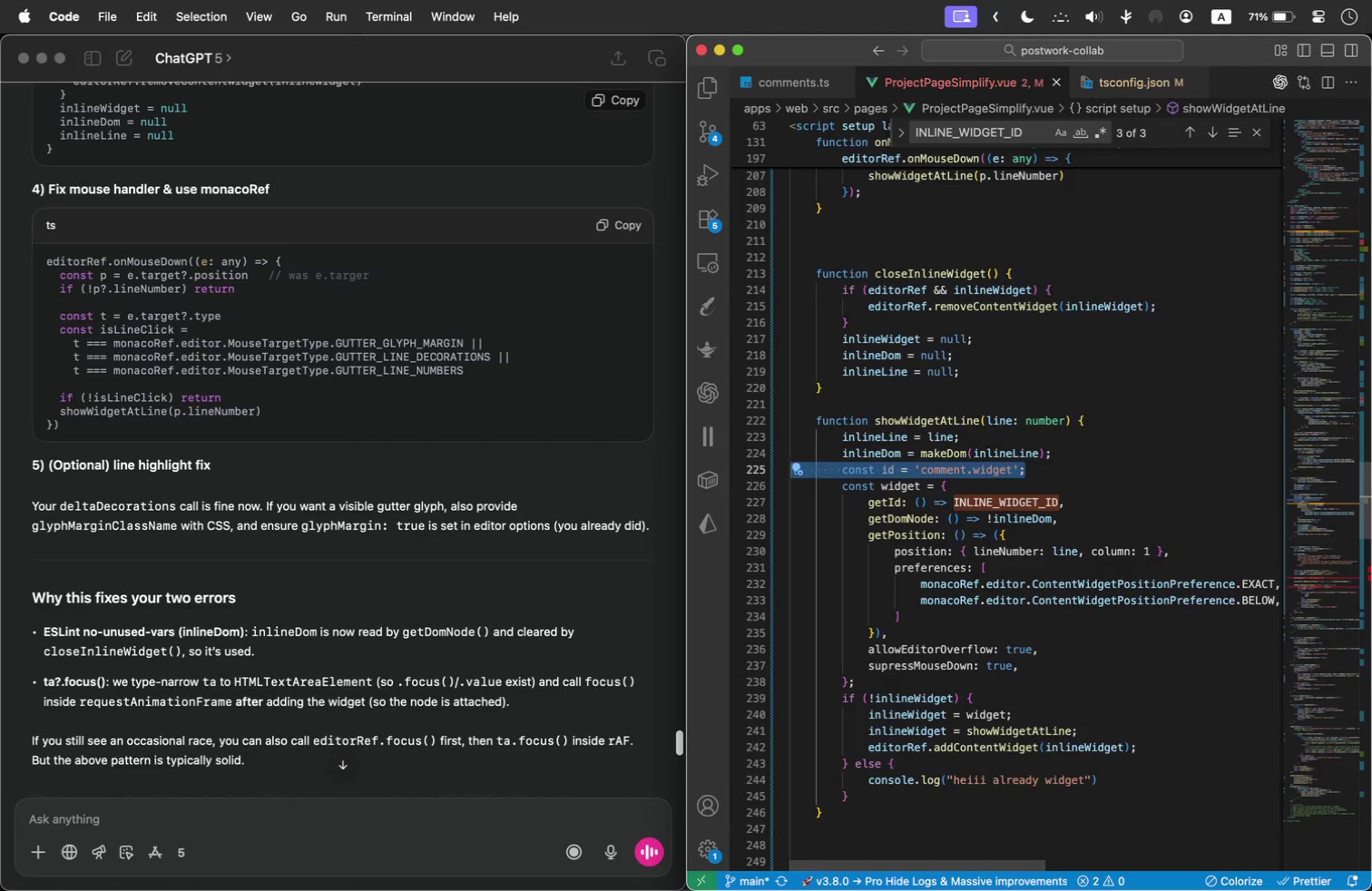 
key(Backspace)
 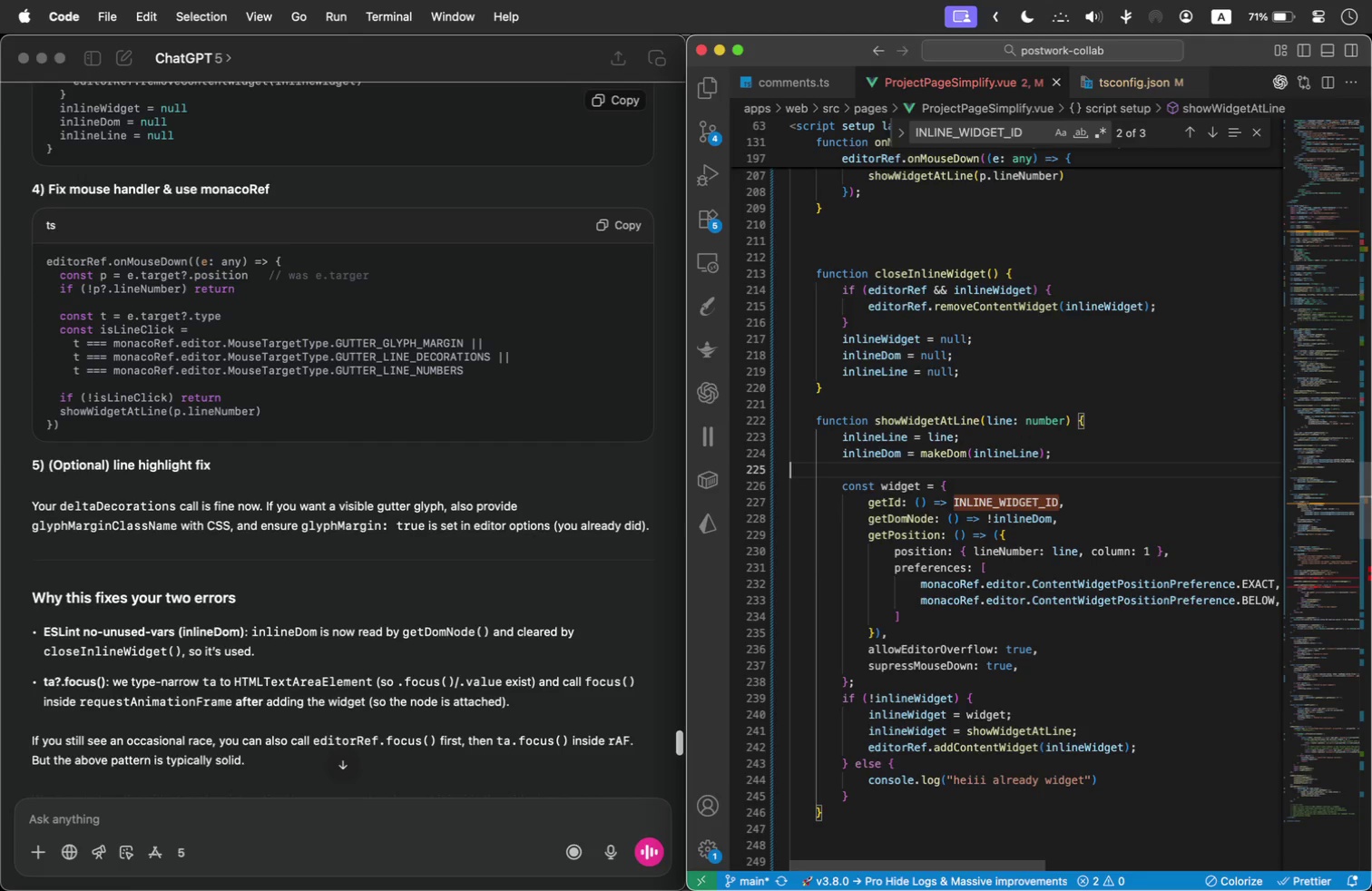 
key(Backspace)
 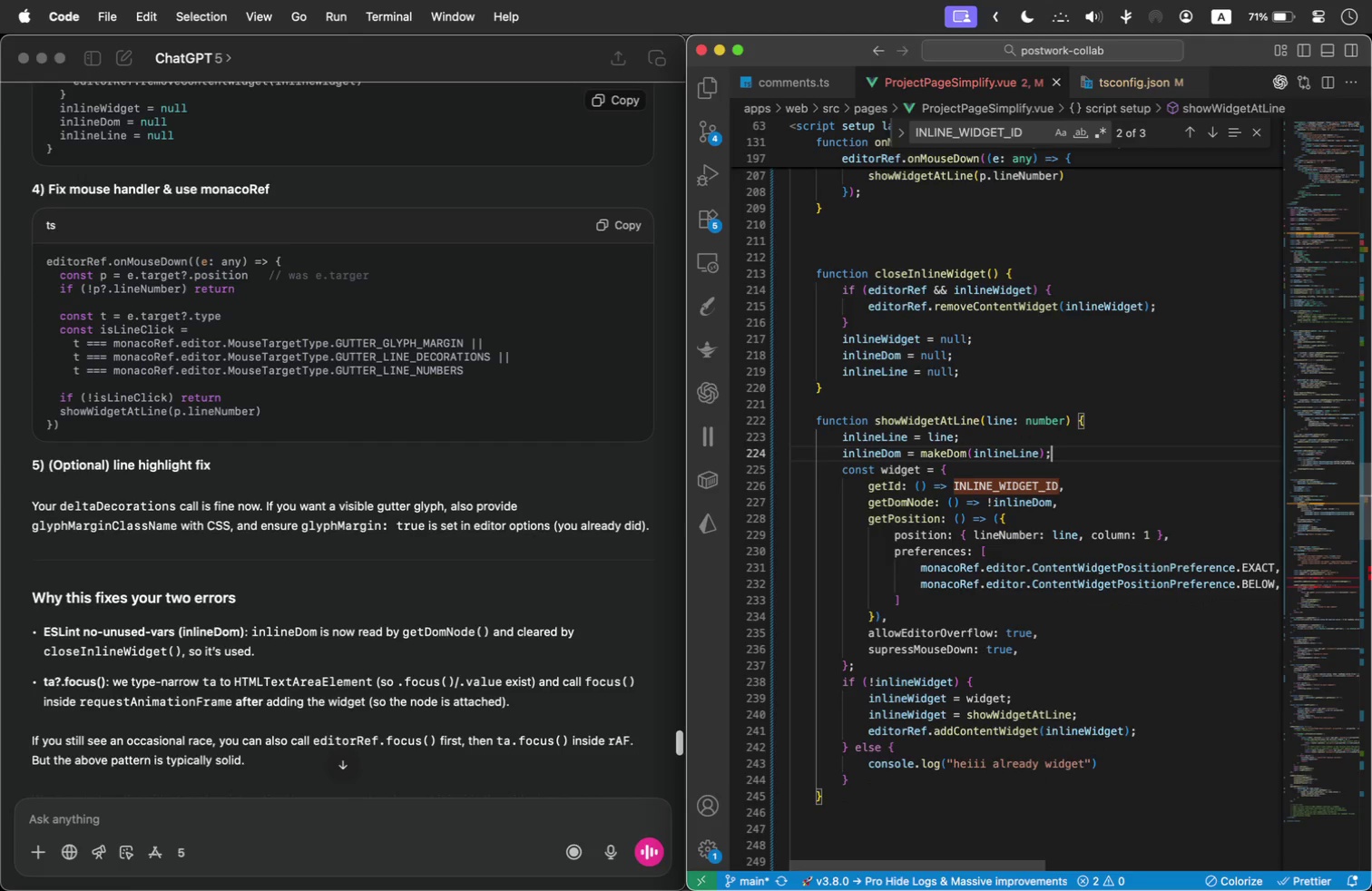 
key(Meta+Tab)
 